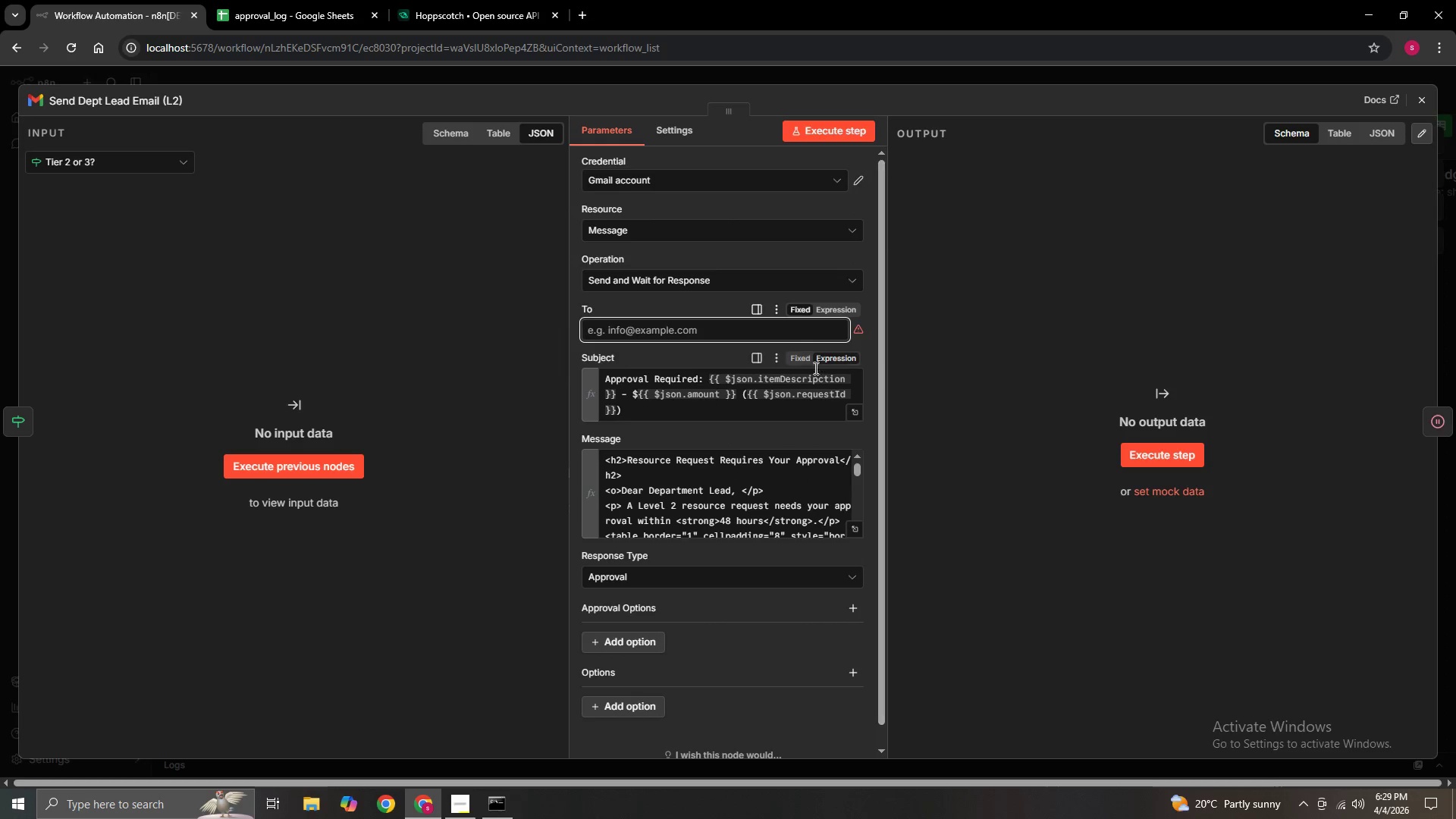 
left_click([764, 321])
 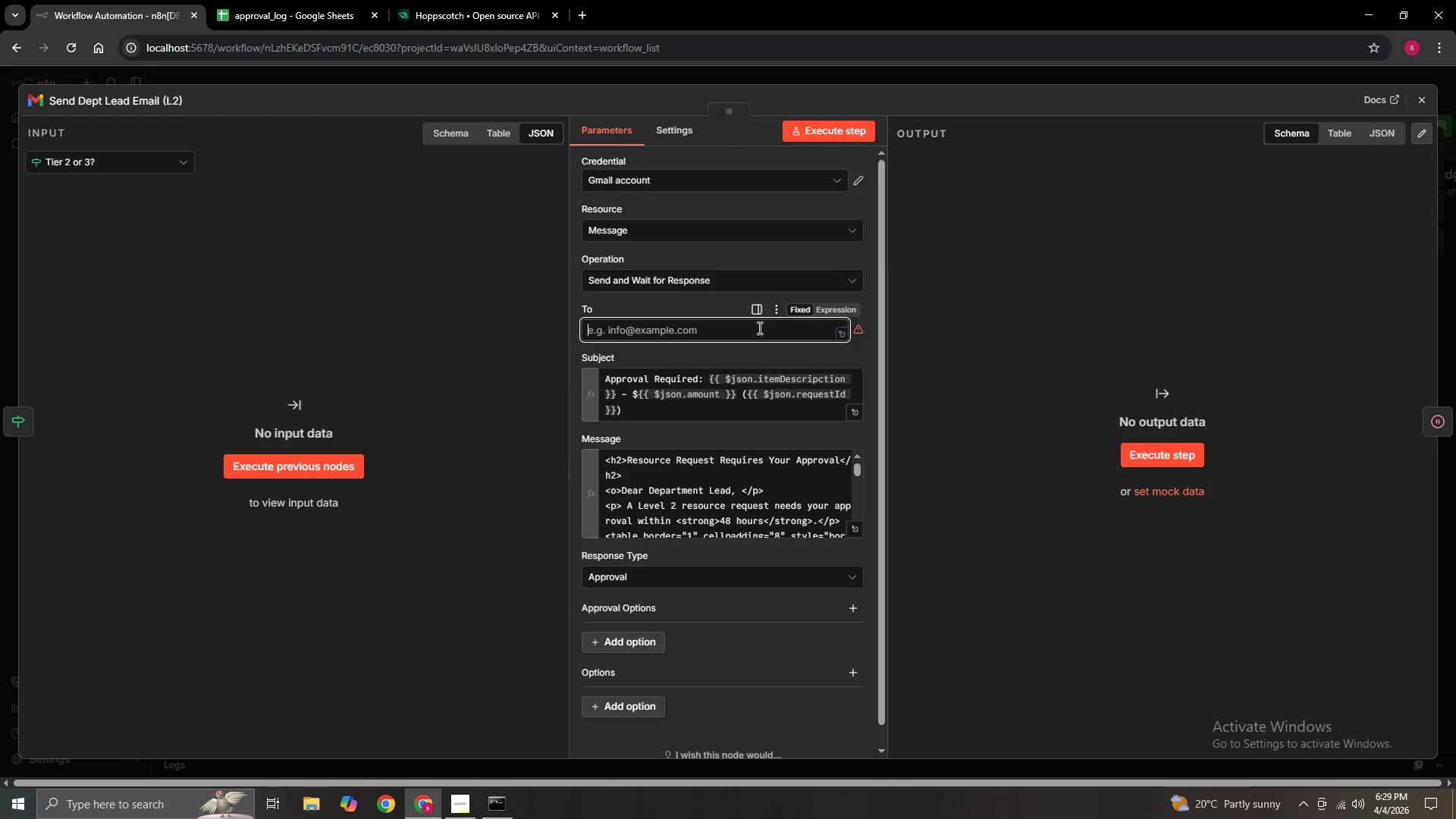 
double_click([758, 328])
 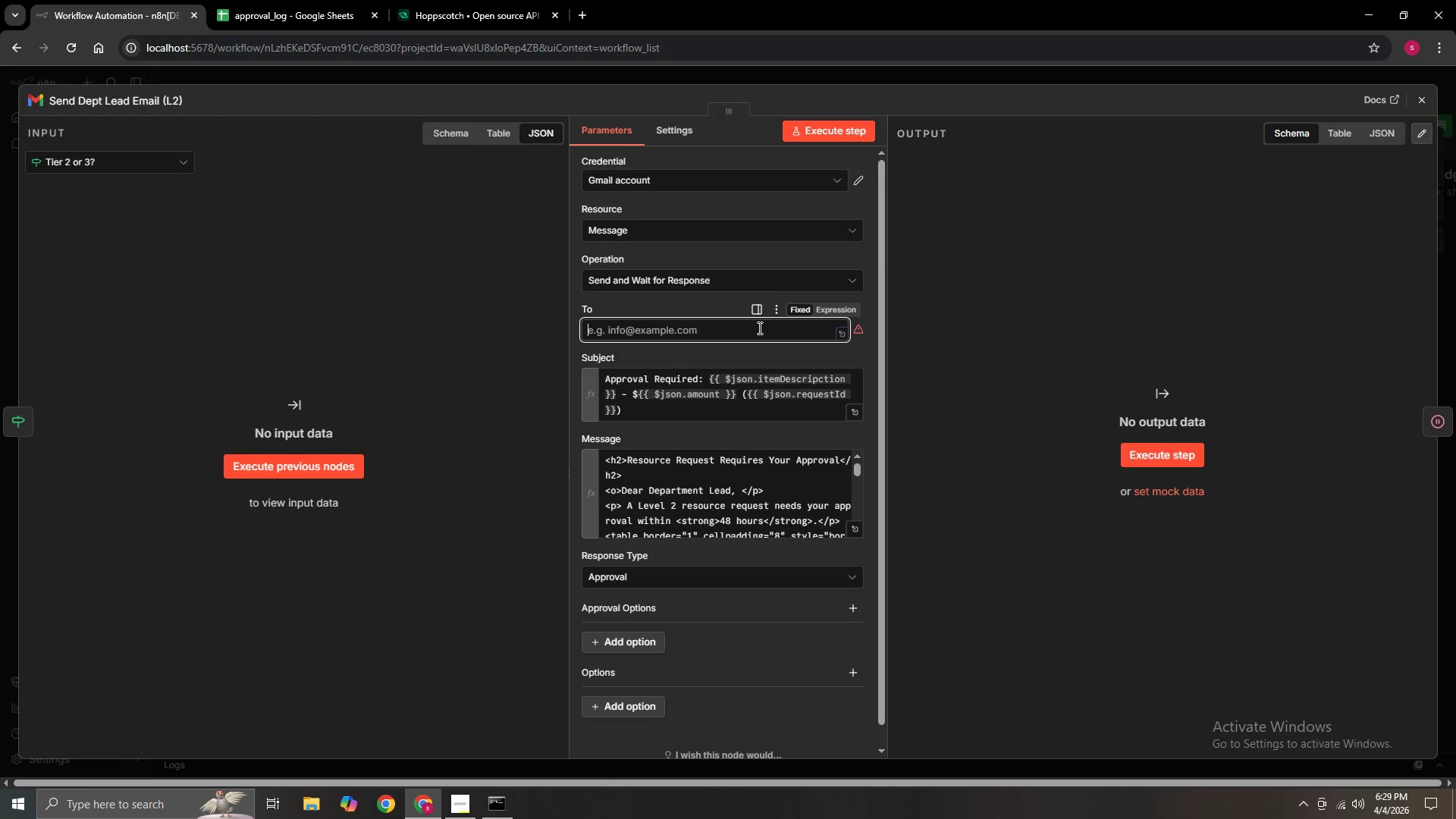 
left_click([783, 336])
 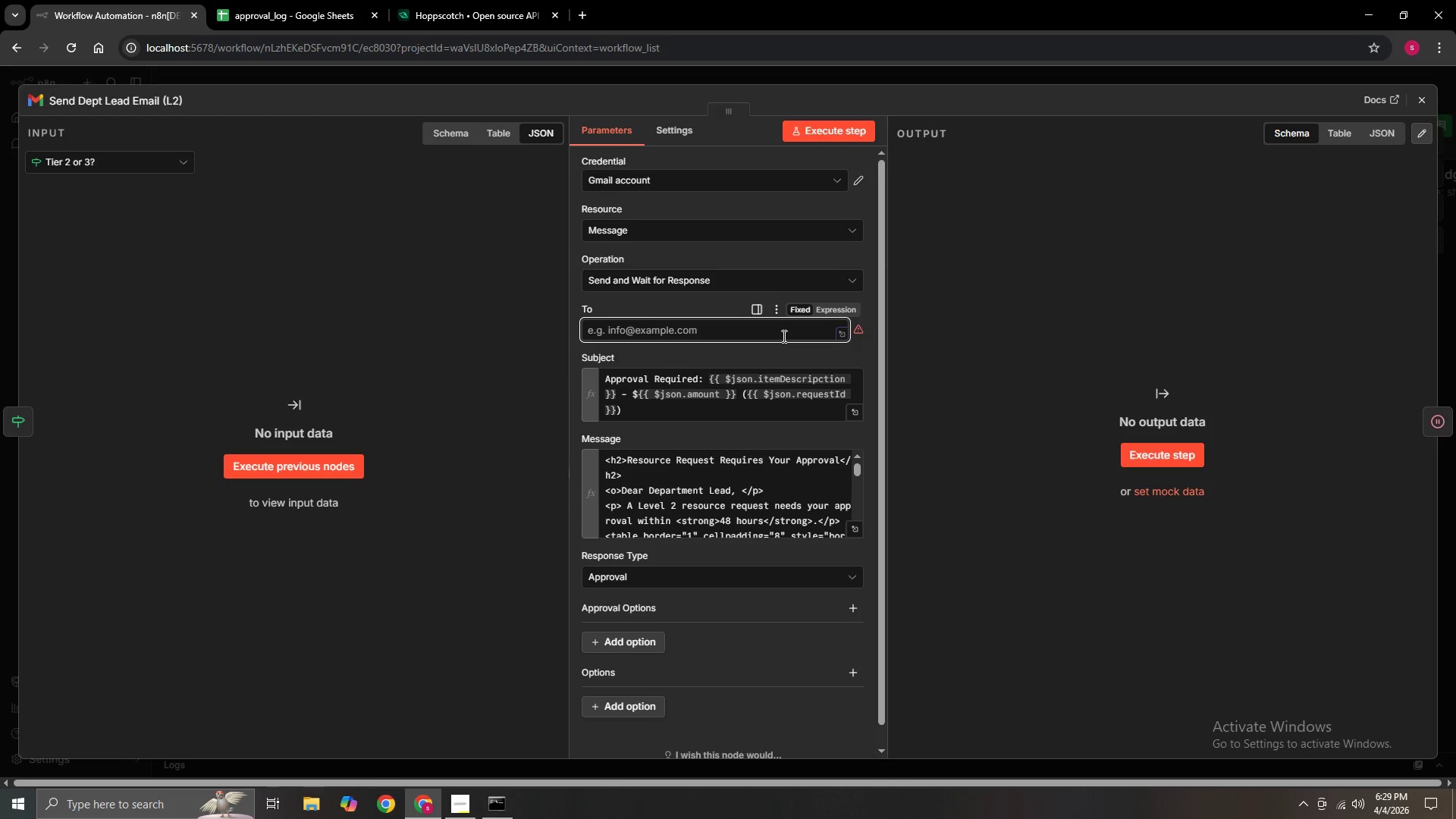 
type(shahmeer03451@gmal)
key(Backspace)
type(il.com)
 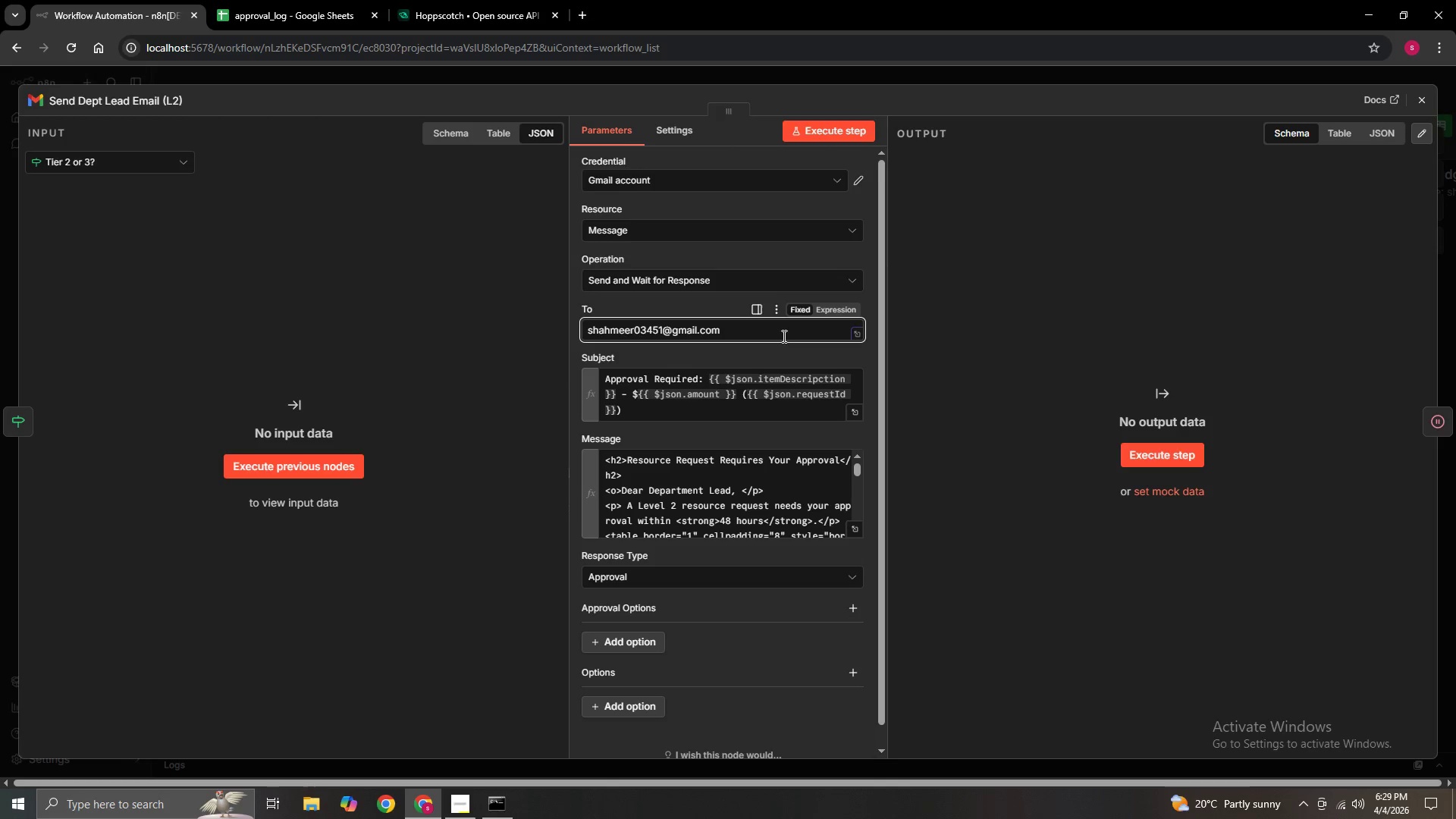 
key(Enter)
 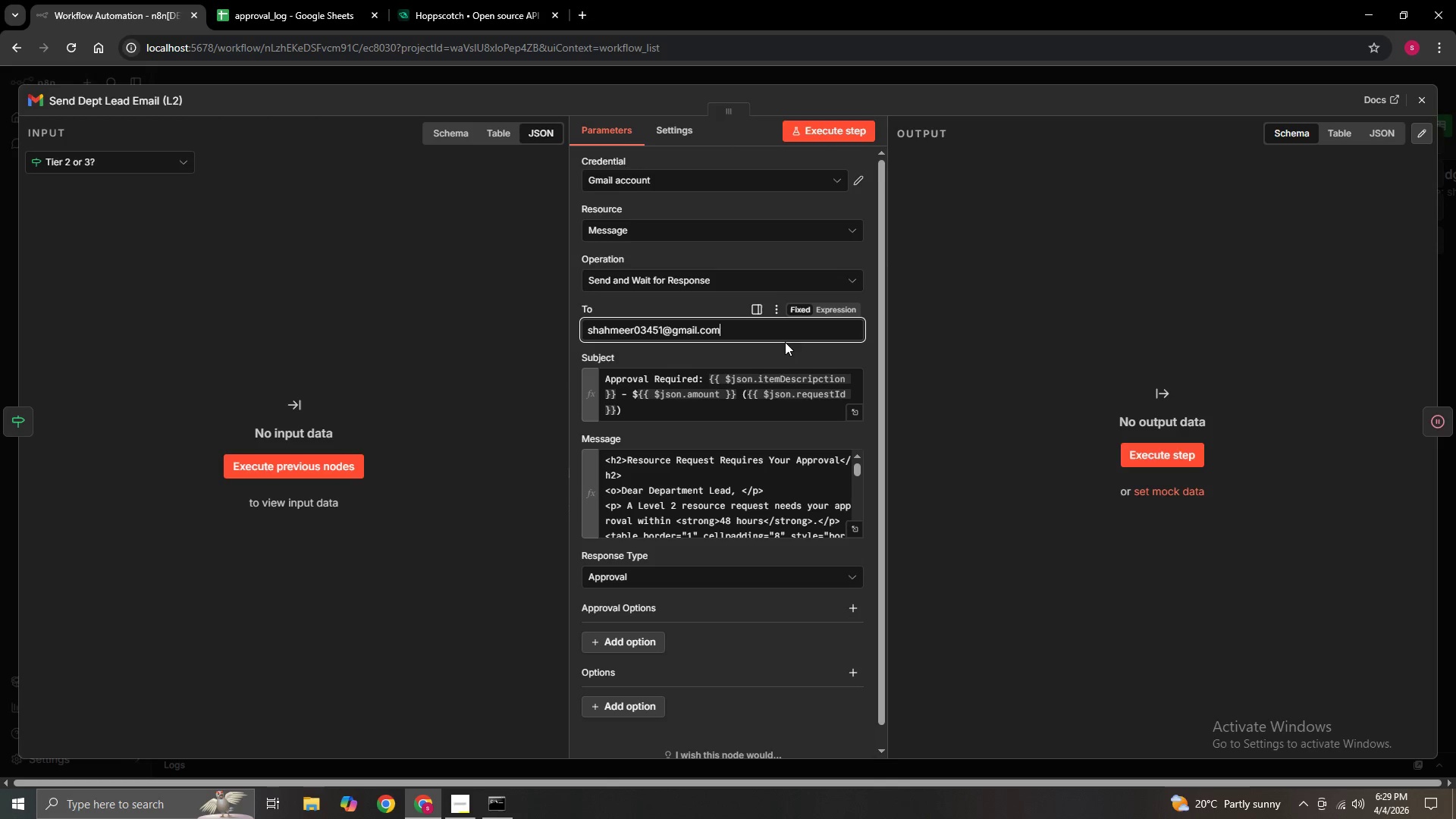 
left_click([781, 355])
 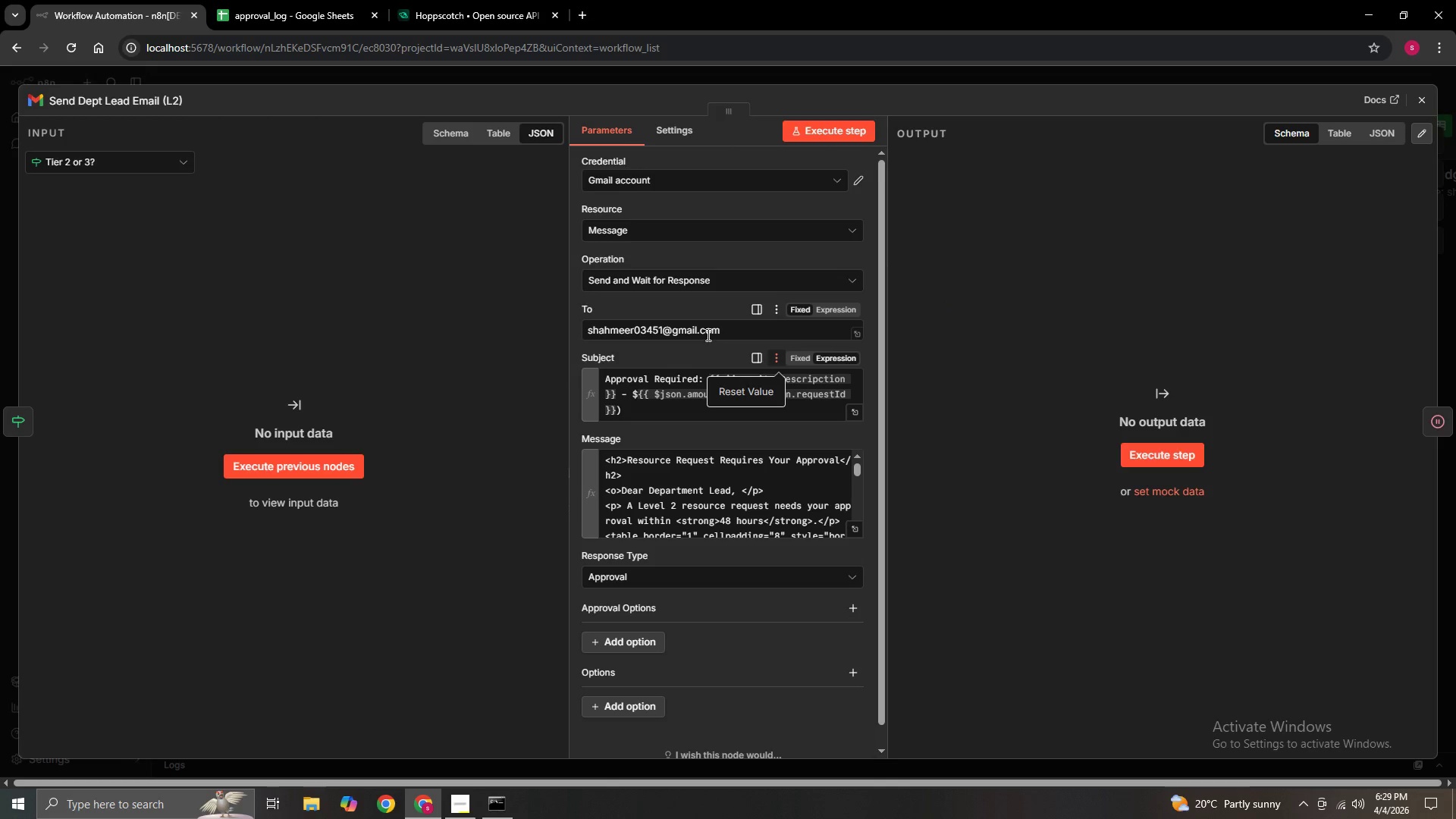 
left_click([697, 346])
 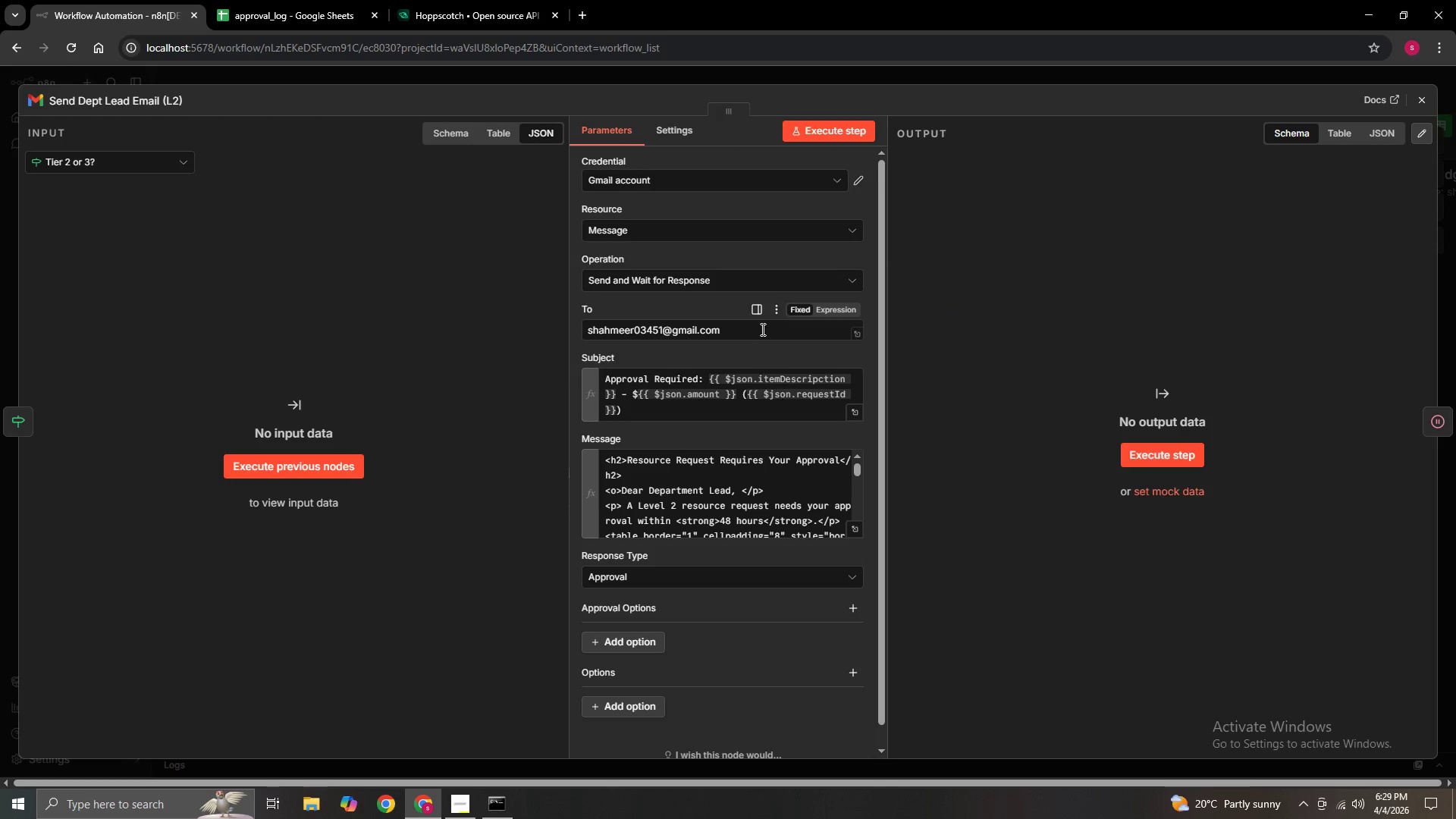 
left_click_drag(start_coordinate=[755, 328], to_coordinate=[513, 306])
 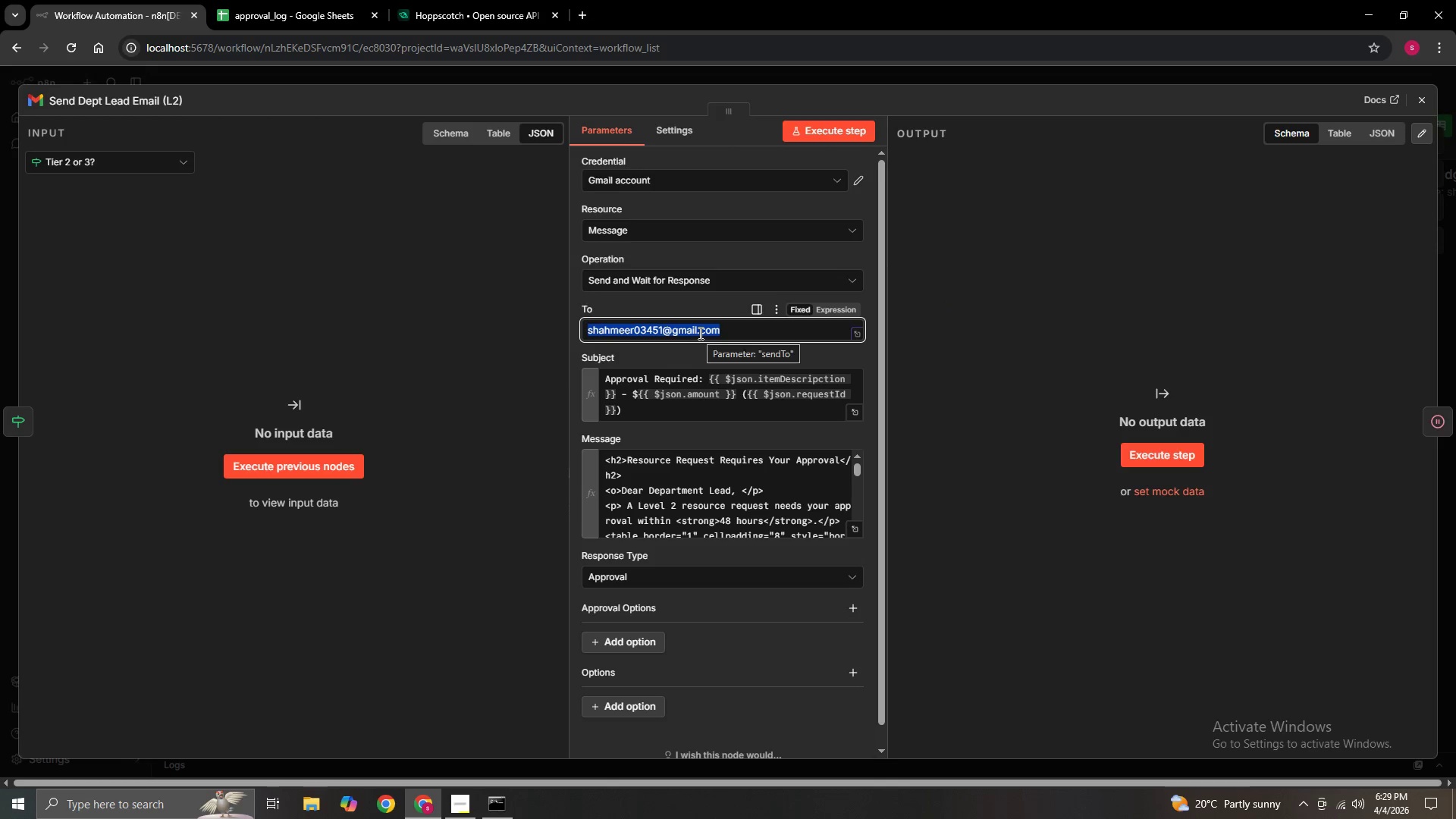 
key(Backspace)
 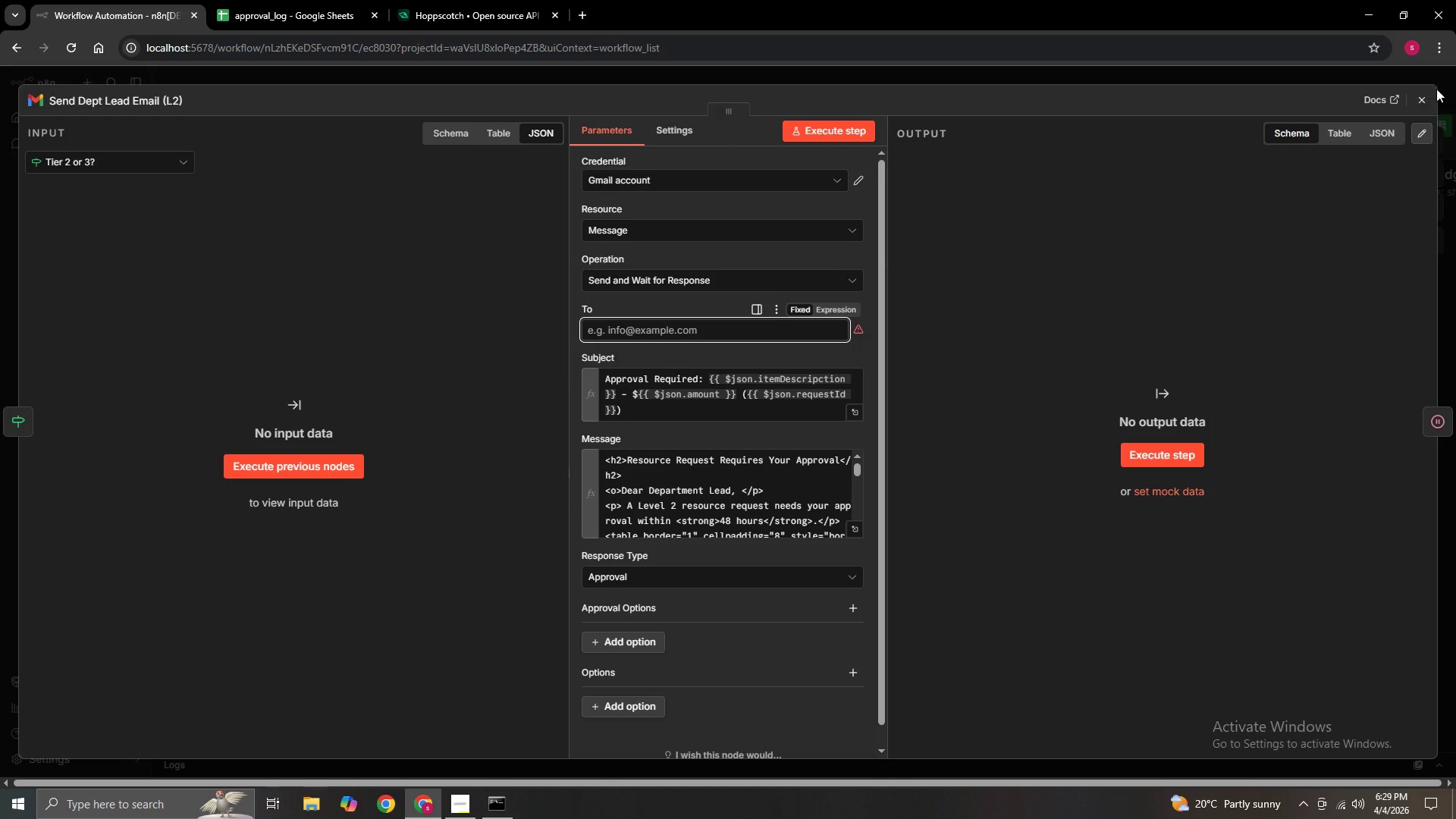 
left_click([1416, 107])
 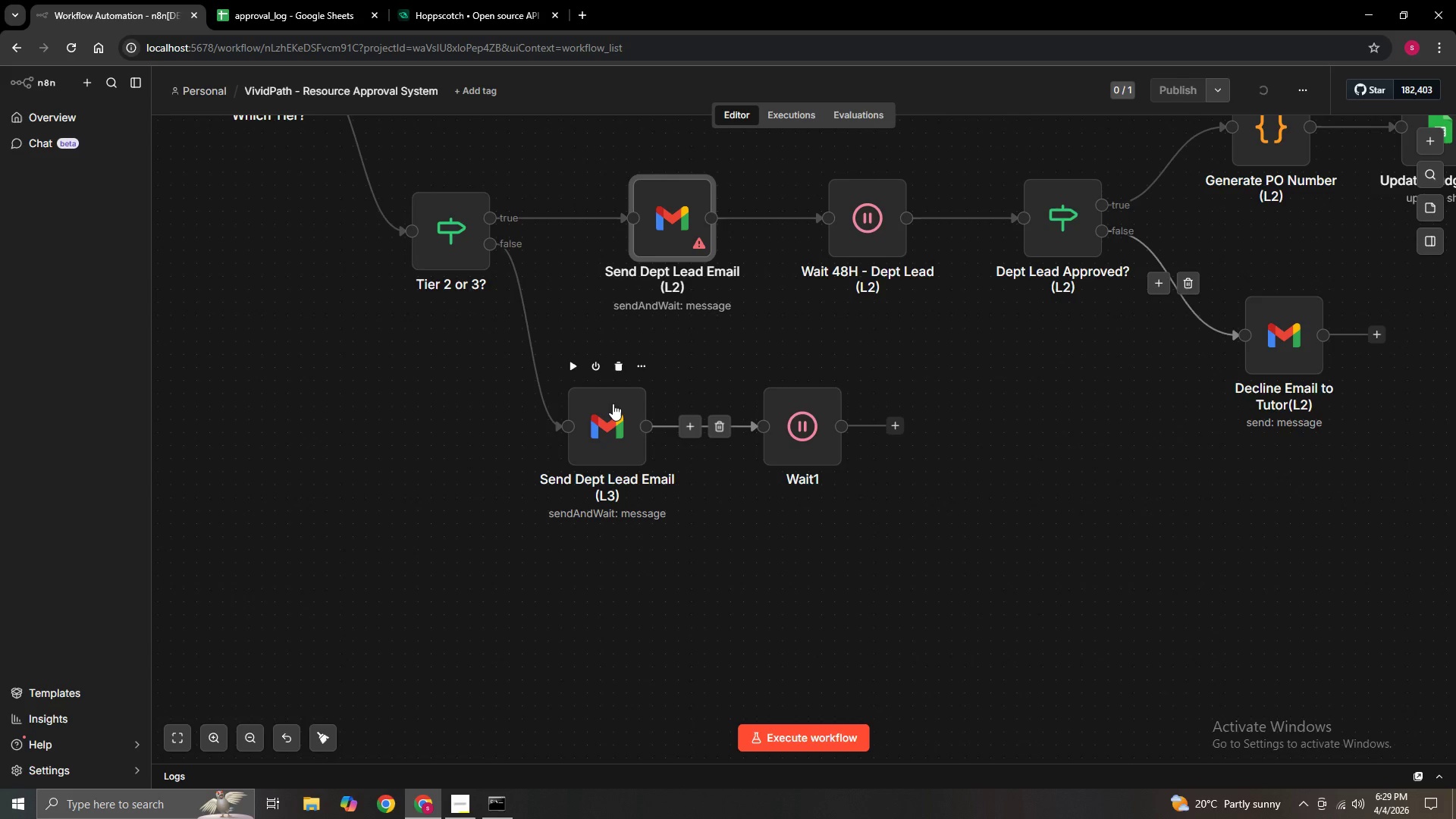 
double_click([612, 403])
 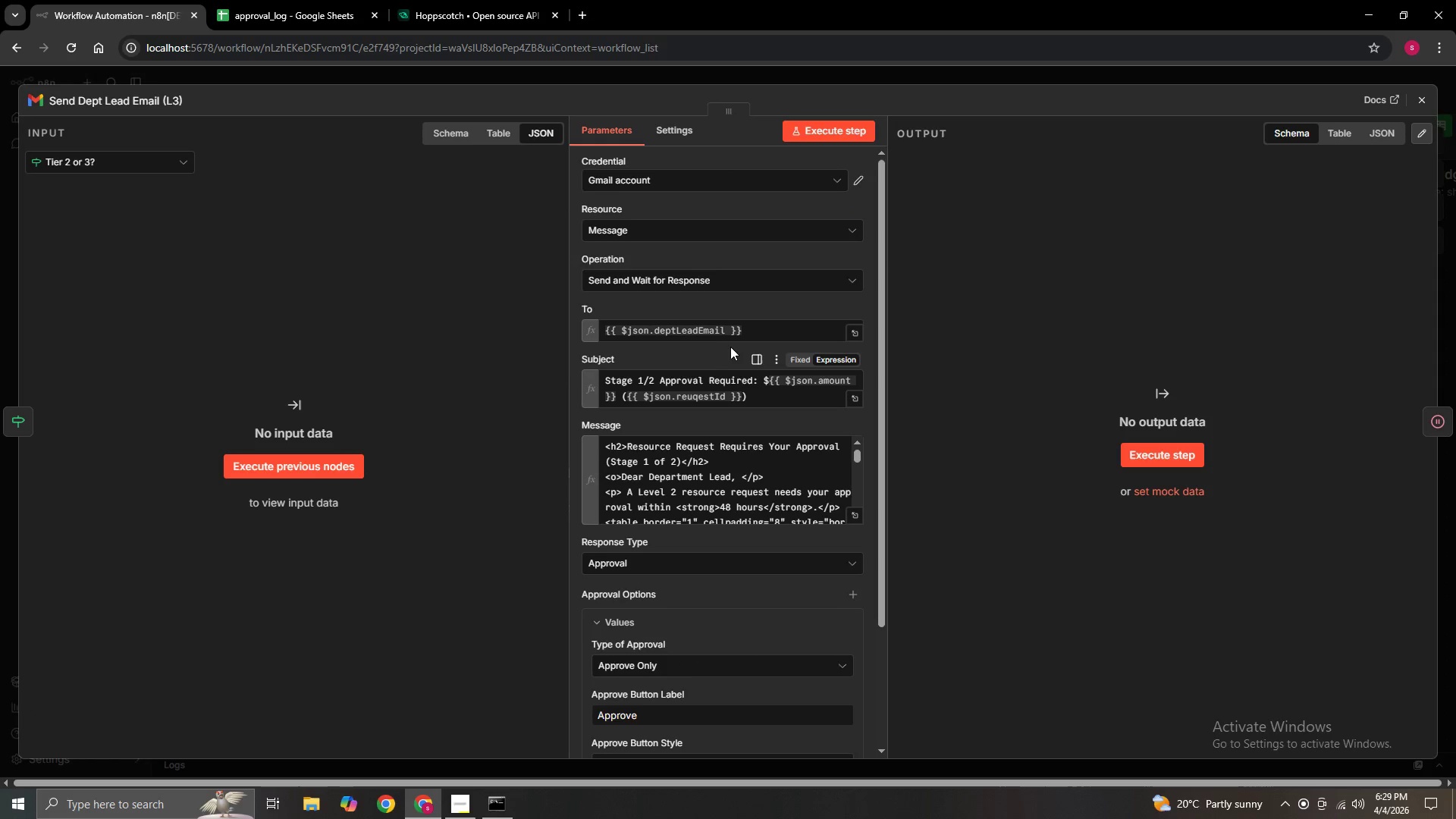 
left_click_drag(start_coordinate=[753, 330], to_coordinate=[573, 329])
 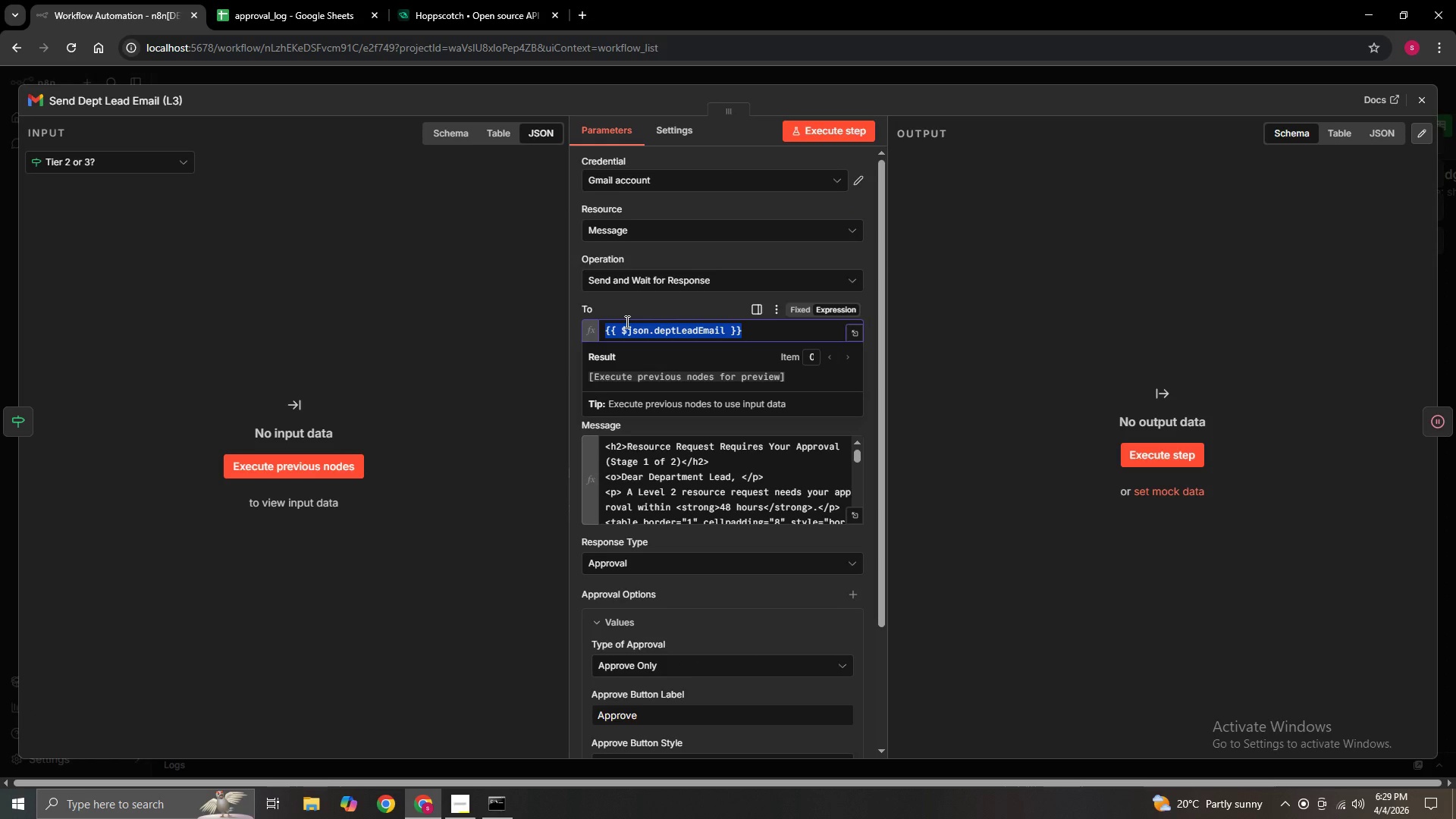 
key(Control+C)
 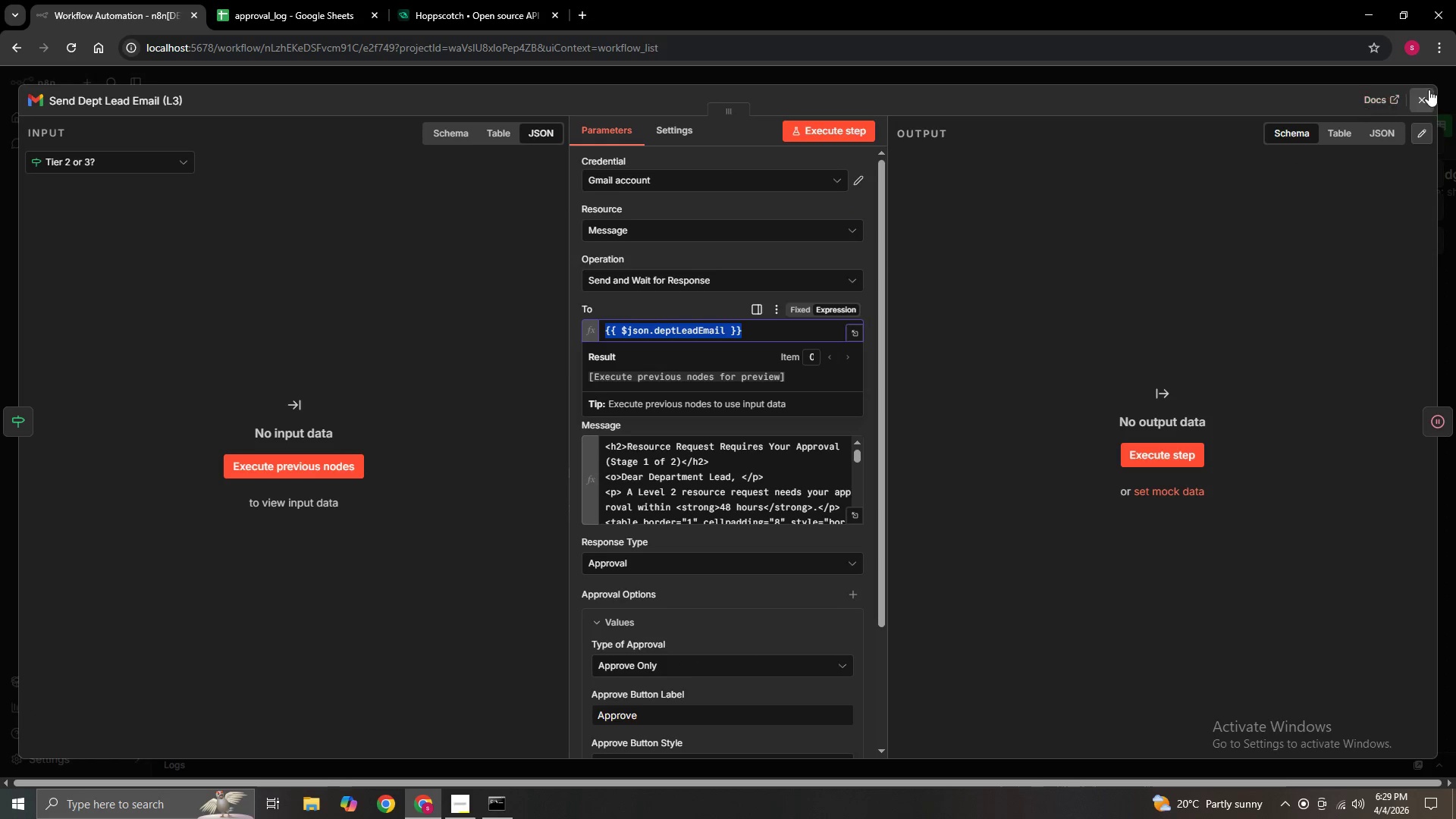 
left_click([1429, 89])
 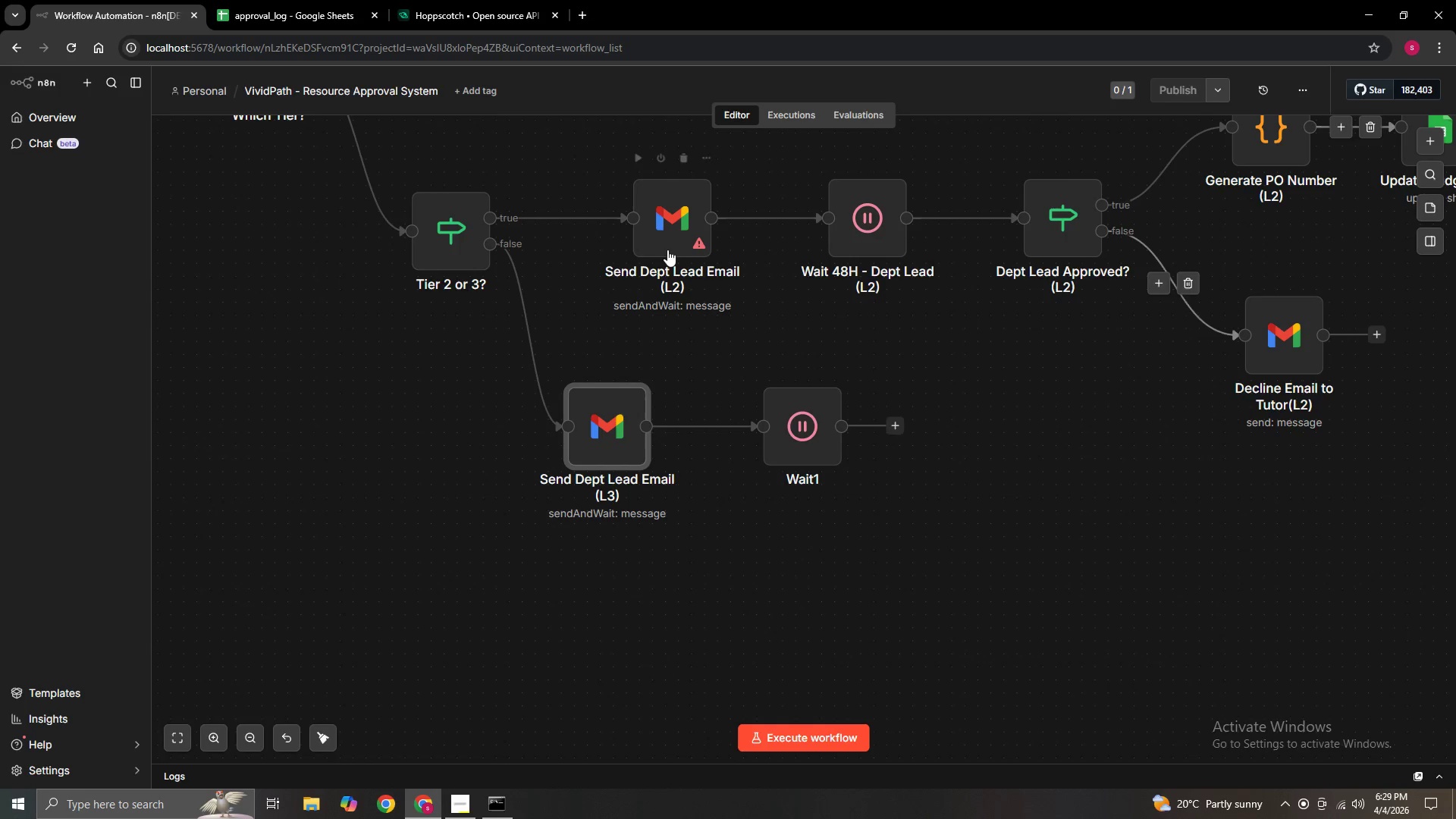 
double_click([667, 249])
 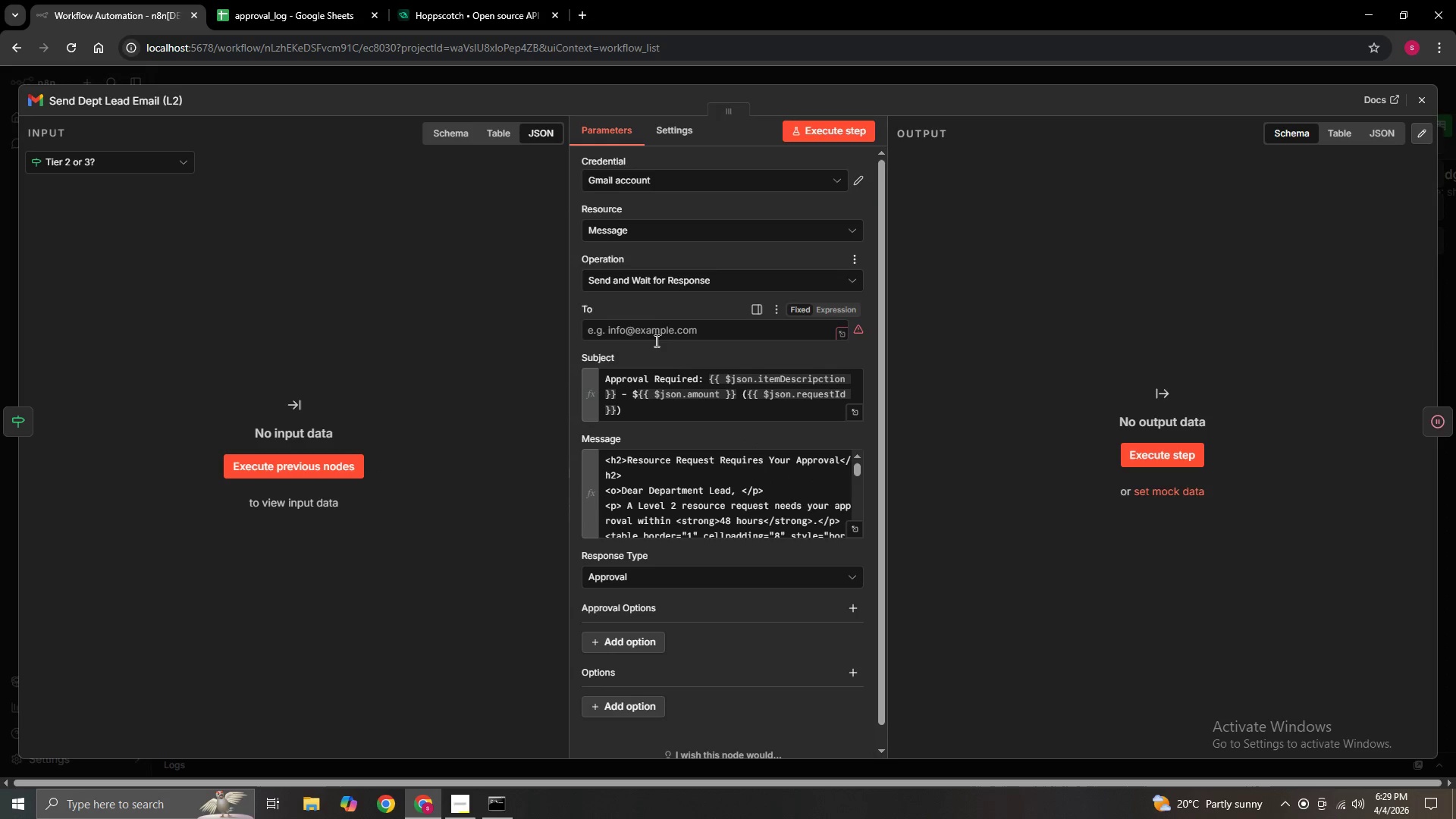 
left_click([661, 335])
 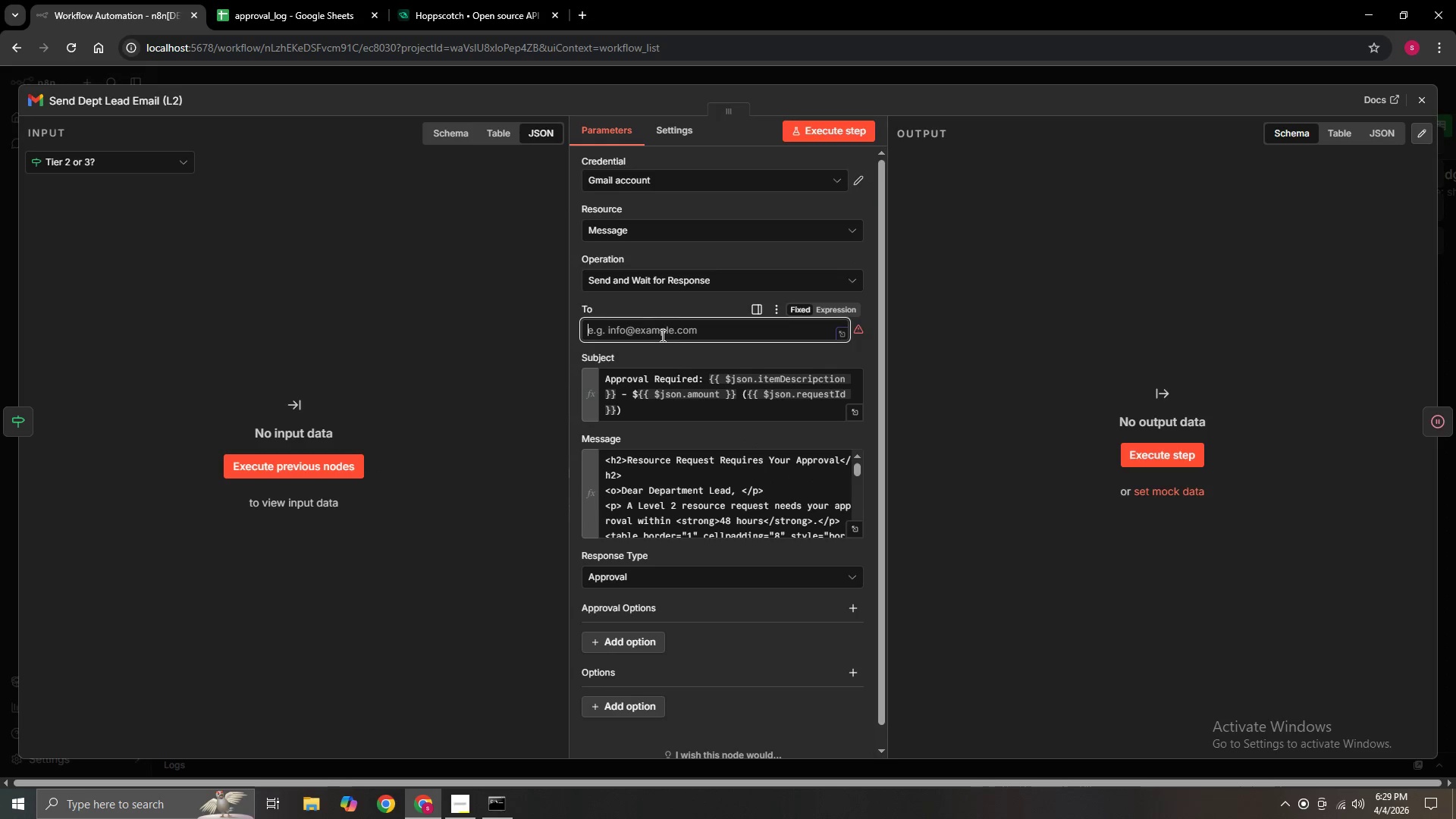 
key(Control+V)
 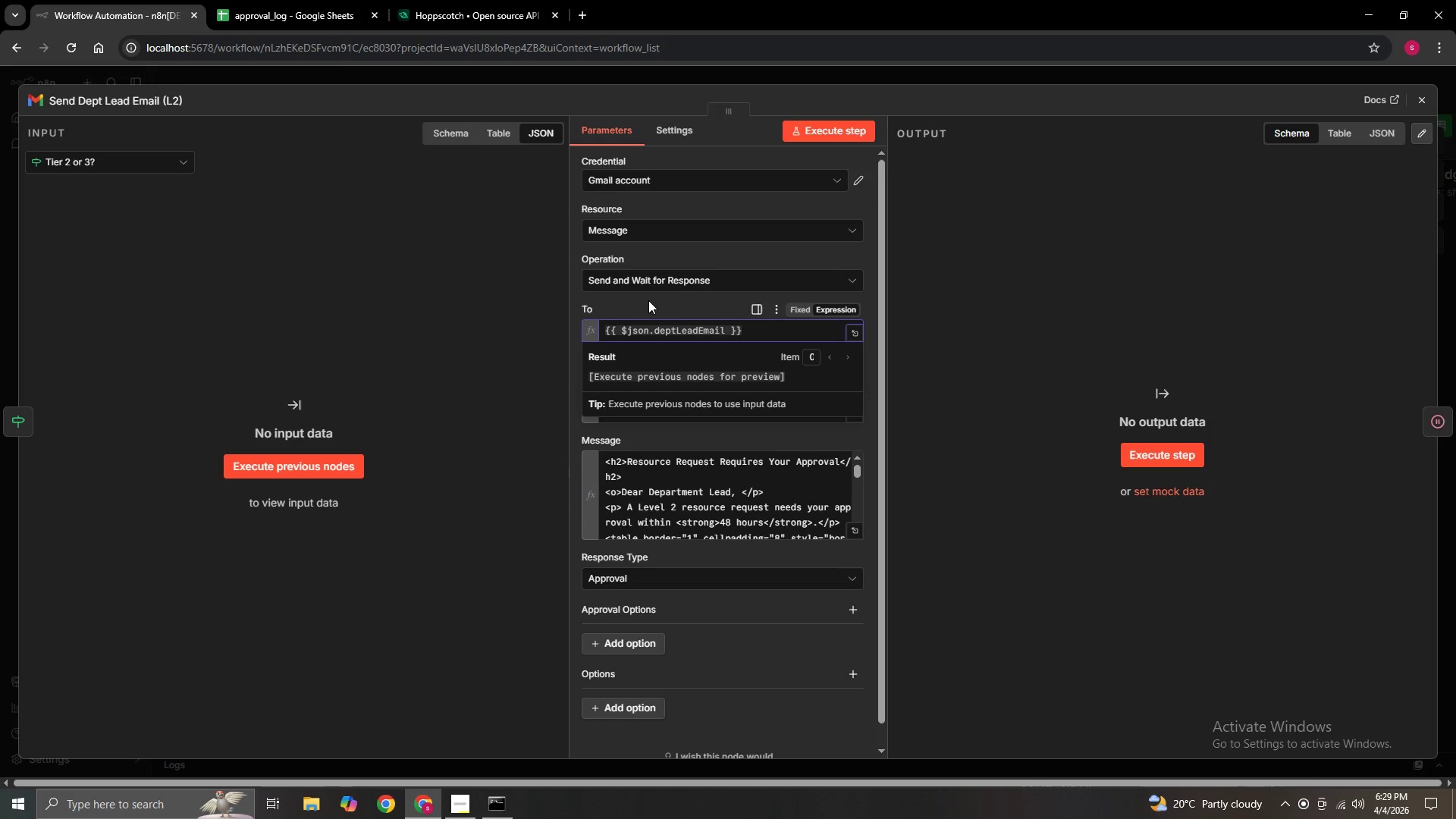 
left_click([648, 301])
 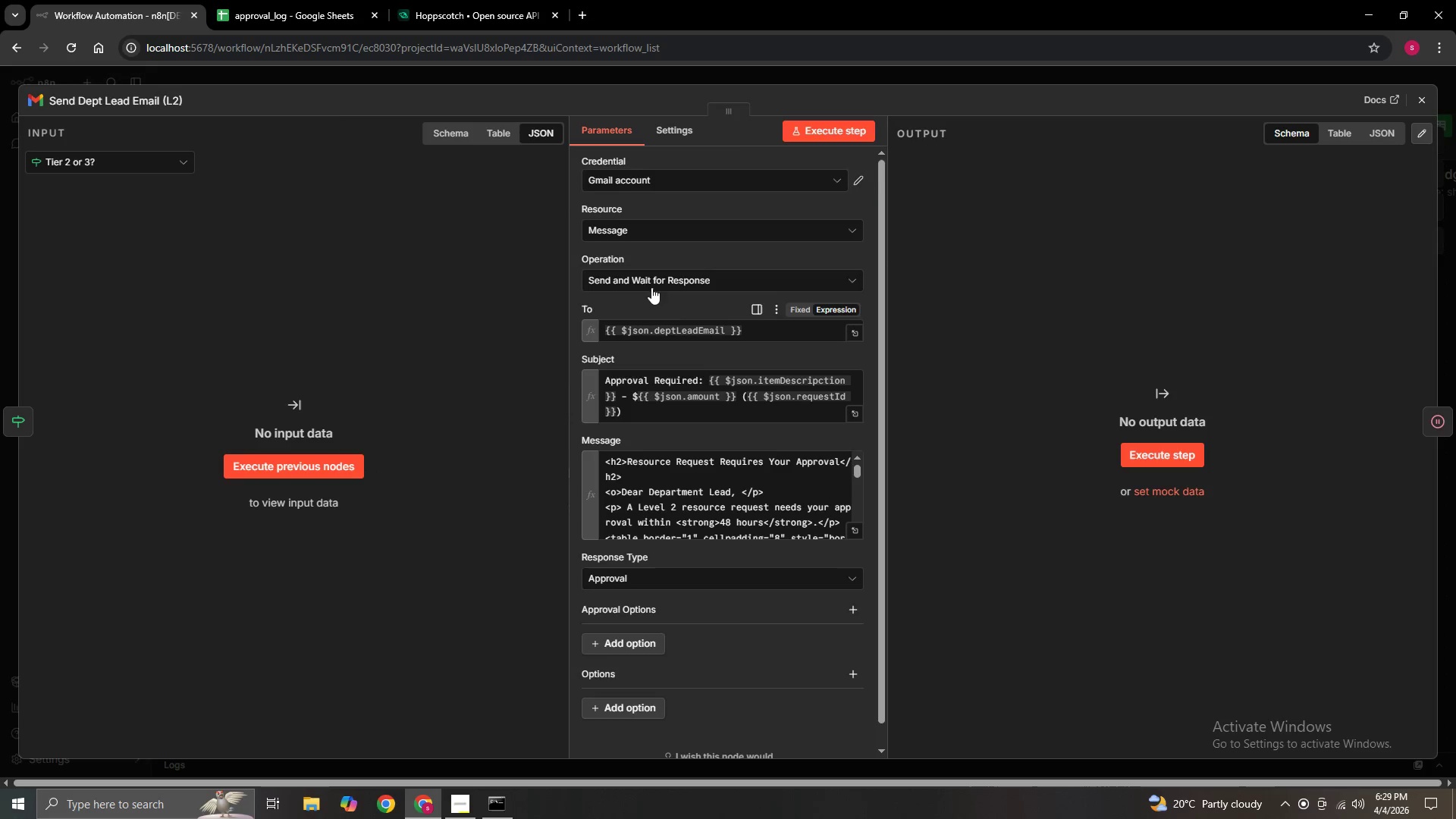 
left_click([654, 282])
 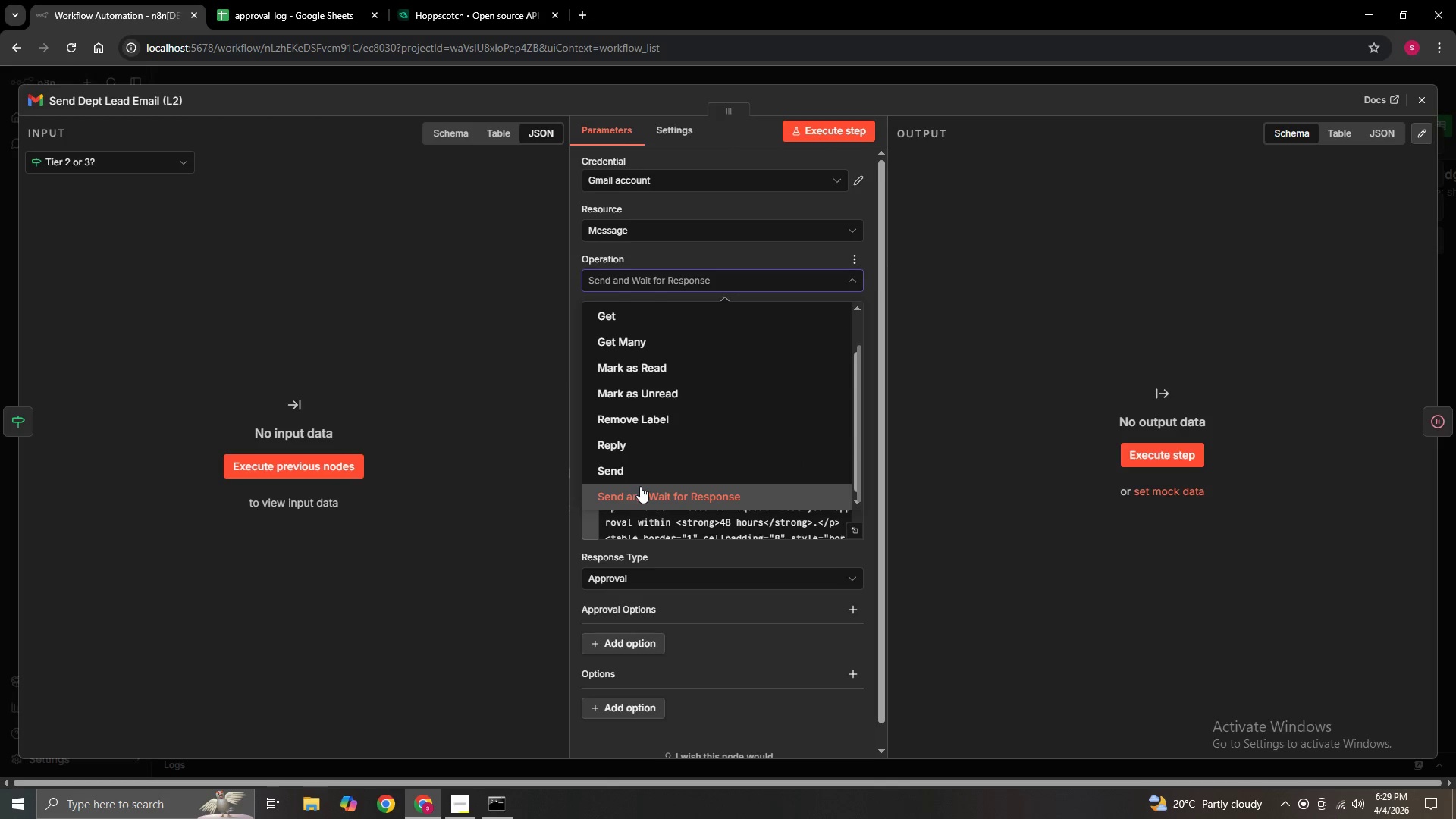 
scroll: coordinate [640, 486], scroll_direction: down, amount: 1.0
 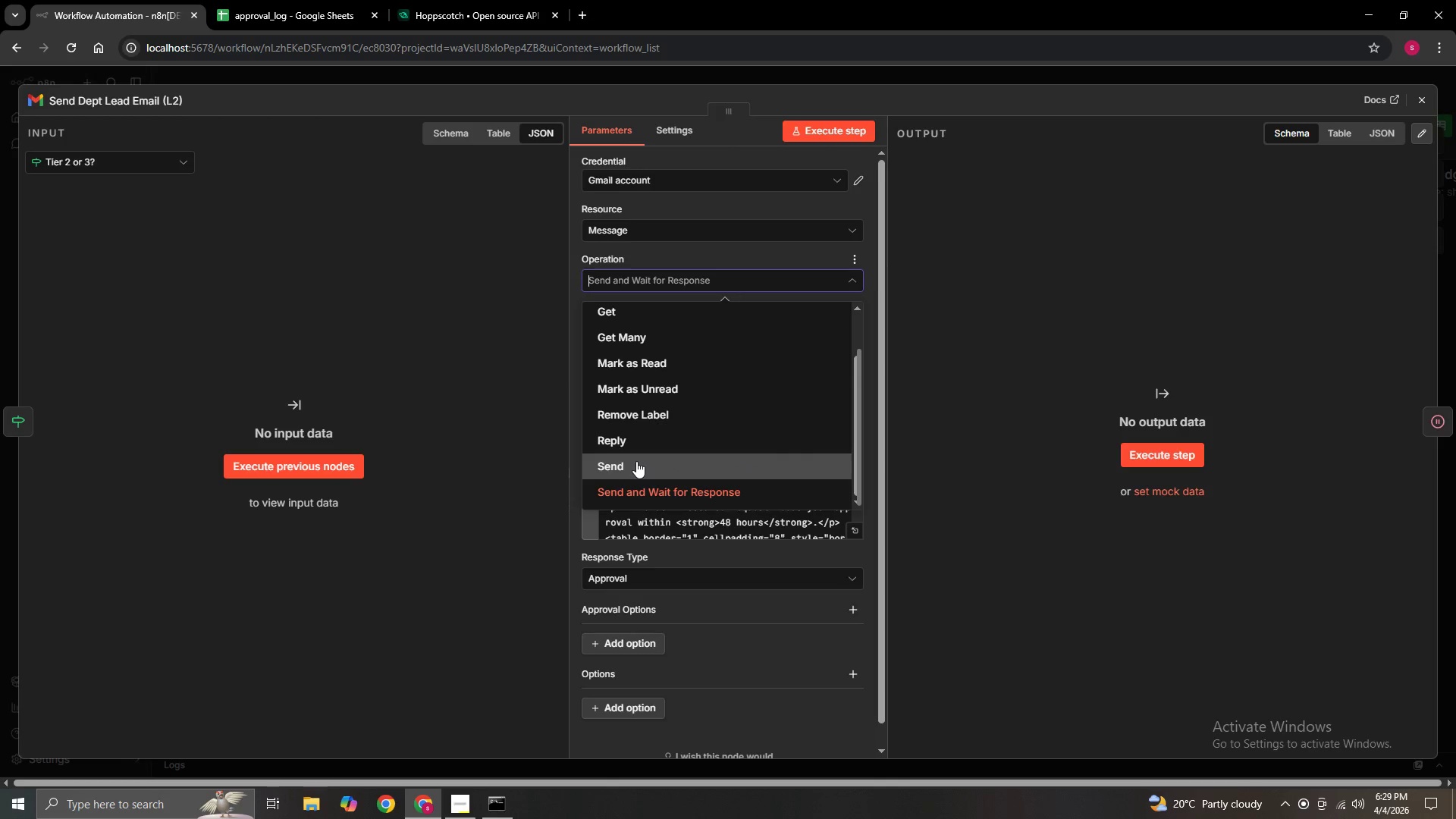 
left_click([636, 461])
 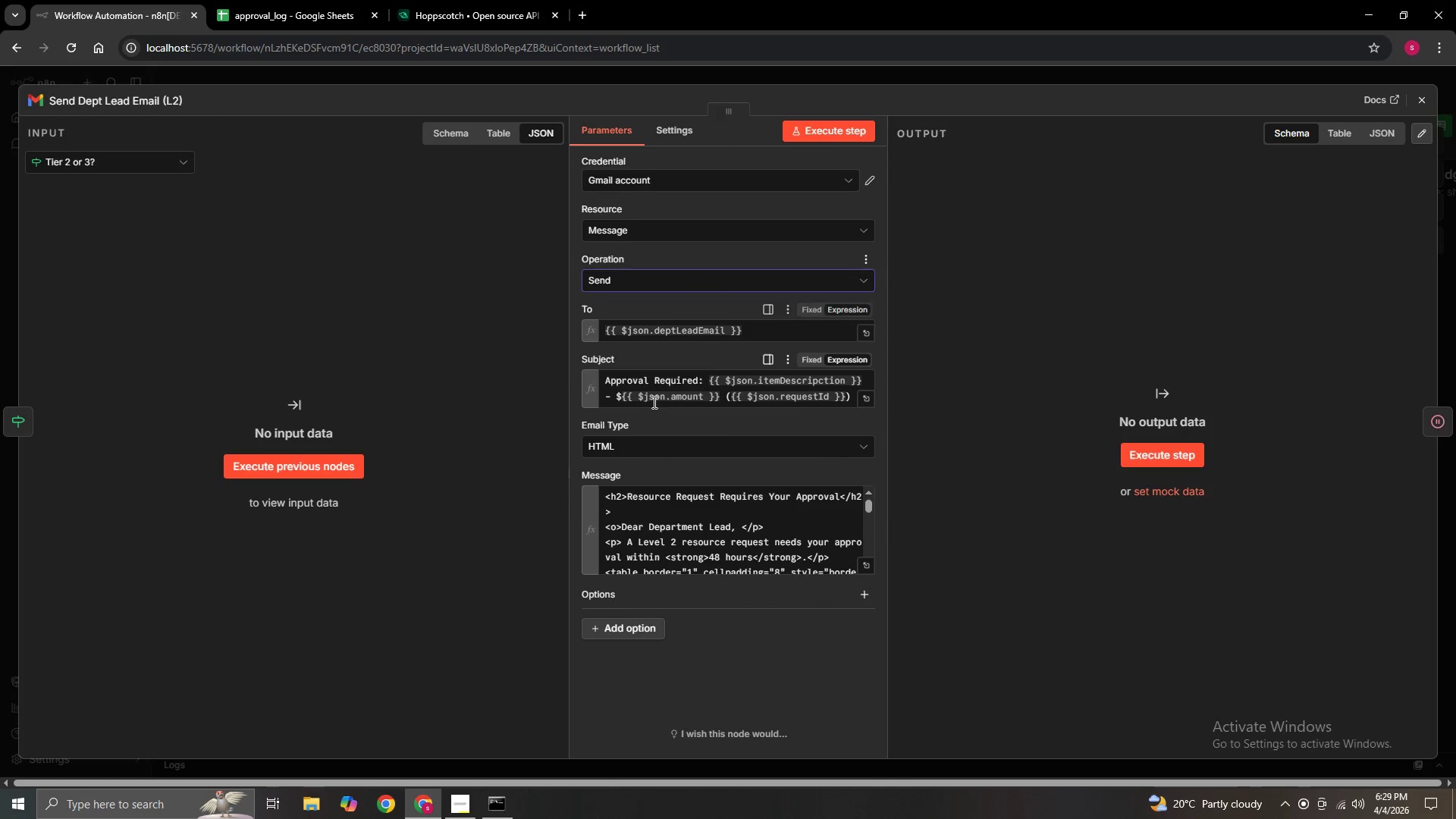 
scroll: coordinate [676, 508], scroll_direction: down, amount: 4.0
 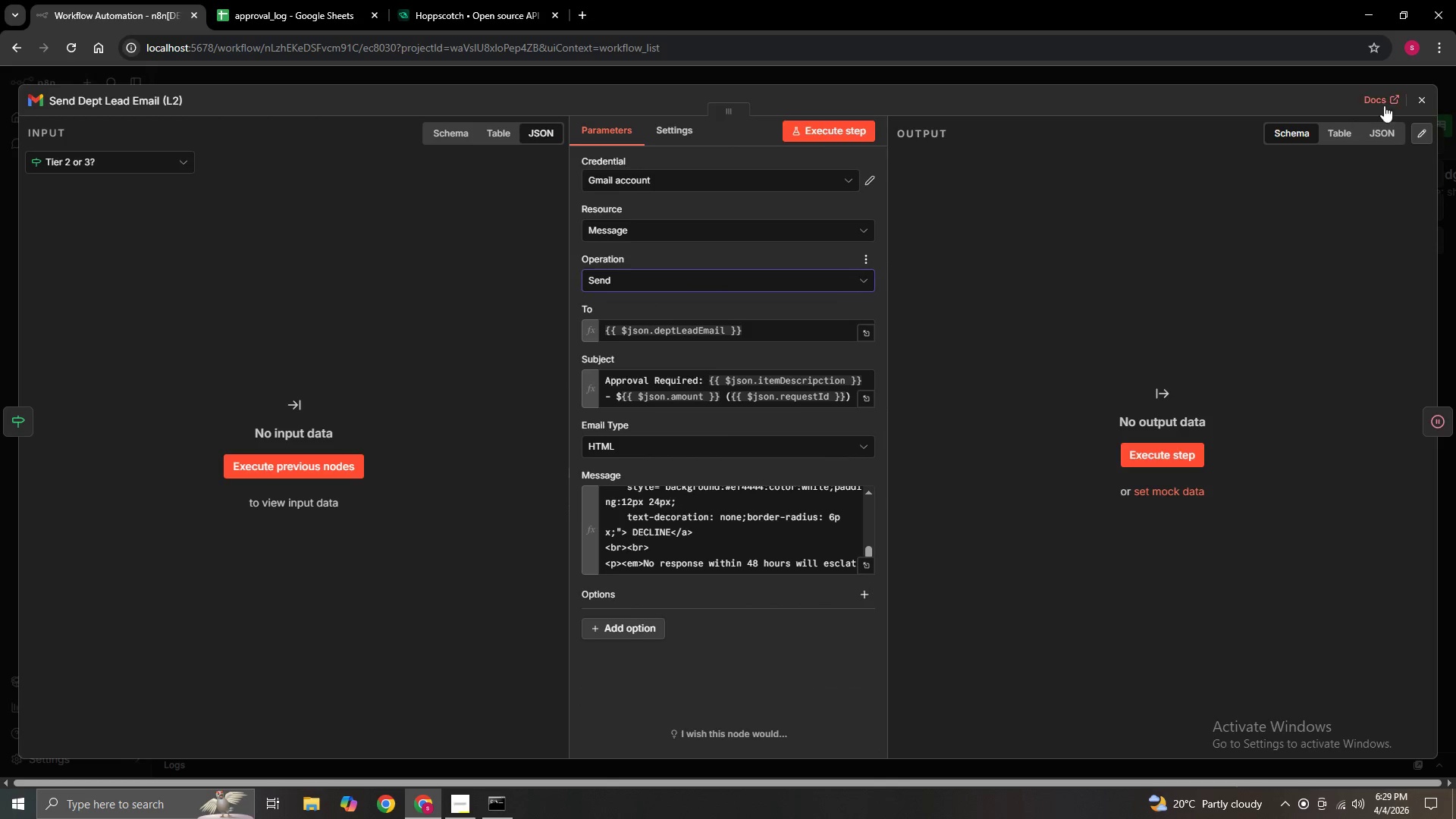 
left_click([1423, 101])
 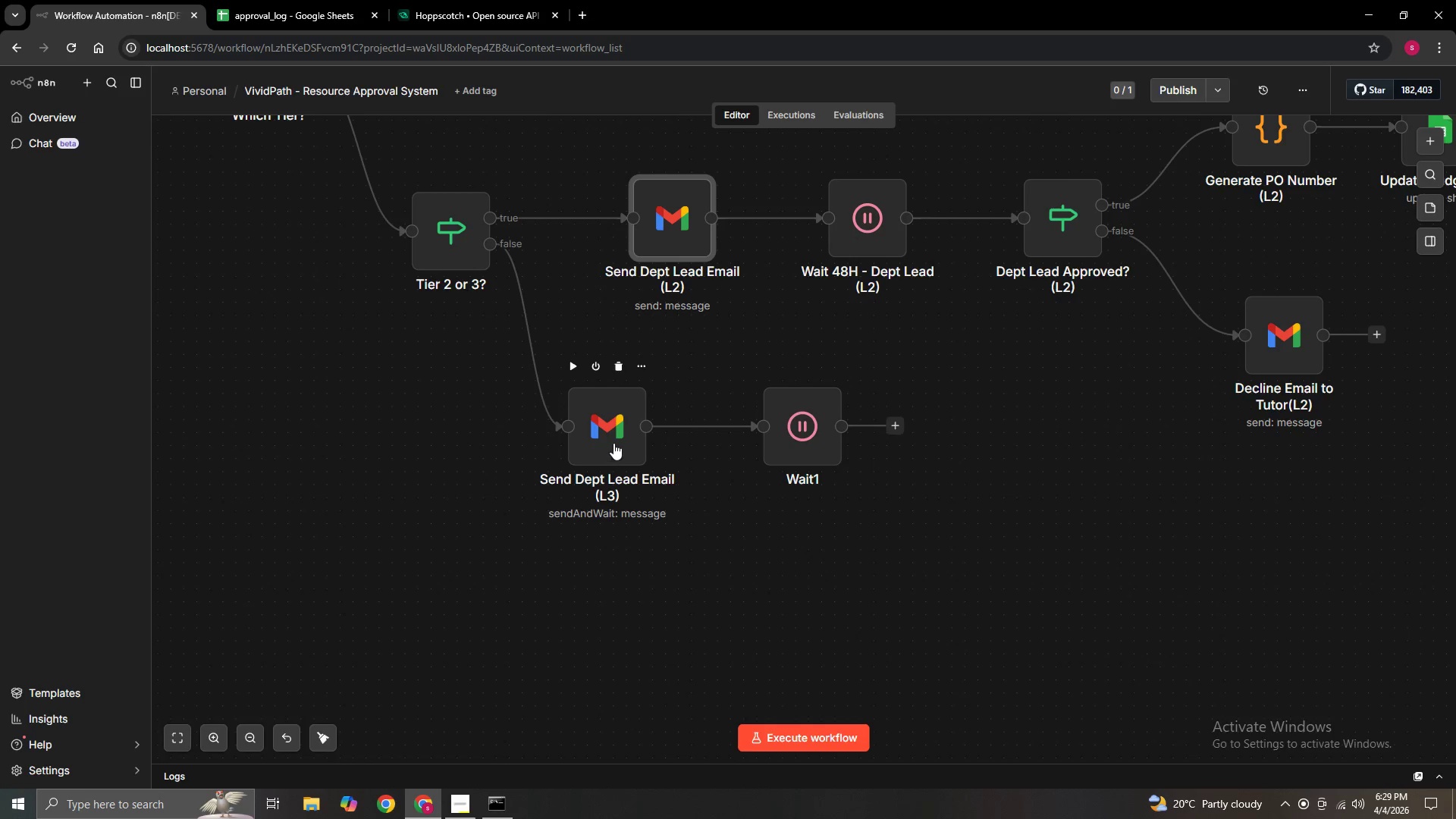 
hold_key(key=ControlLeft, duration=1.51)
scroll: coordinate [727, 494], scroll_direction: down, amount: 1.0
 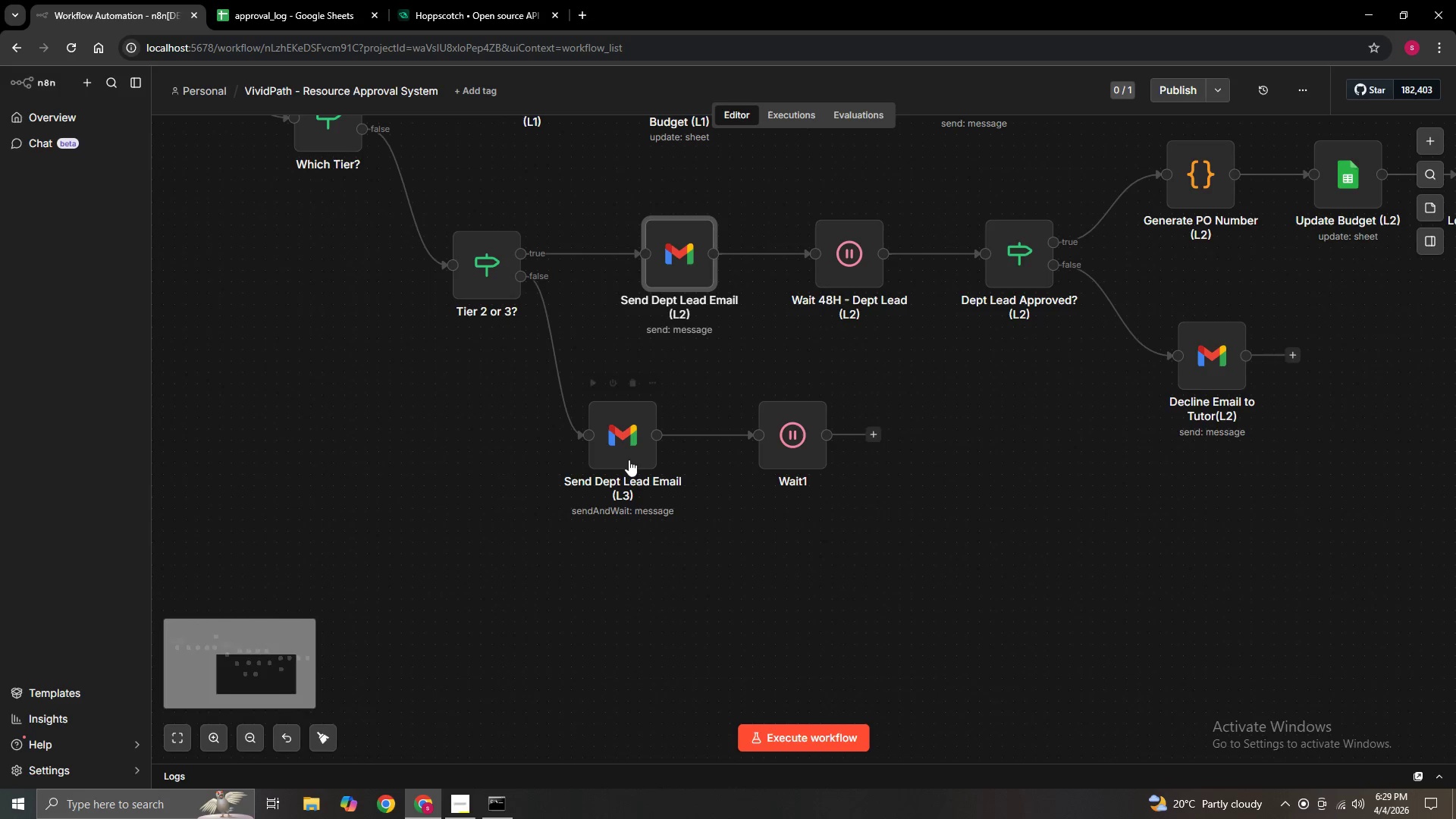 
double_click([629, 456])
 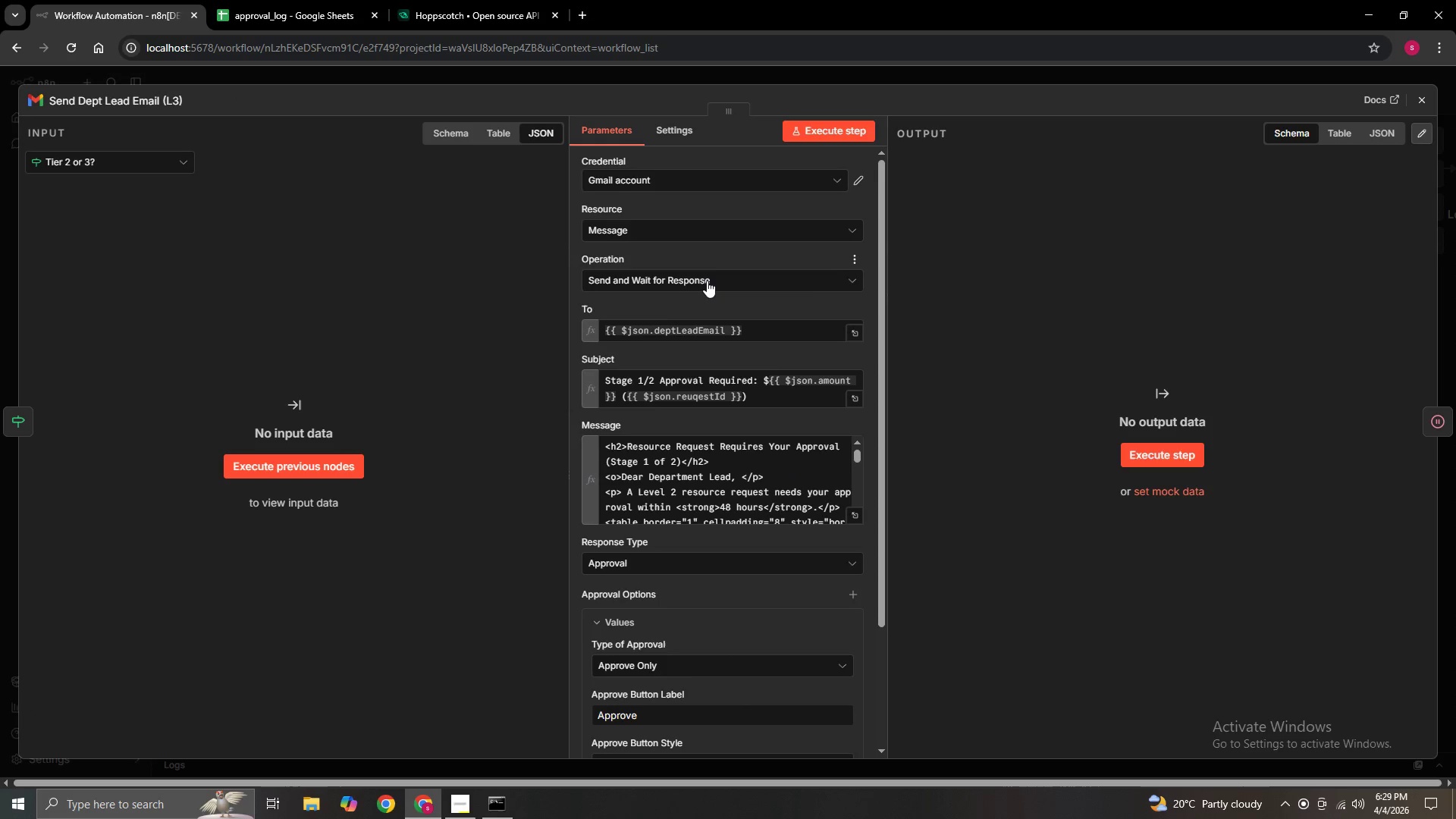 
left_click([707, 281])
 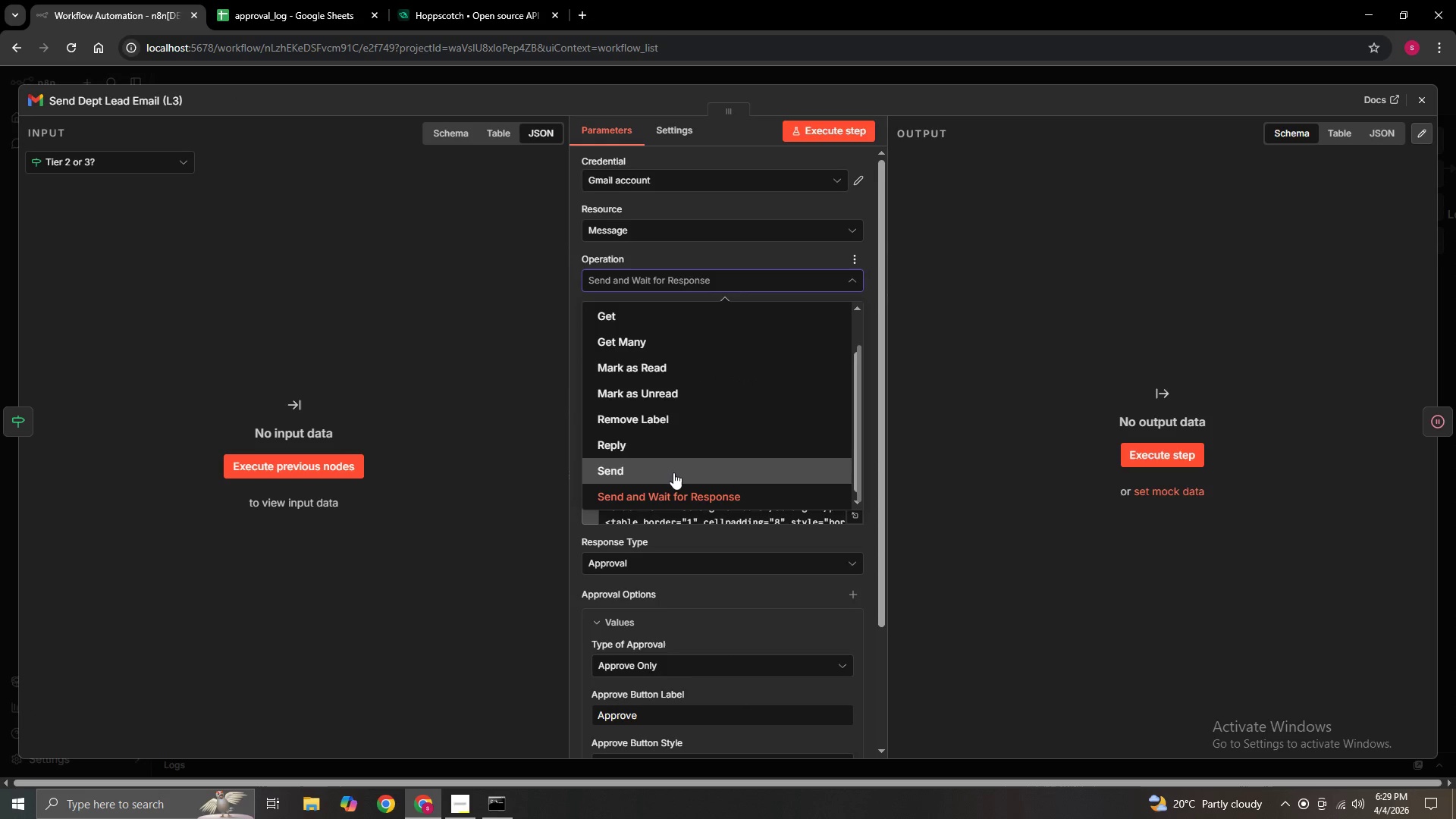 
left_click([673, 472])
 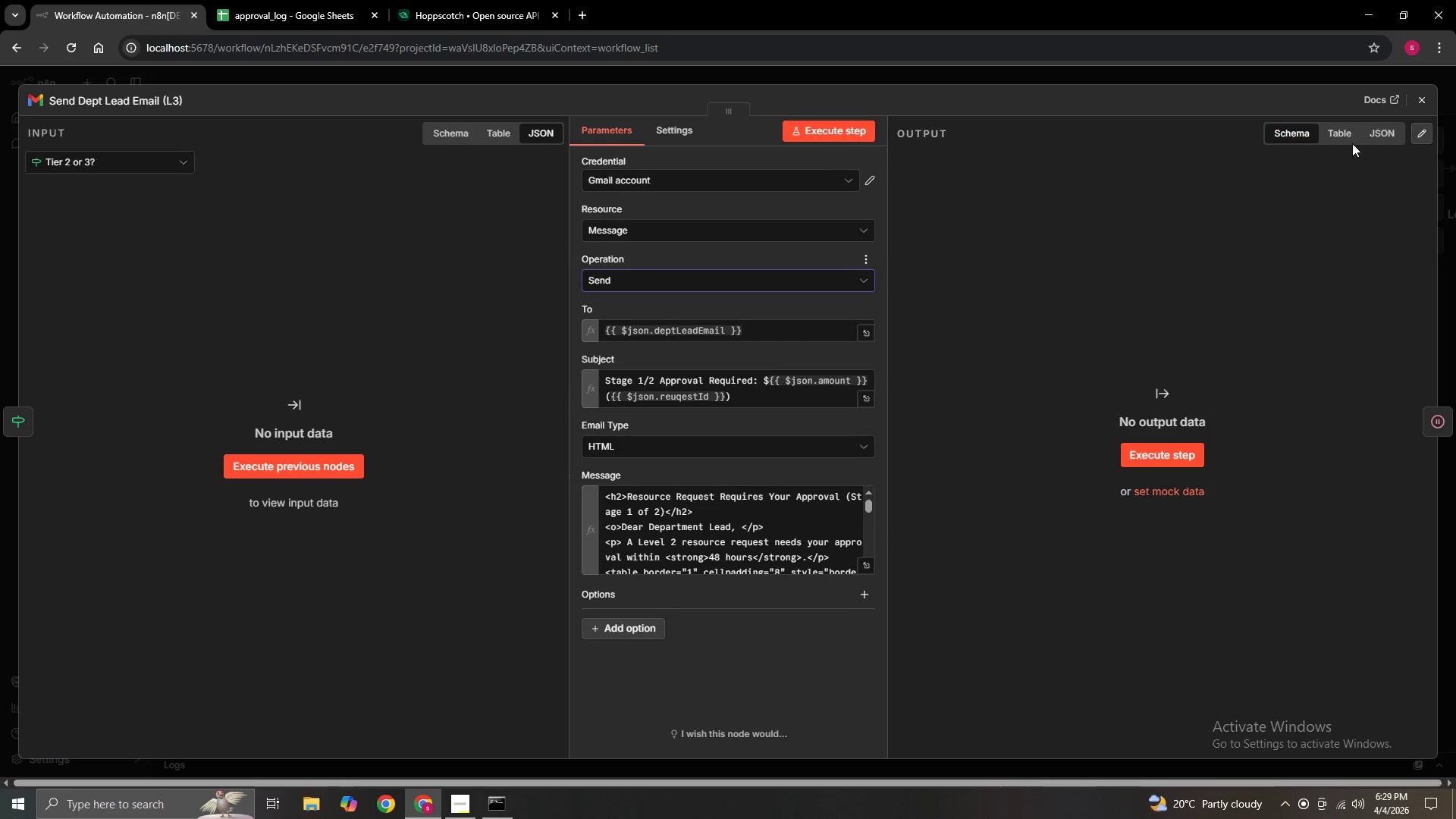 
left_click([1419, 100])
 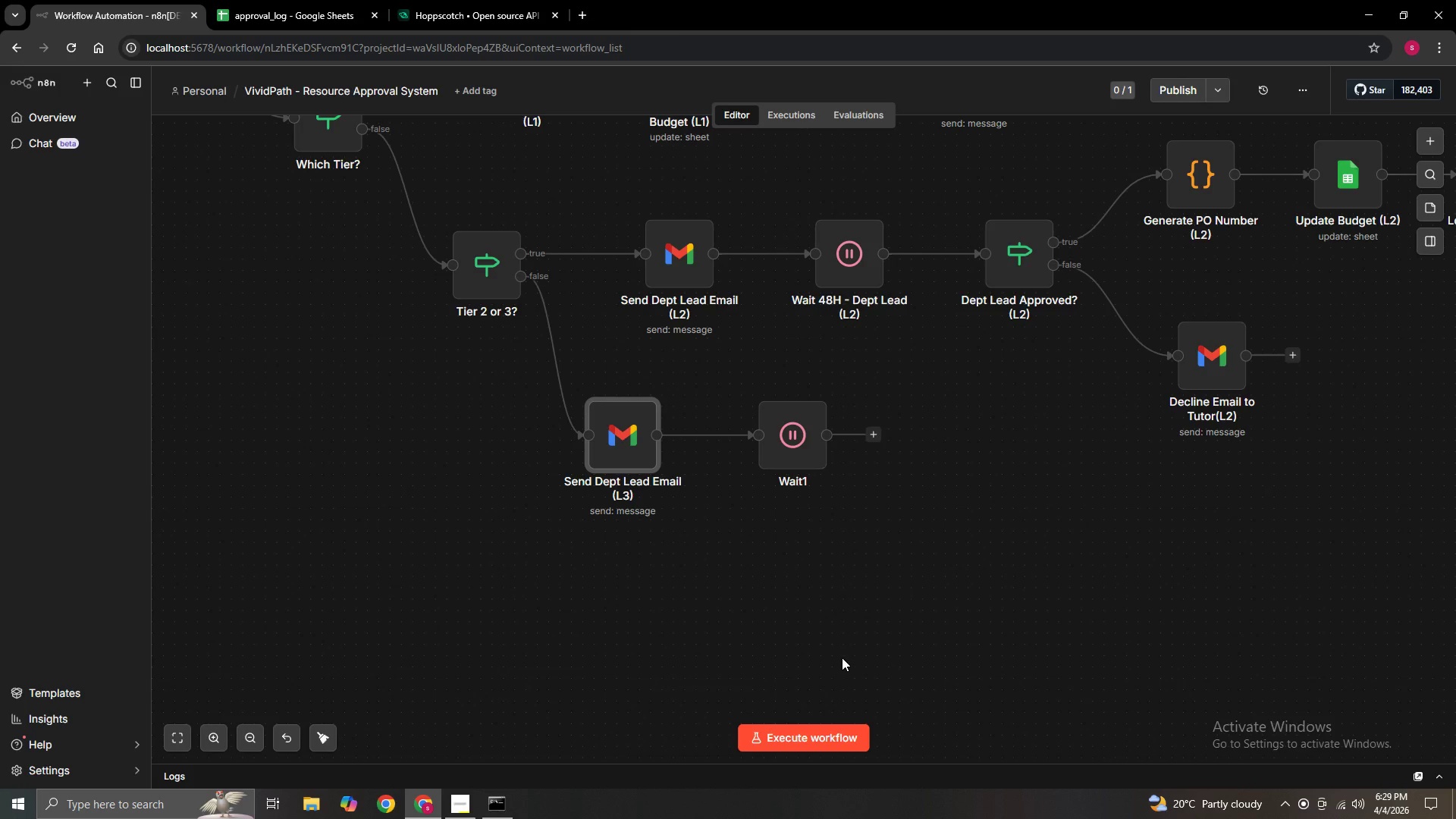 
hold_key(key=ControlLeft, duration=0.58)
left_click_drag(start_coordinate=[871, 645], to_coordinate=[842, 622])
 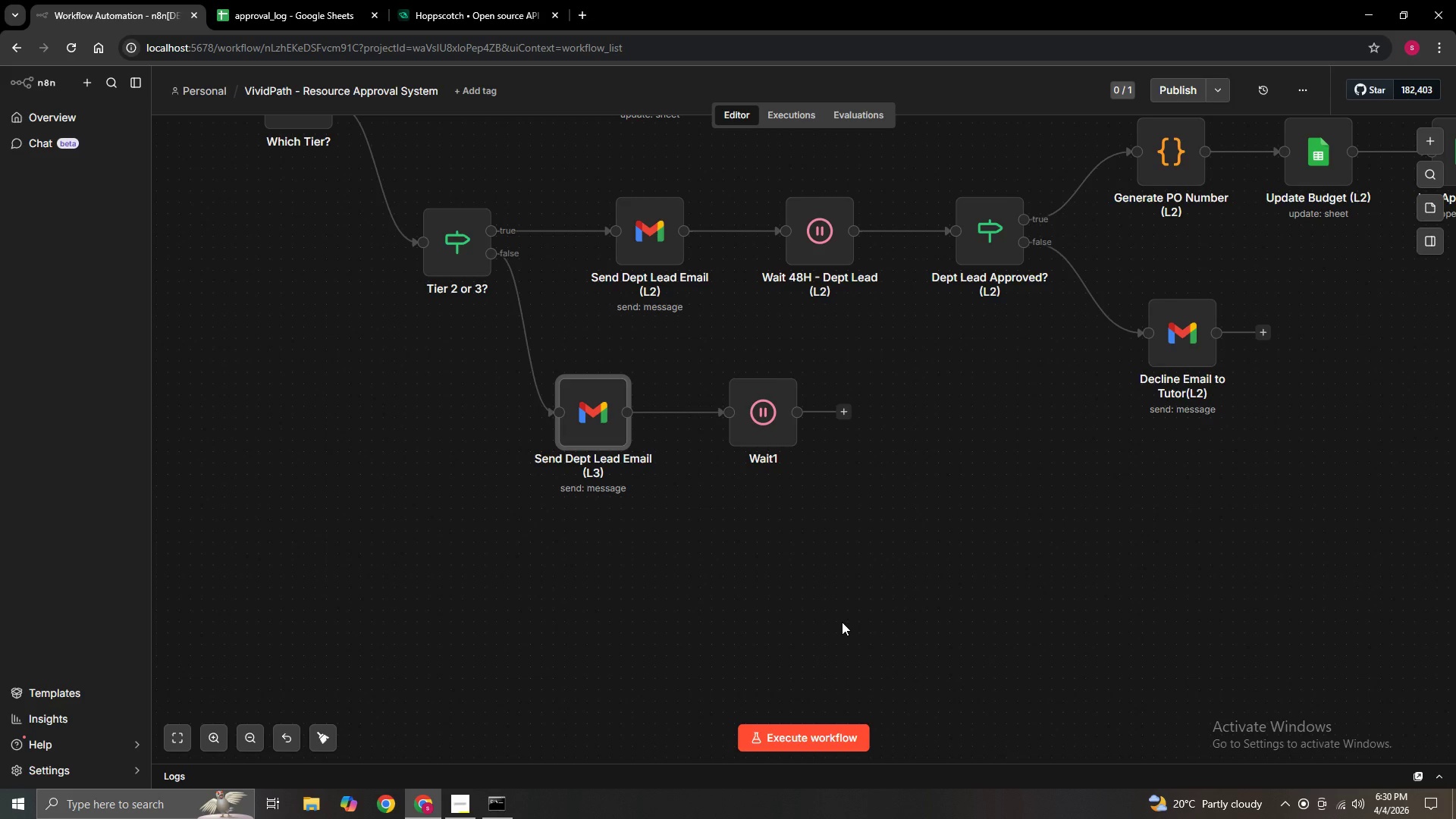 
wait(11.53)
 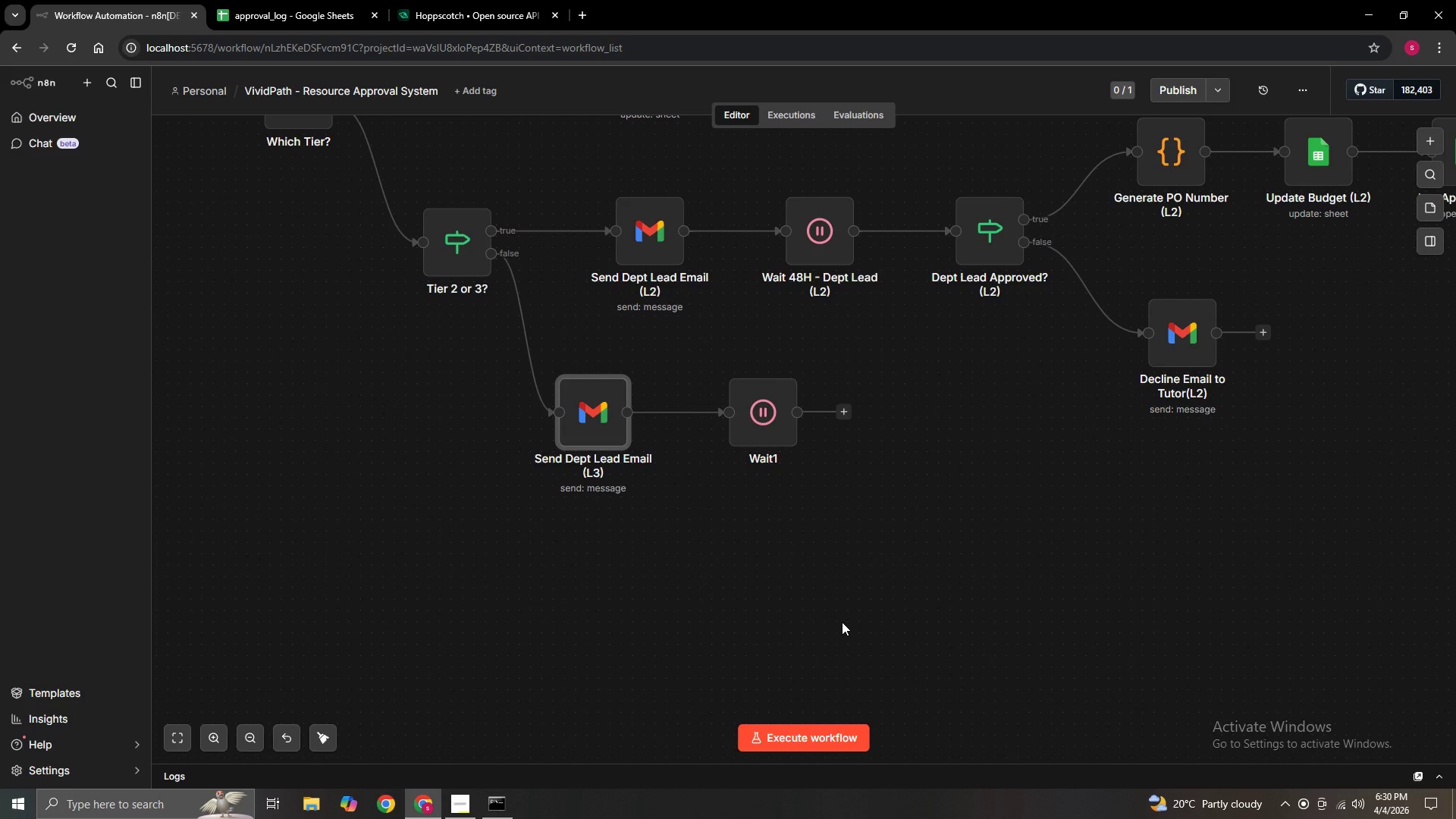 
double_click([761, 424])
 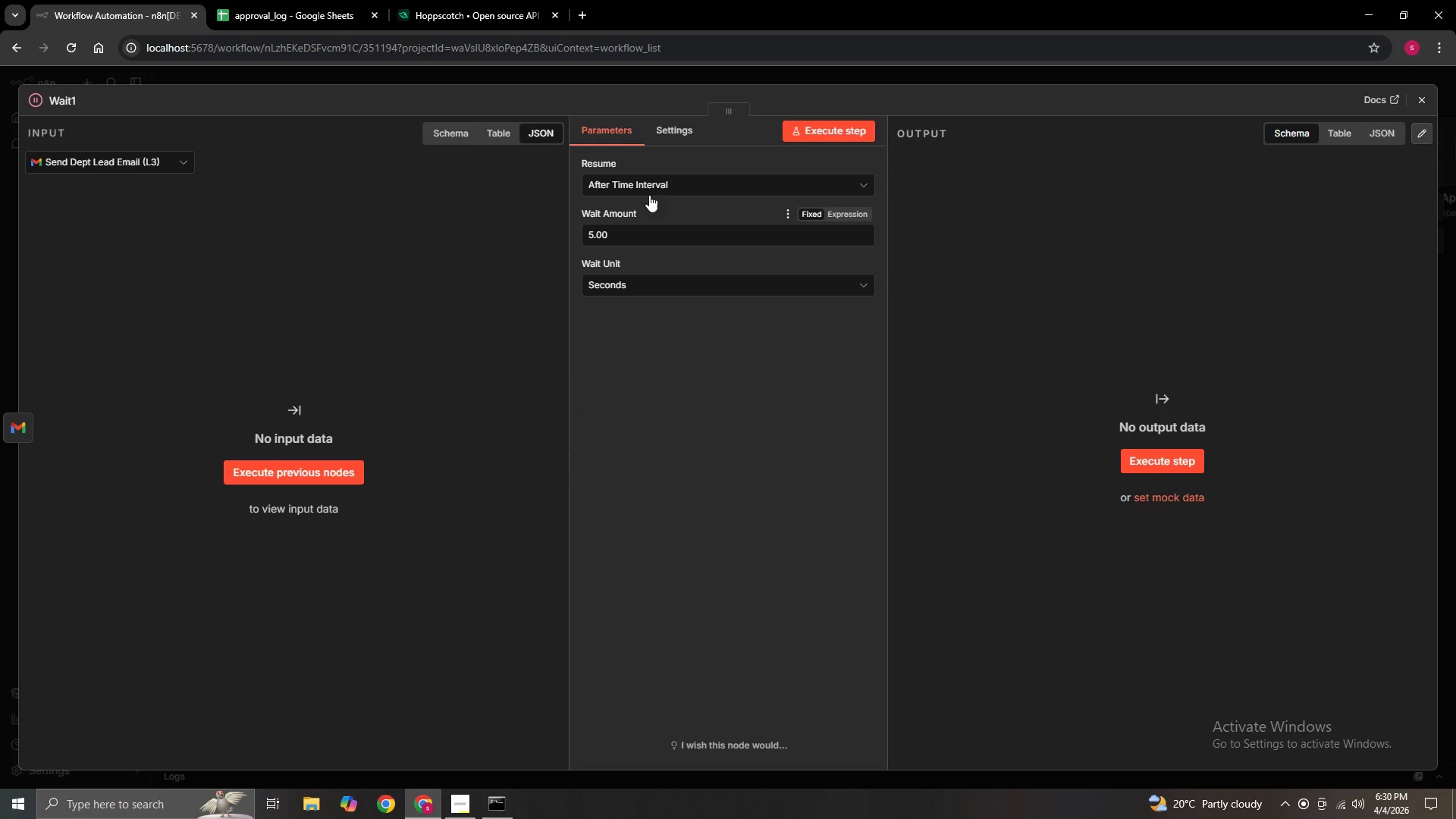 
left_click([654, 190])
 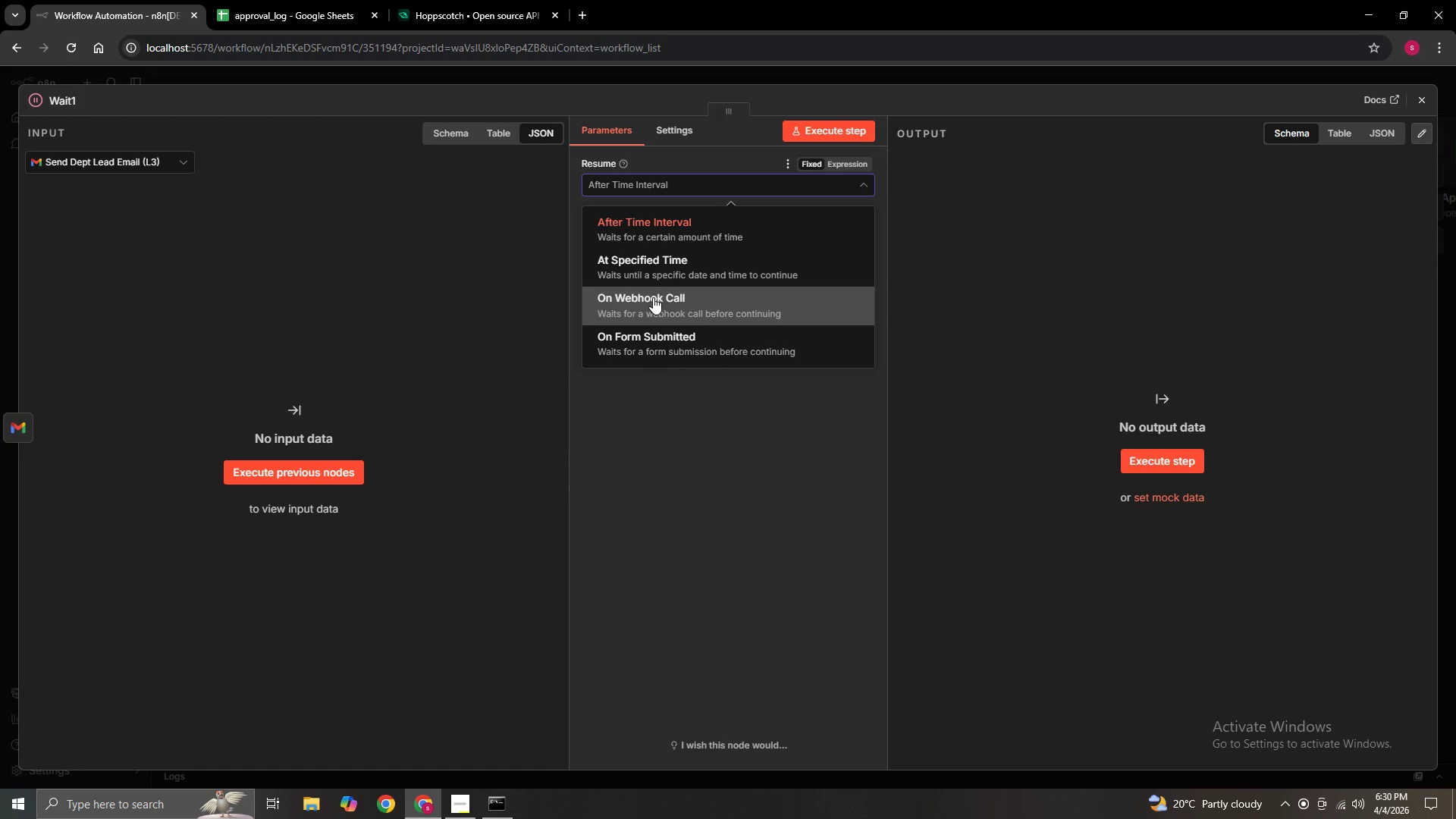 
left_click([653, 297])
 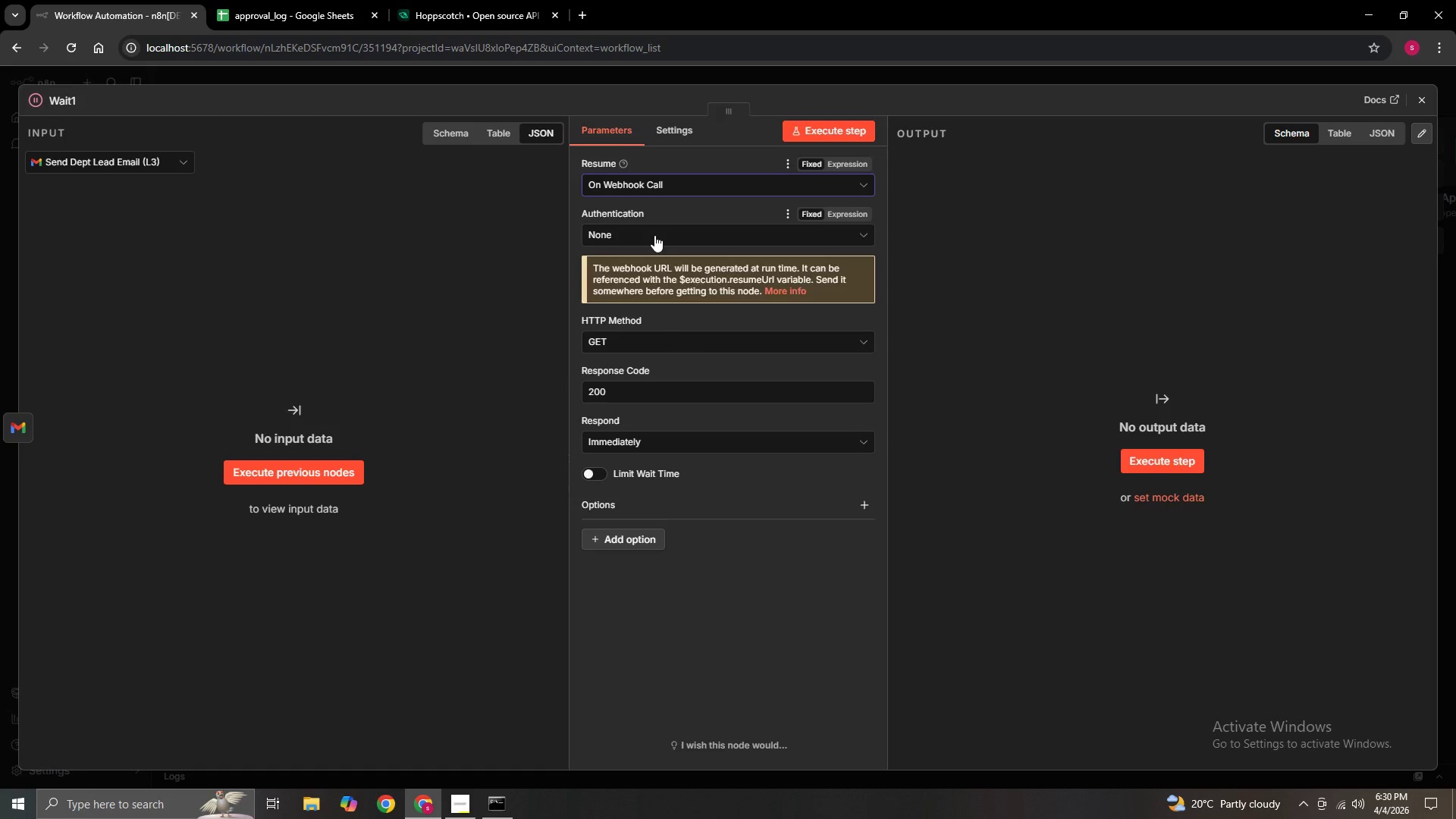 
double_click([654, 235])
 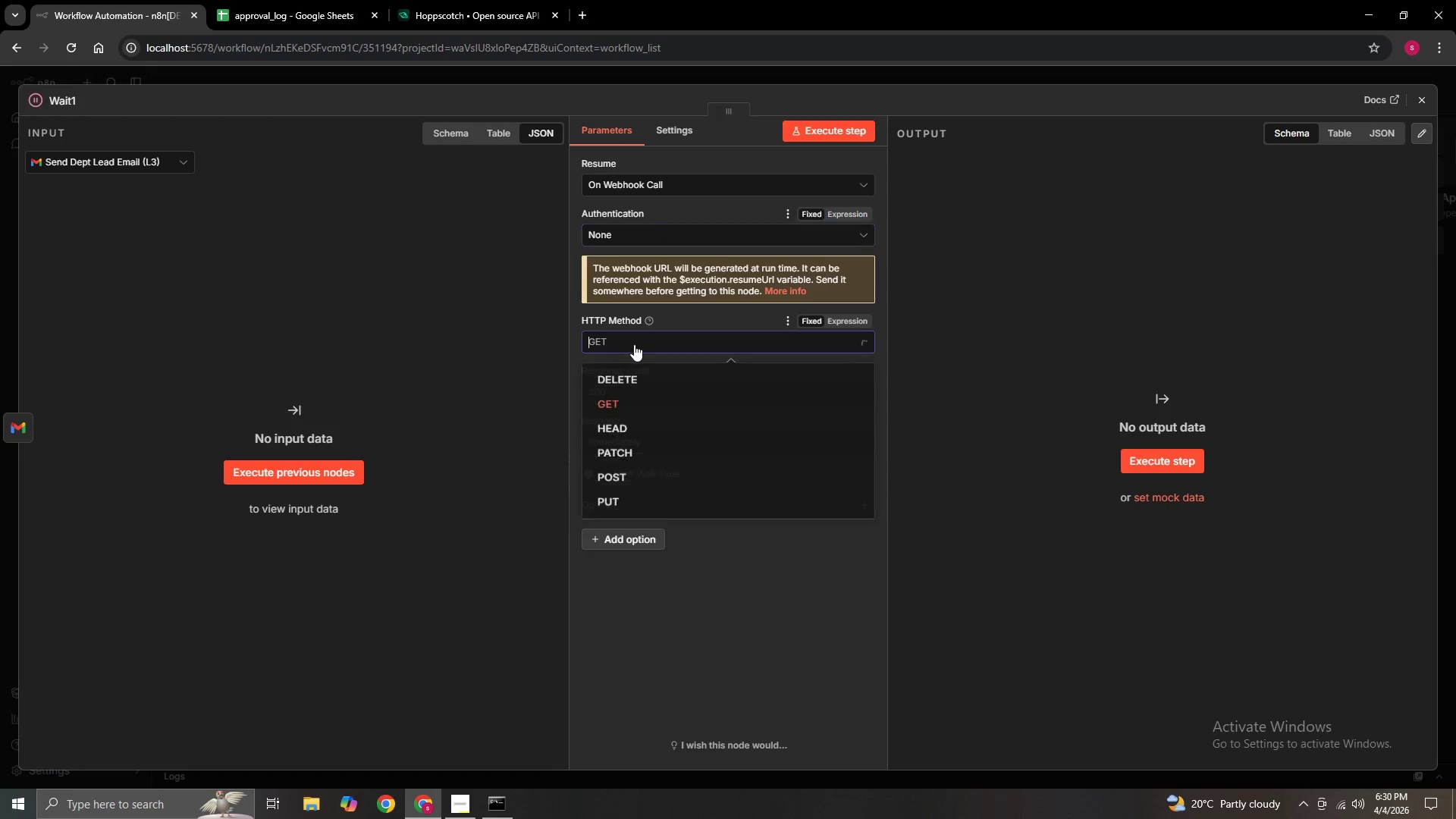 
double_click([634, 344])
 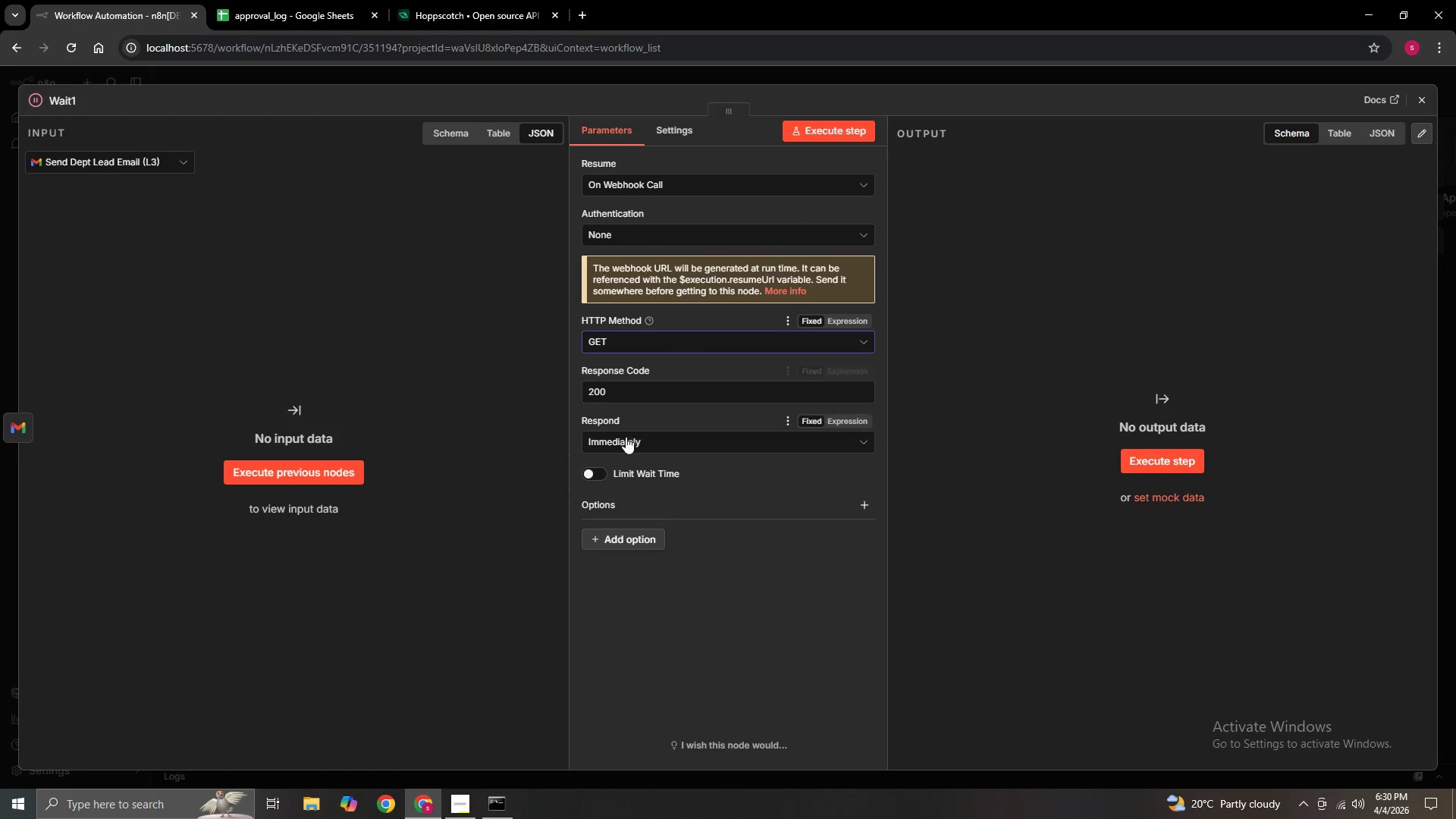 
left_click([626, 438])
 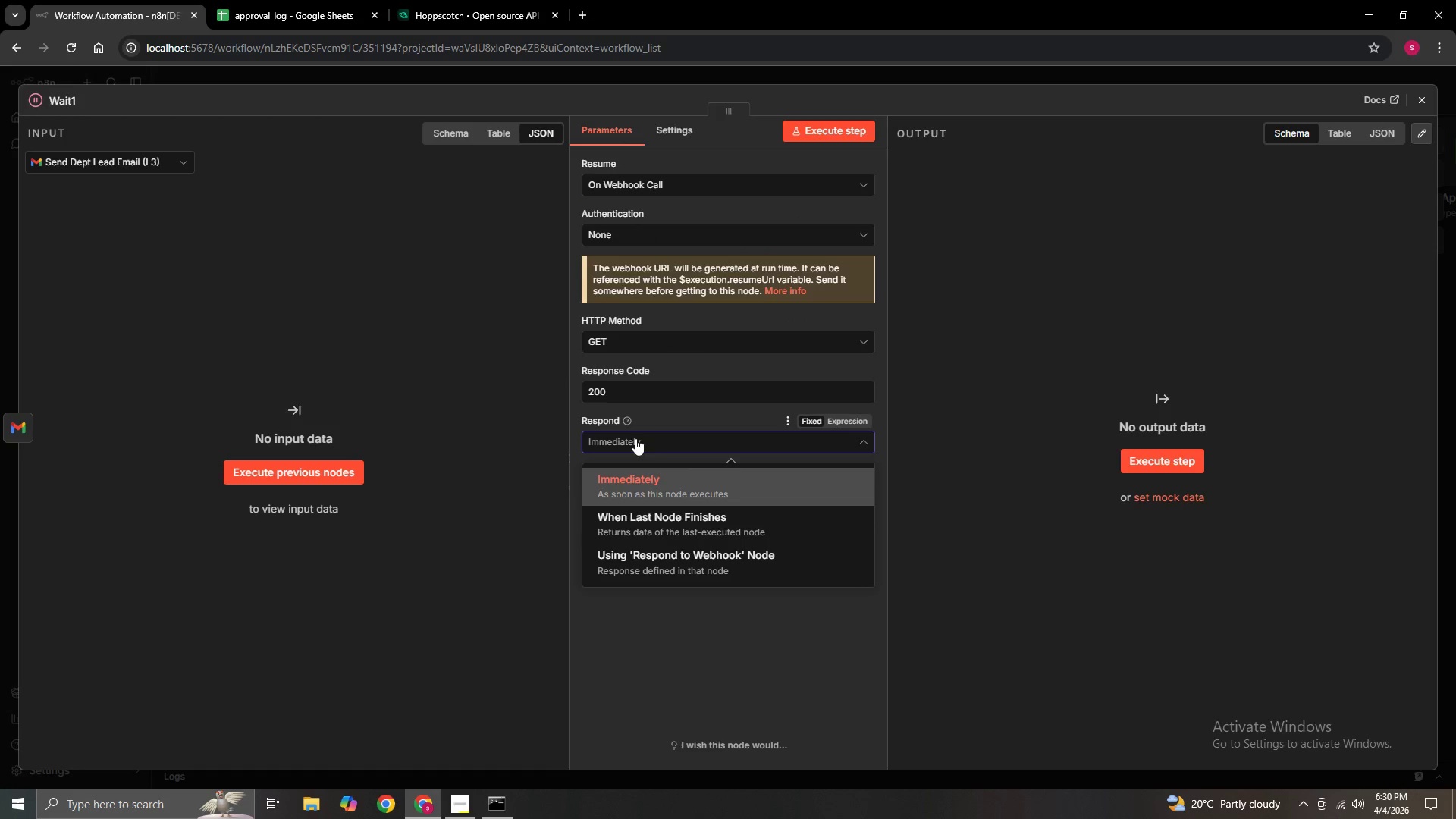 
left_click([631, 348])
 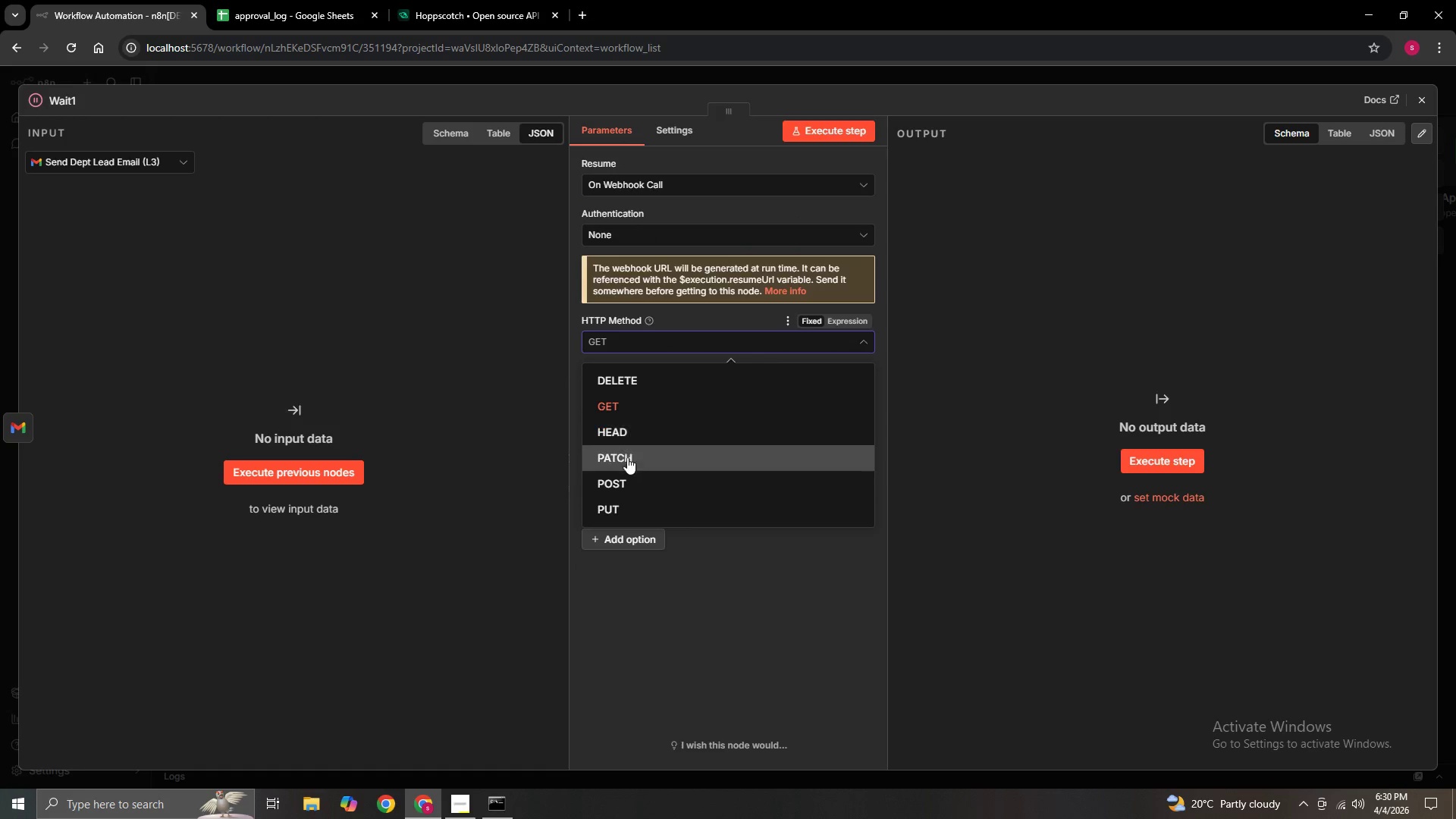 
left_click([629, 483])
 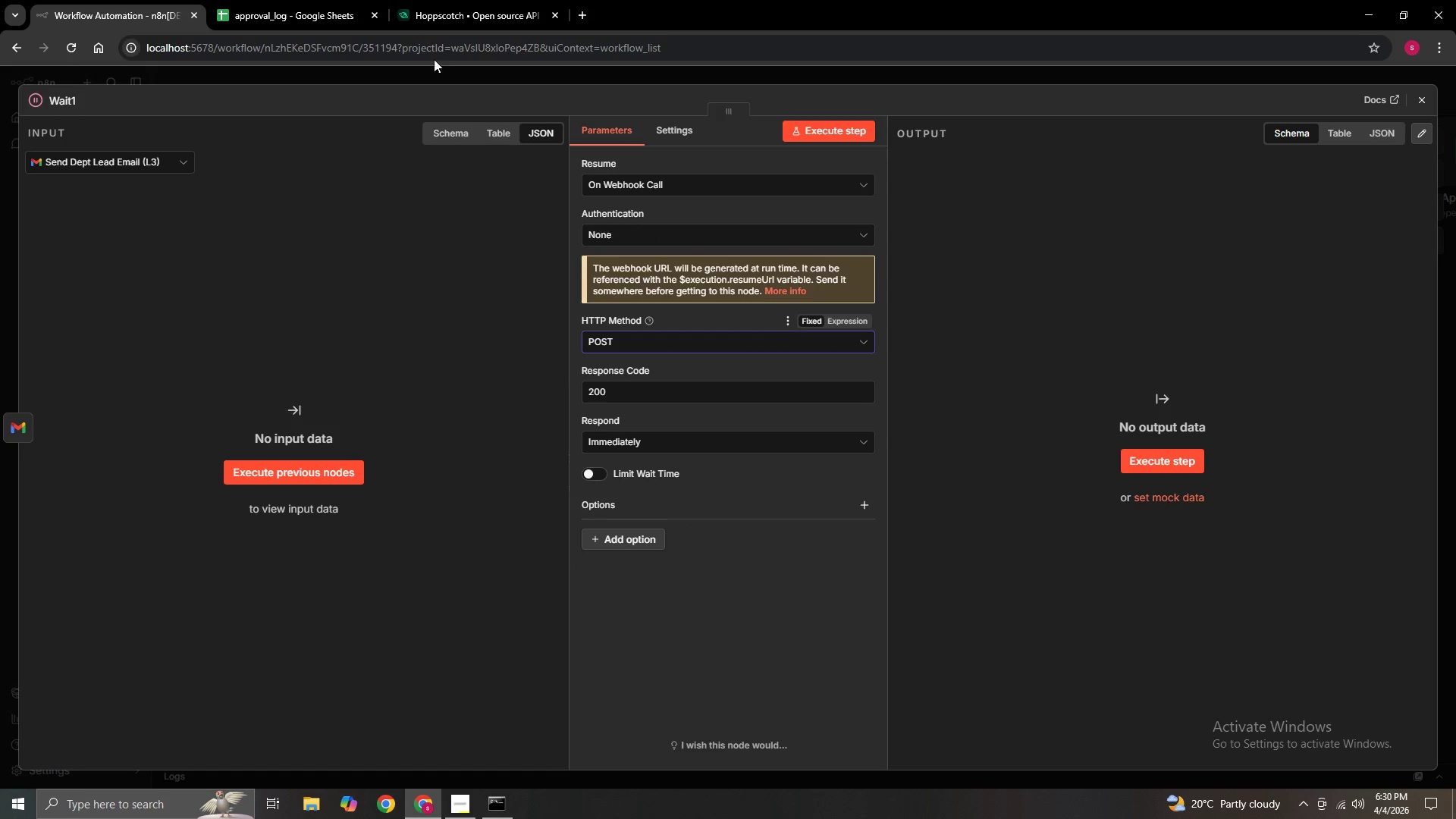 
left_click([438, 0])
 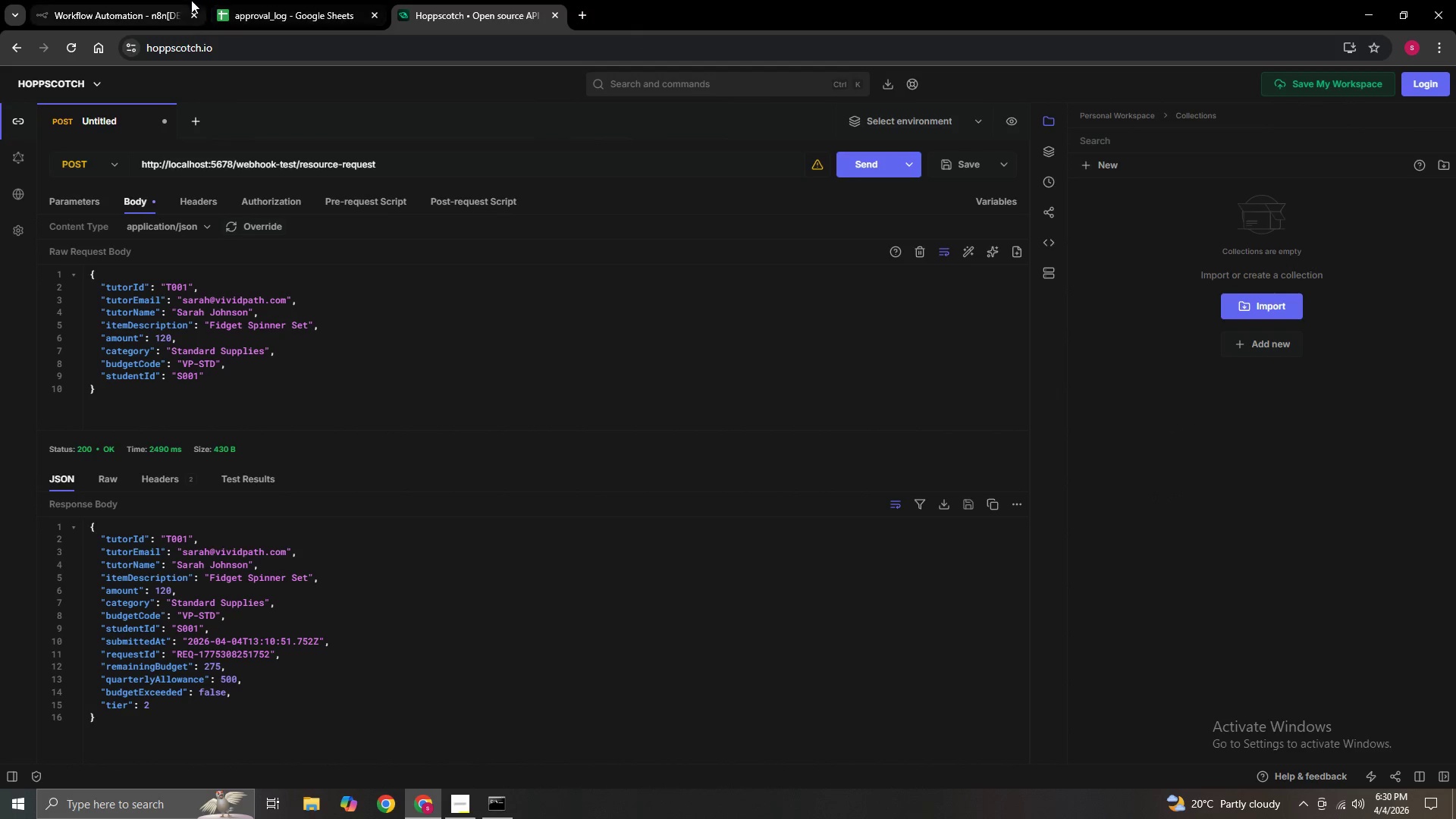 
left_click([140, 6])
 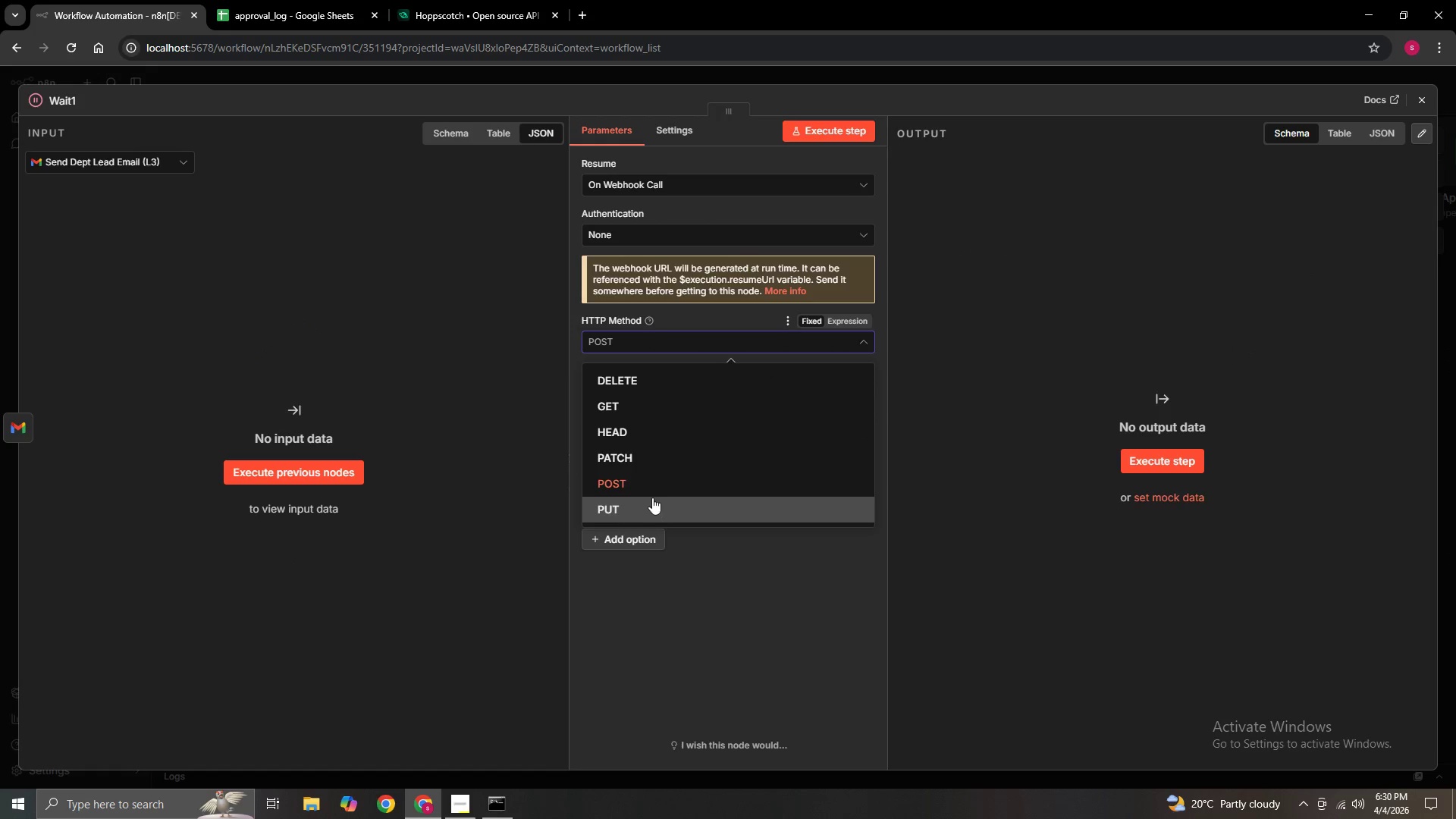 
left_click([645, 482])
 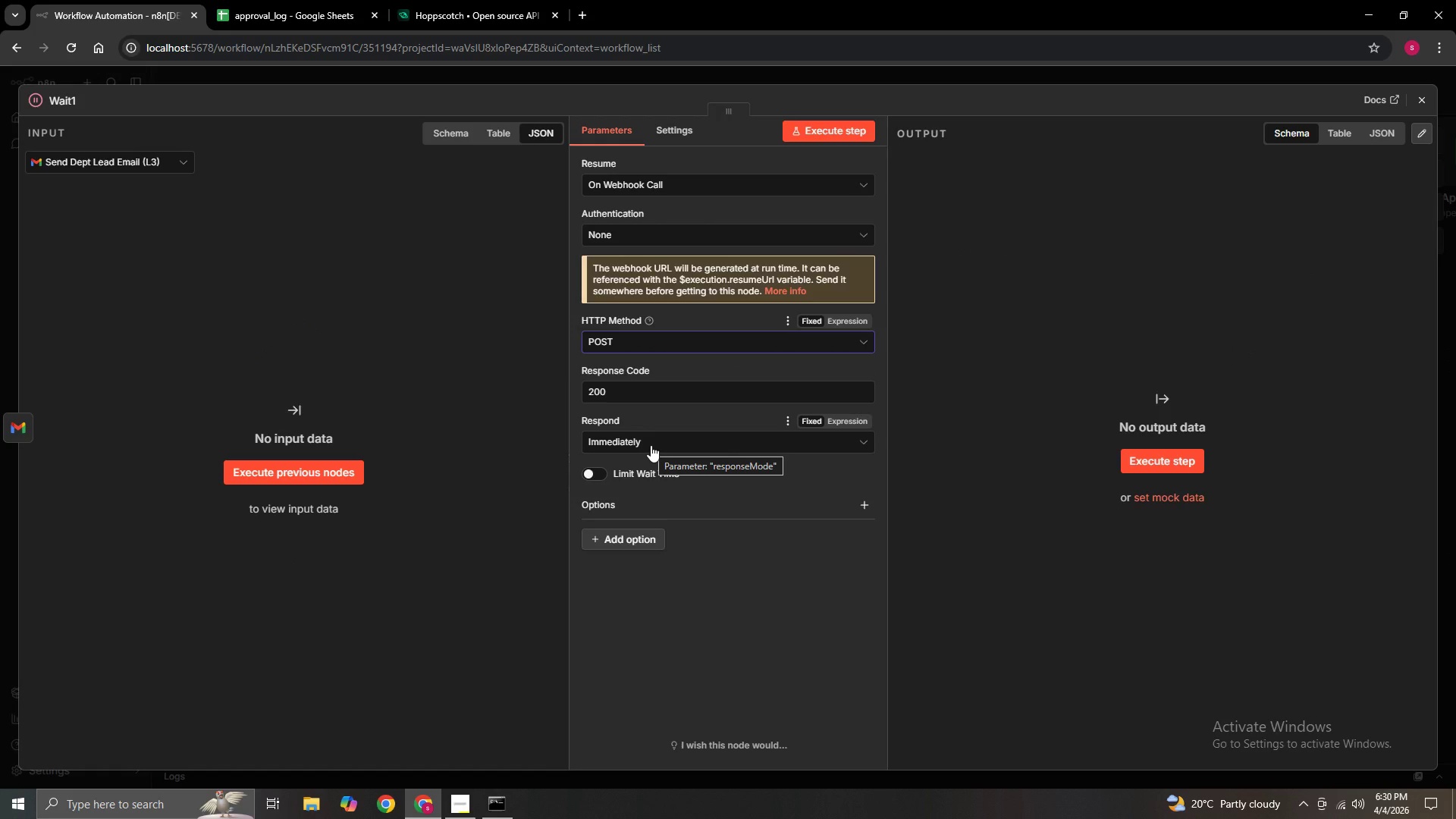 
left_click([651, 445])
 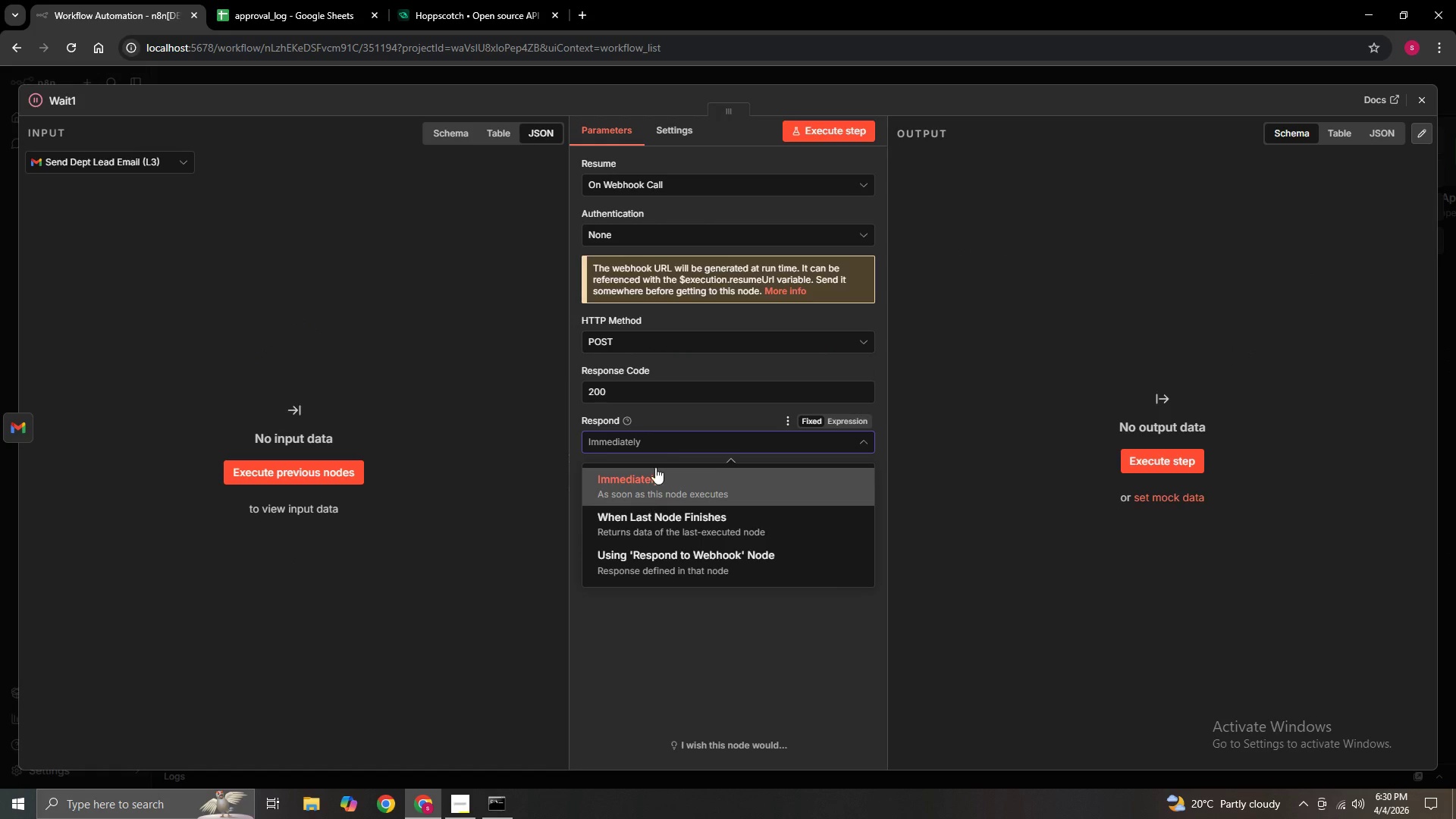 
left_click([666, 419])
 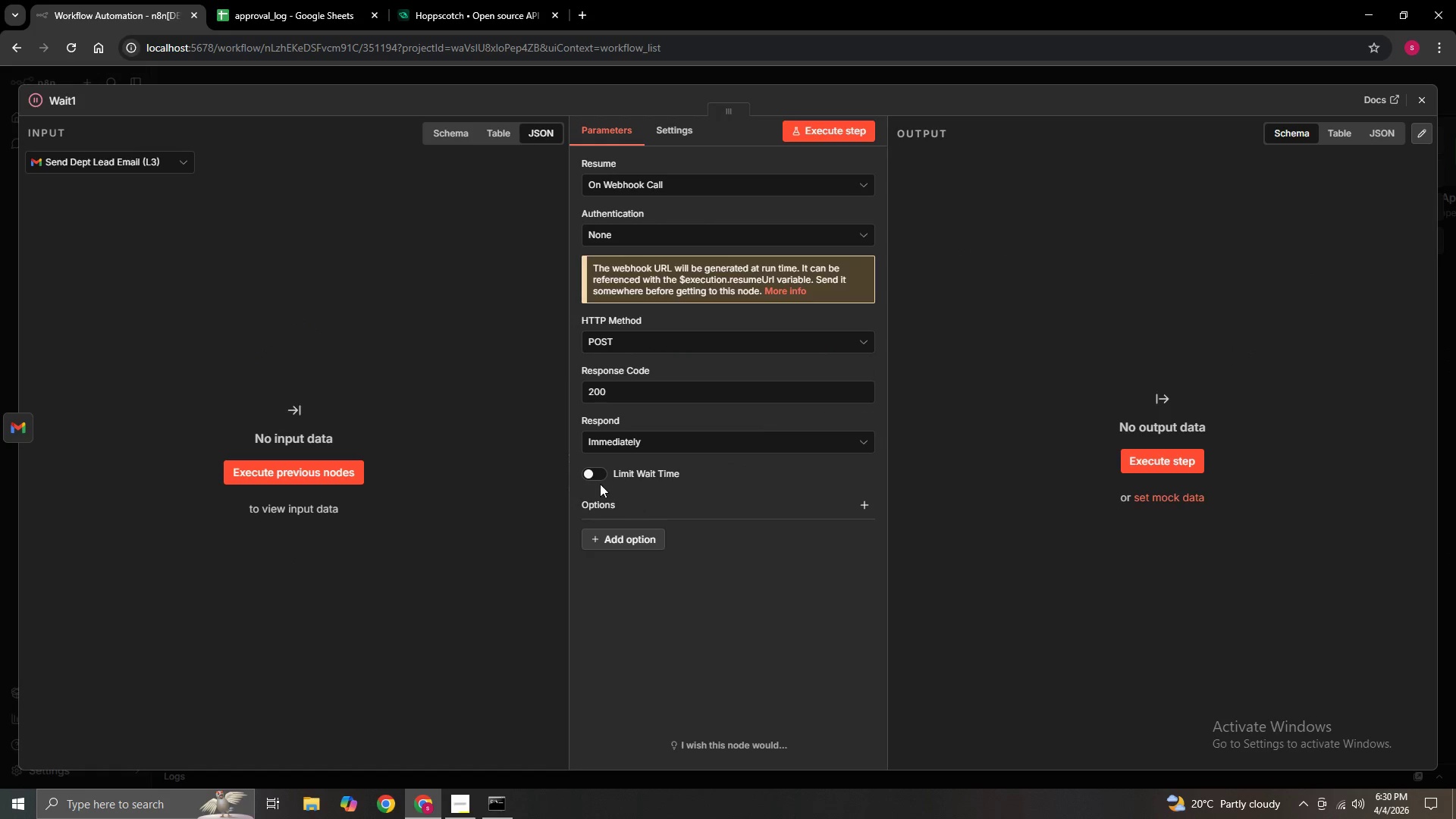 
left_click([596, 473])
 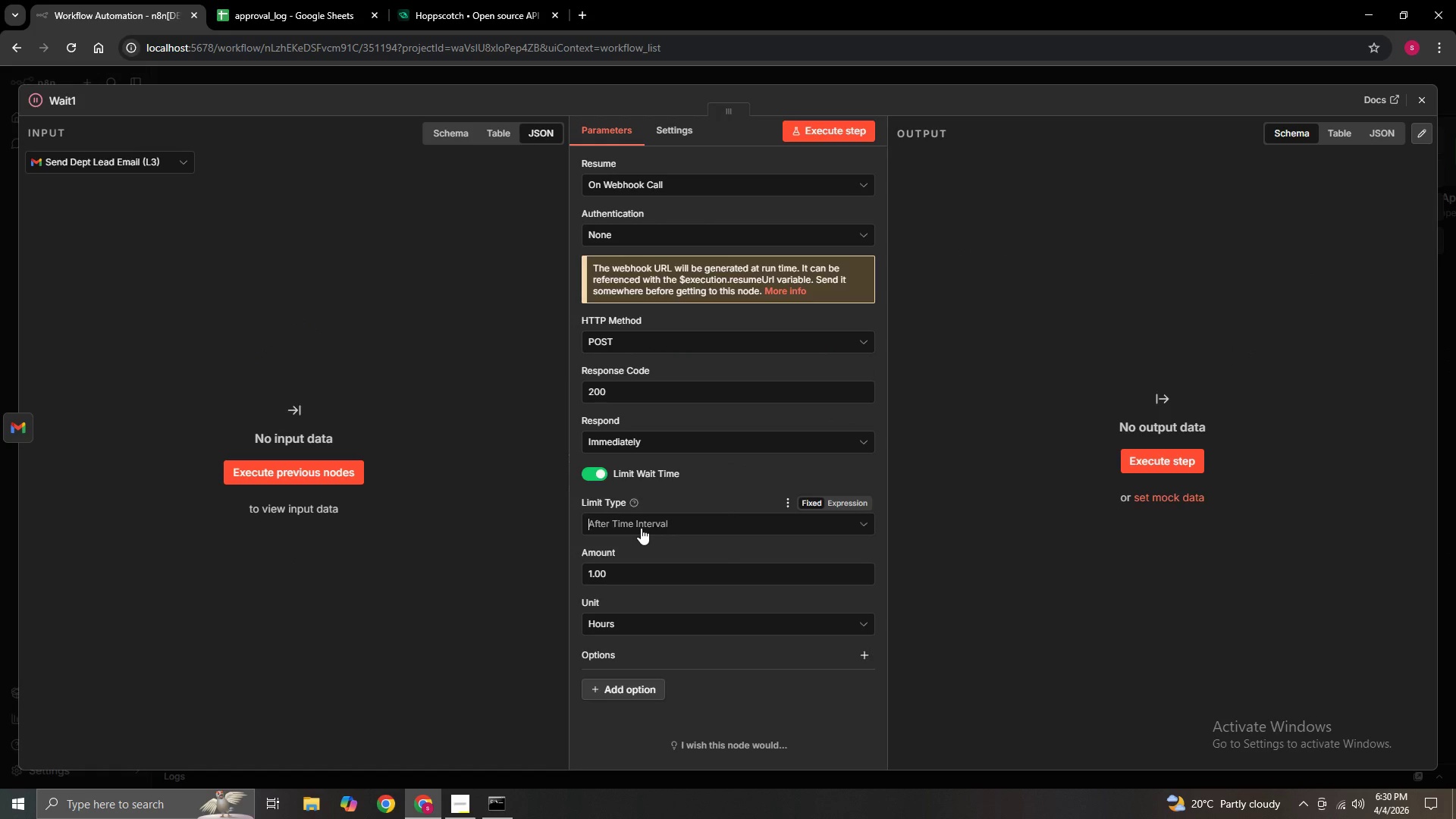 
double_click([641, 528])
 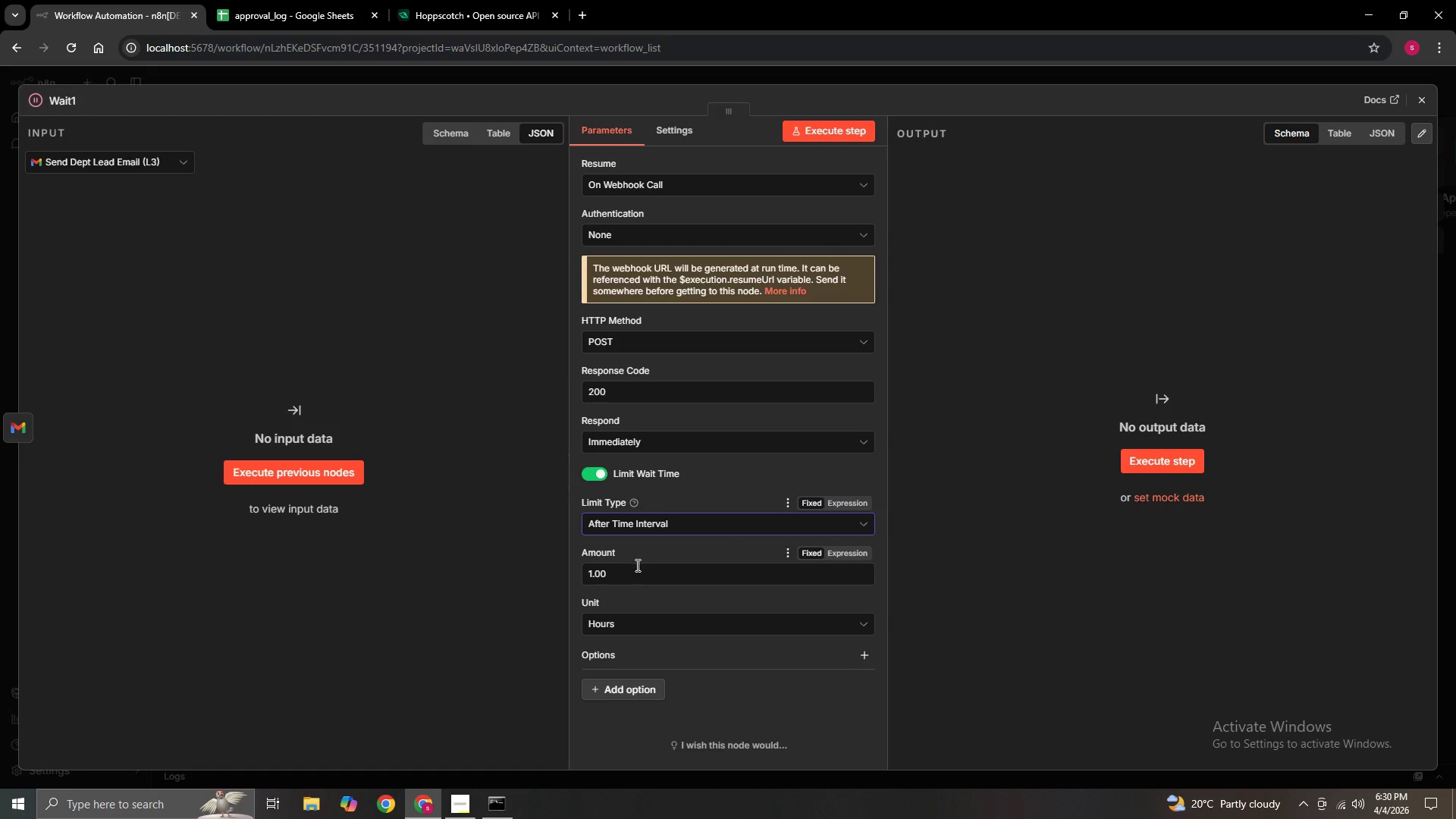 
left_click([633, 570])
 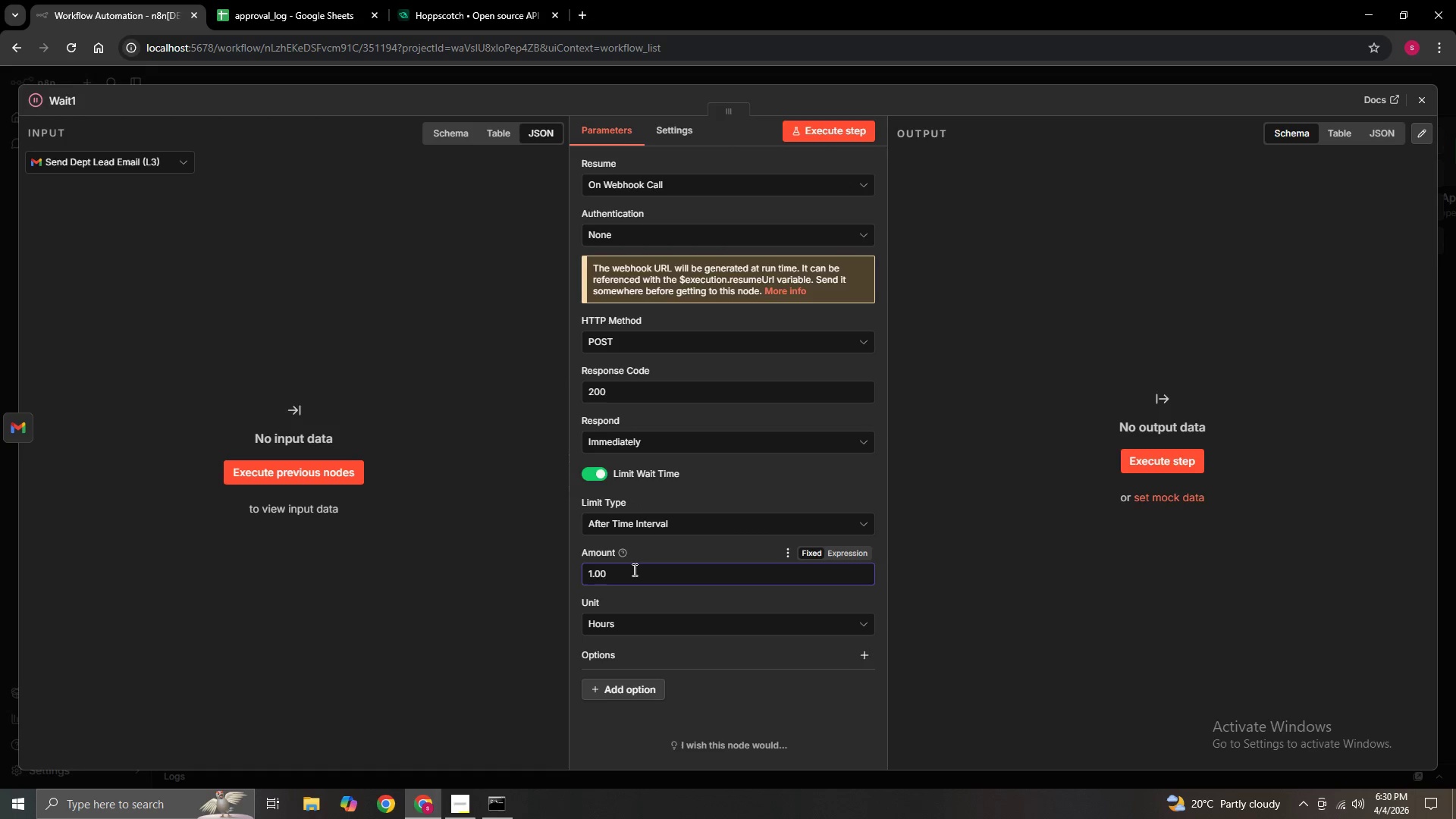 
key(Backspace)
key(Backspace)
key(Backspace)
key(Backspace)
key(Backspace)
type(48)
 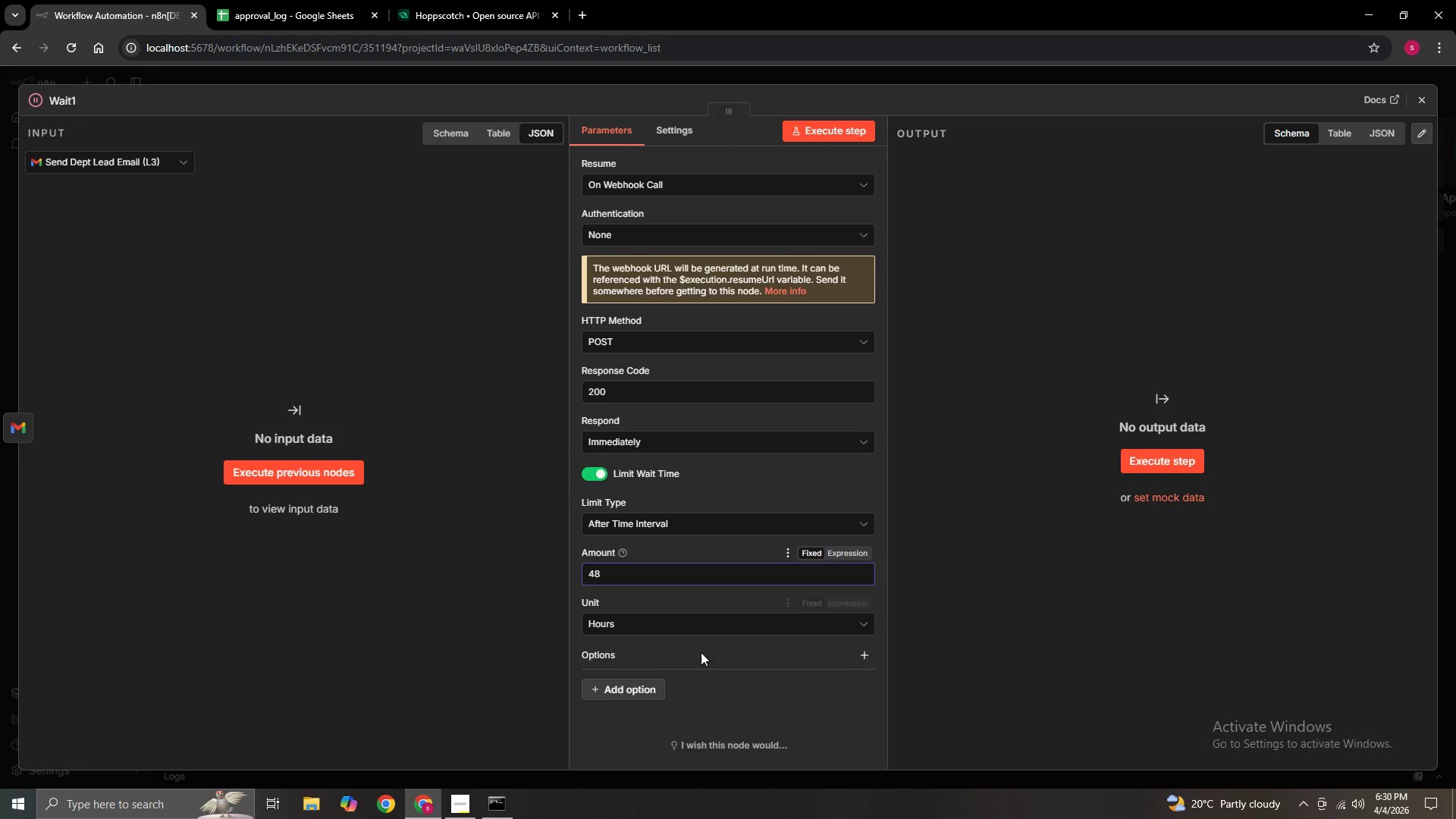 
left_click([785, 662])
 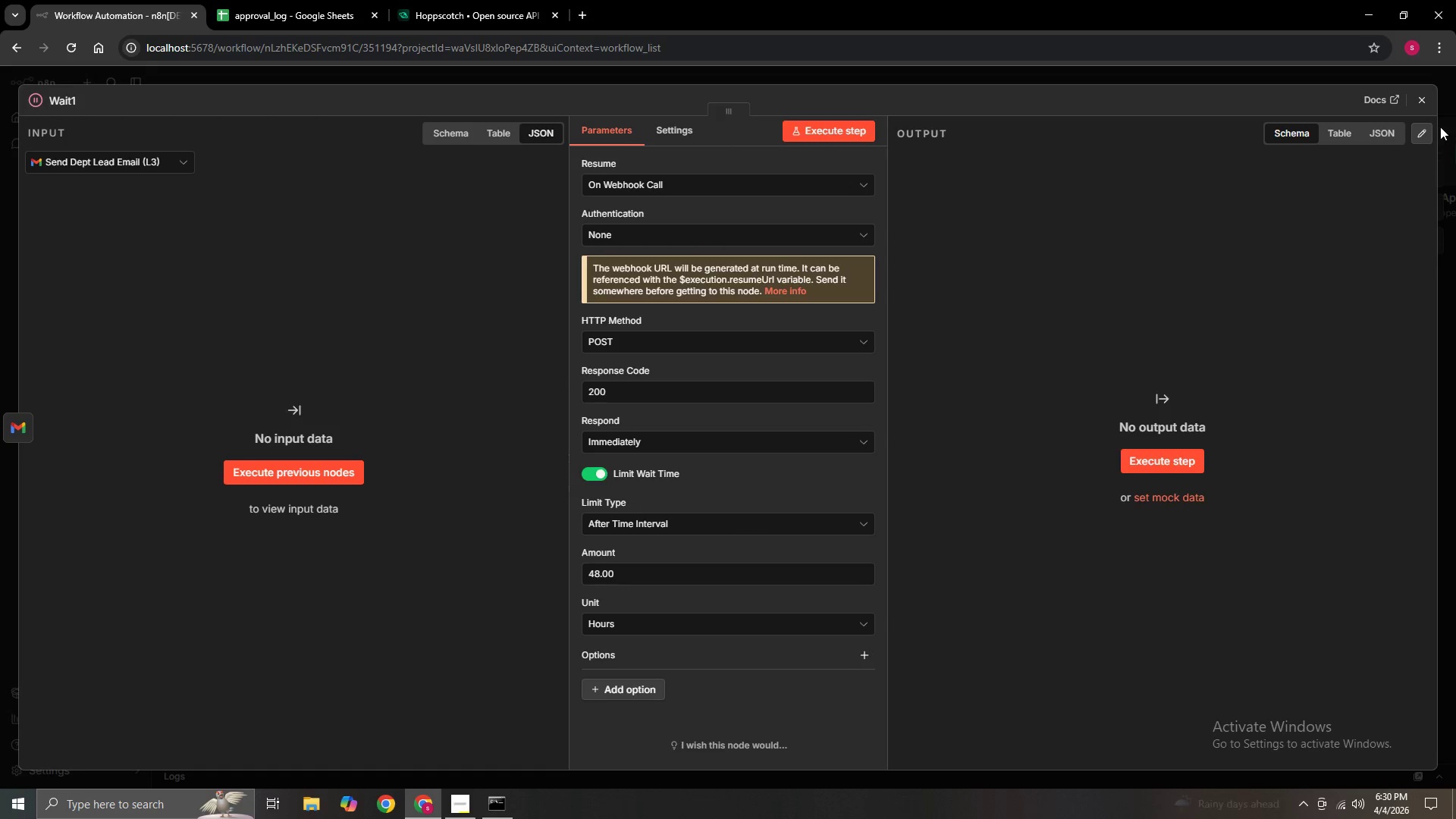 
left_click([1423, 103])
 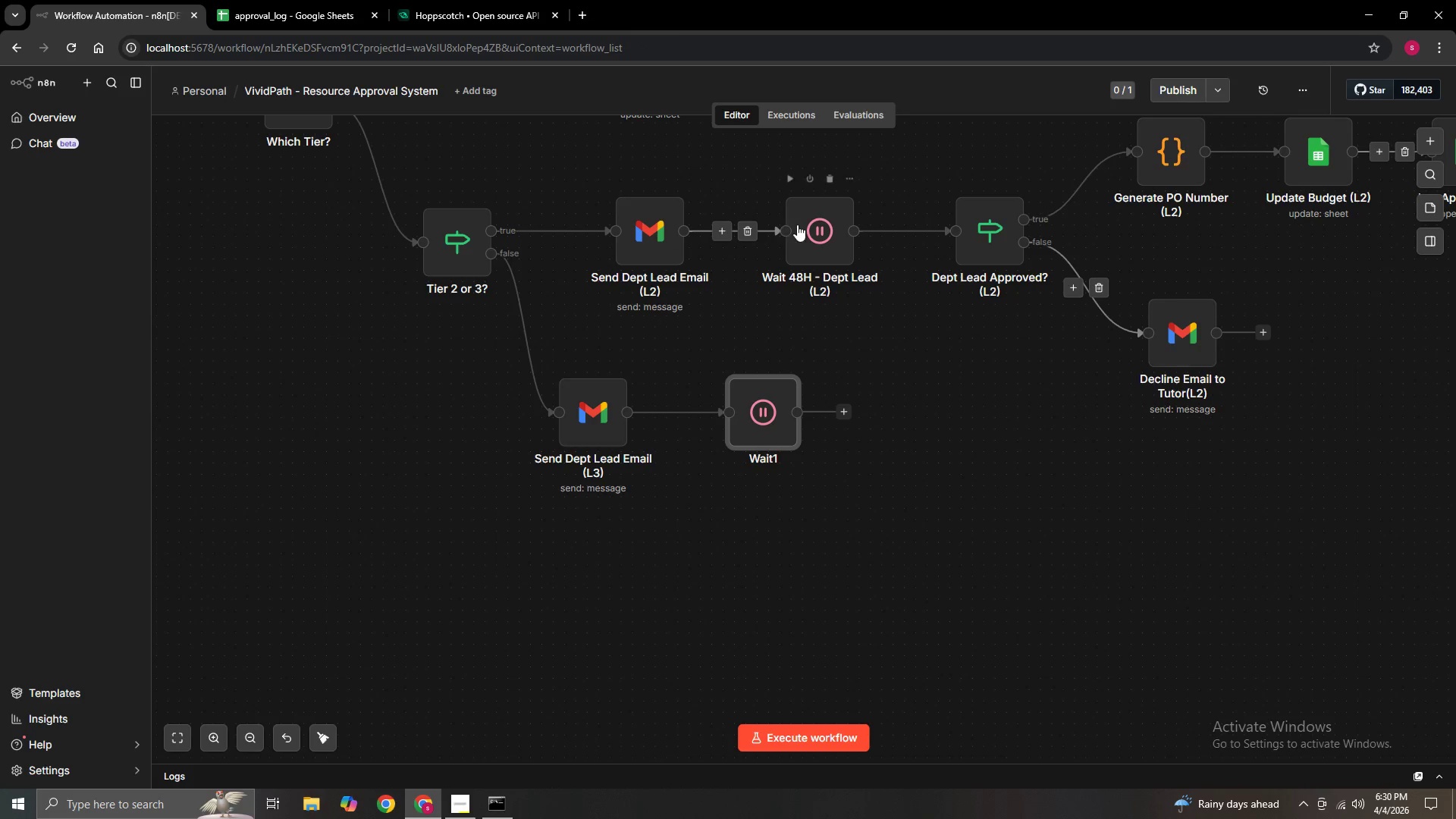 
double_click([799, 224])
 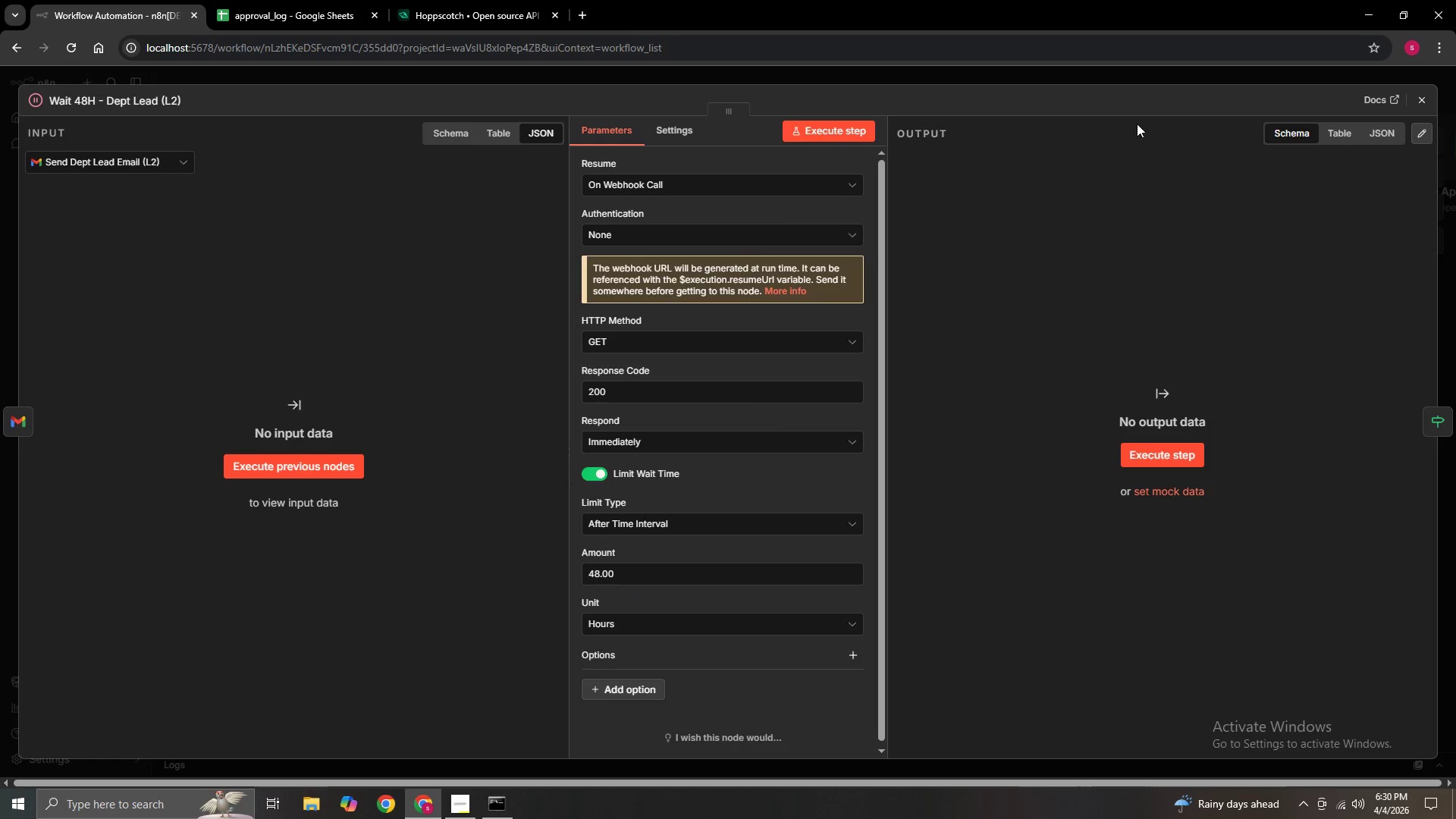 
left_click([1423, 96])
 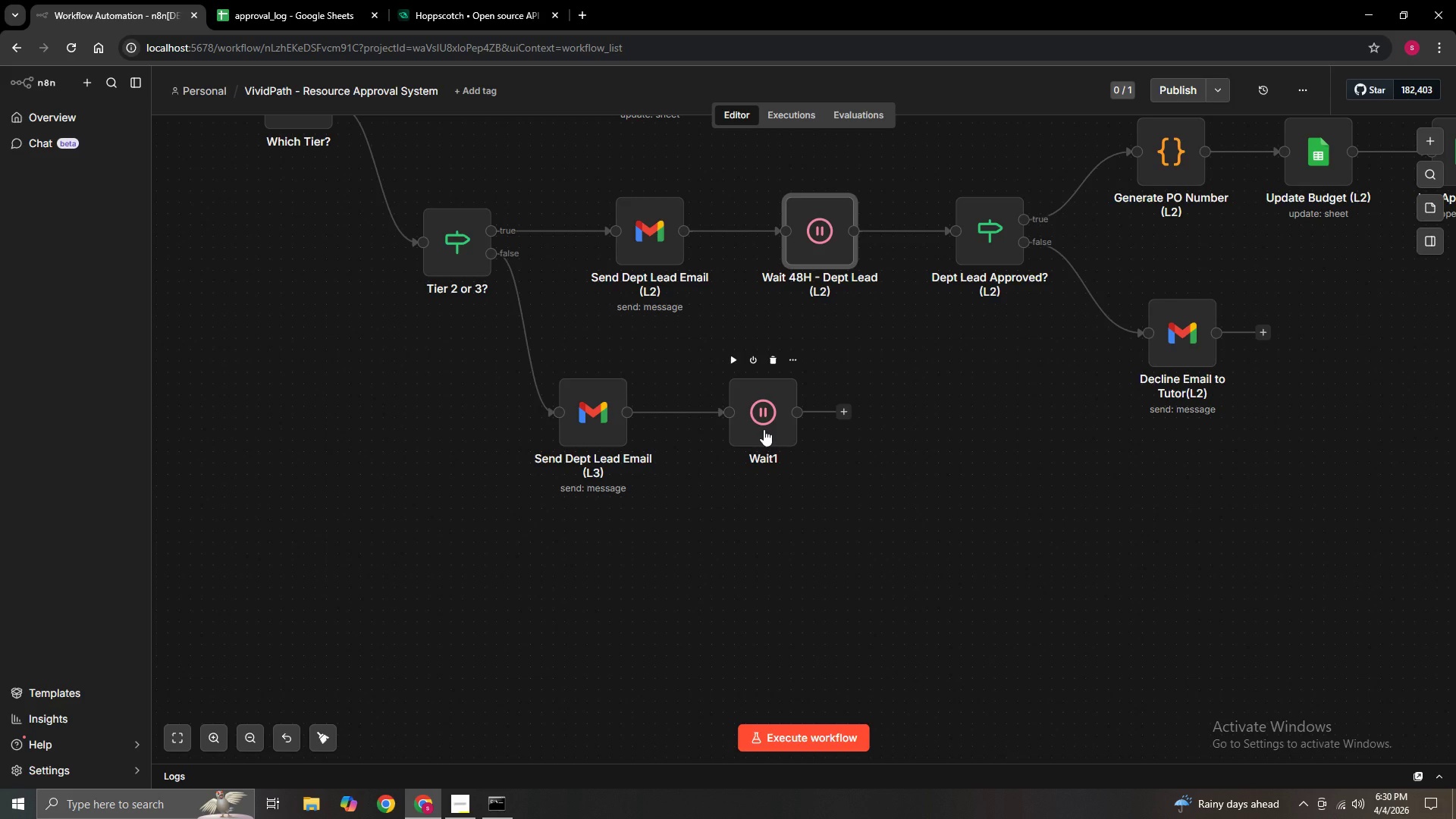 
wait(6.84)
 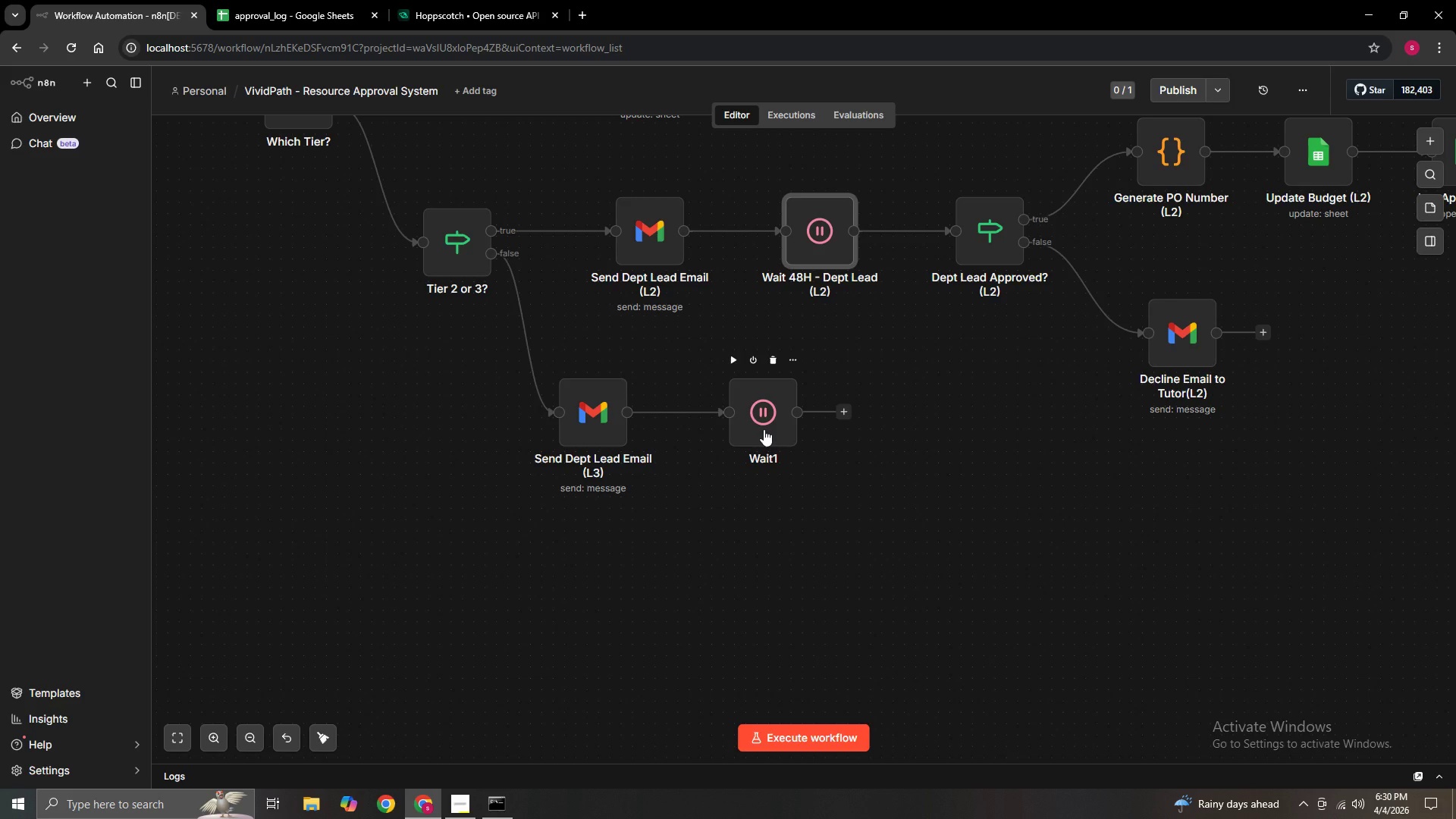 
left_click([793, 366])
 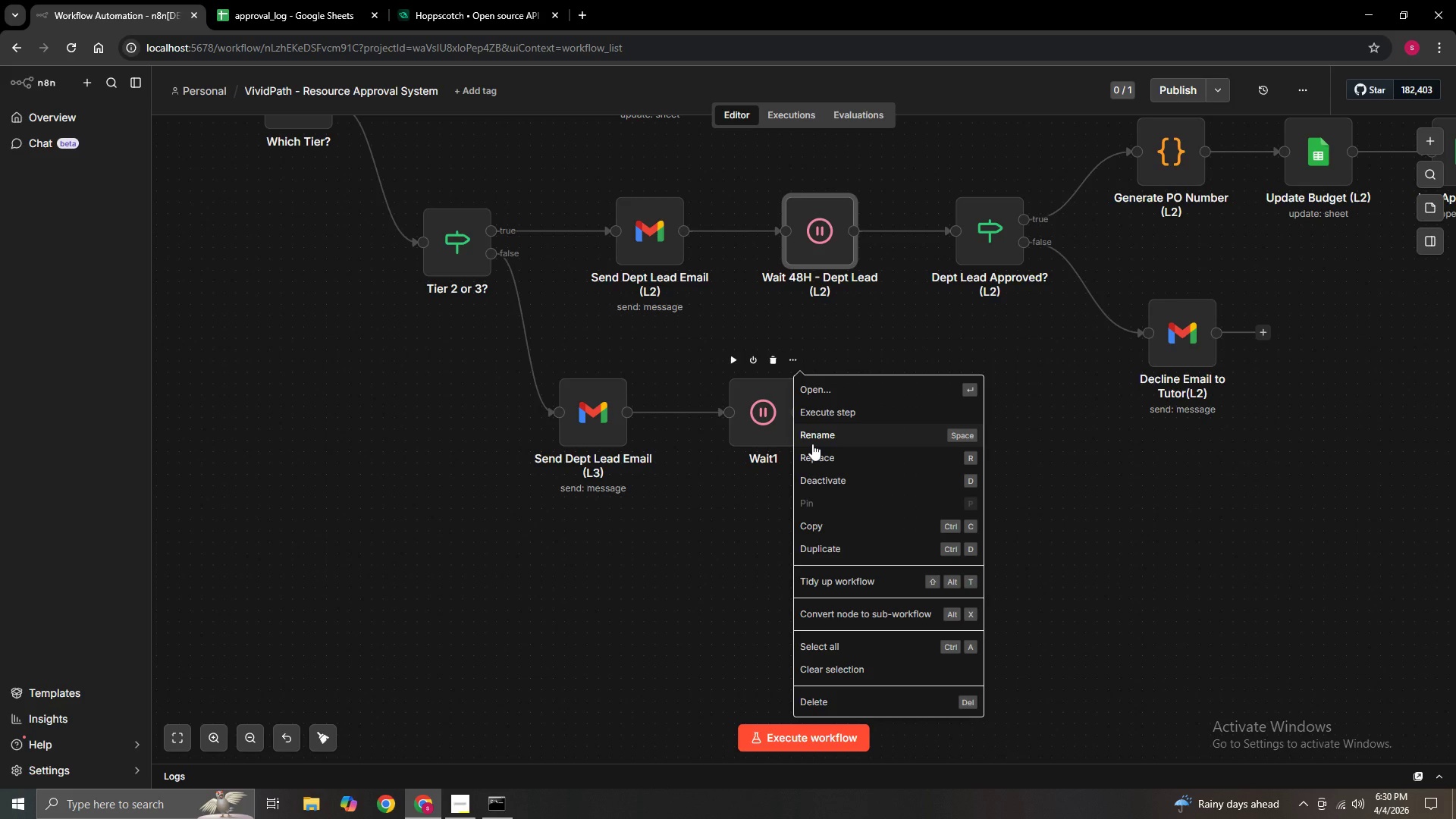 
left_click([812, 444])
 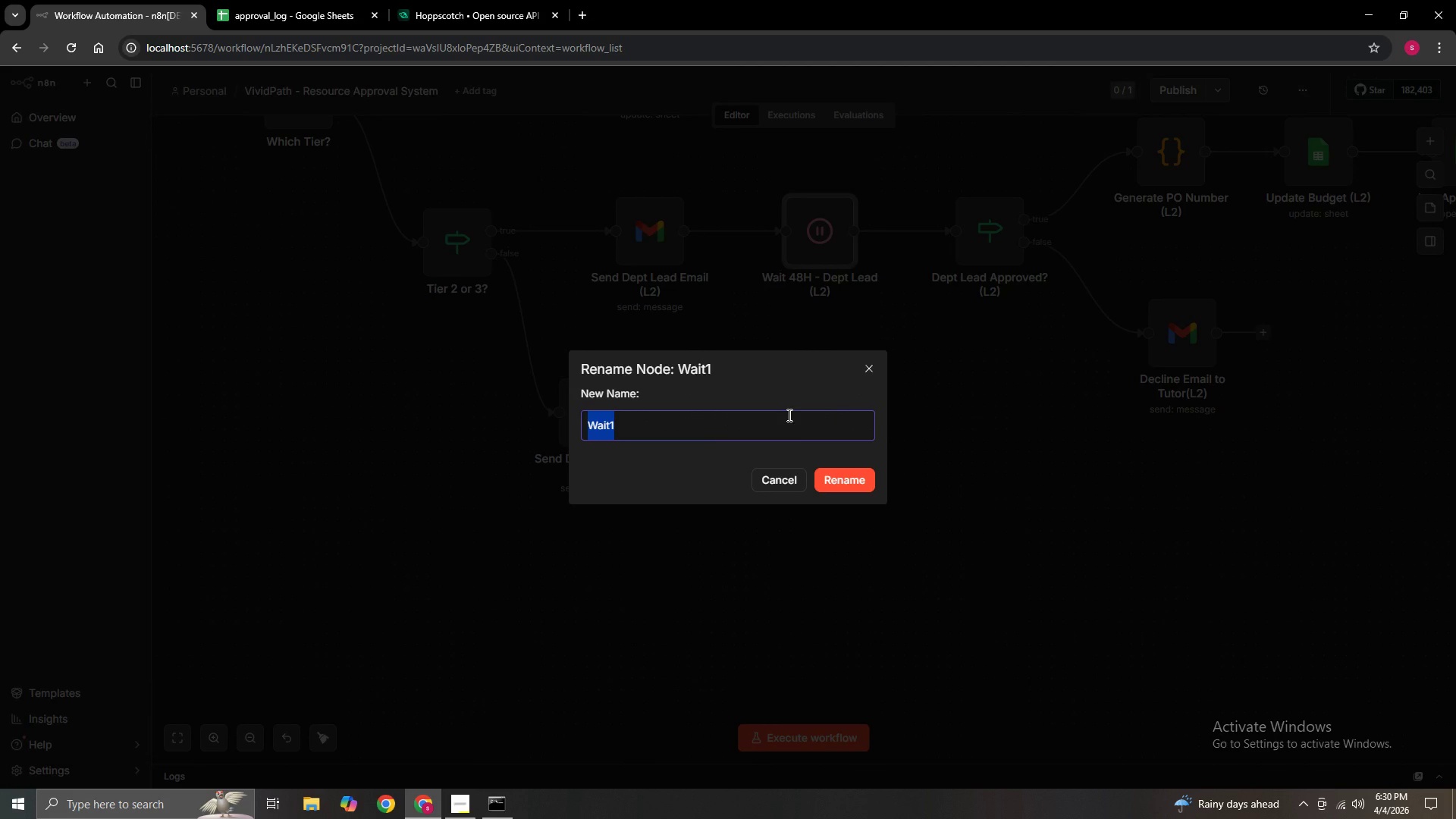 
key(Backspace)
 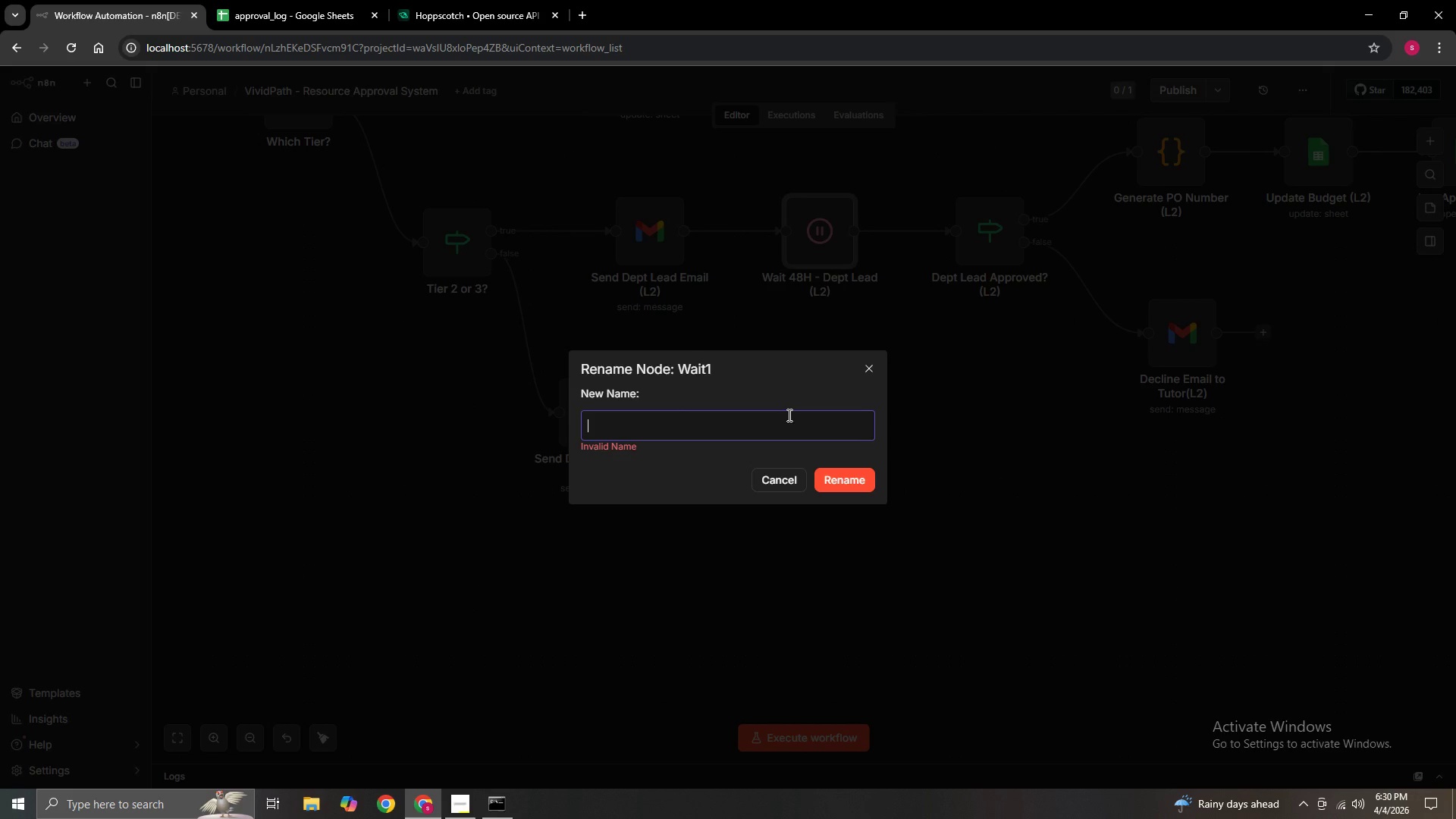 
type(Wa)
 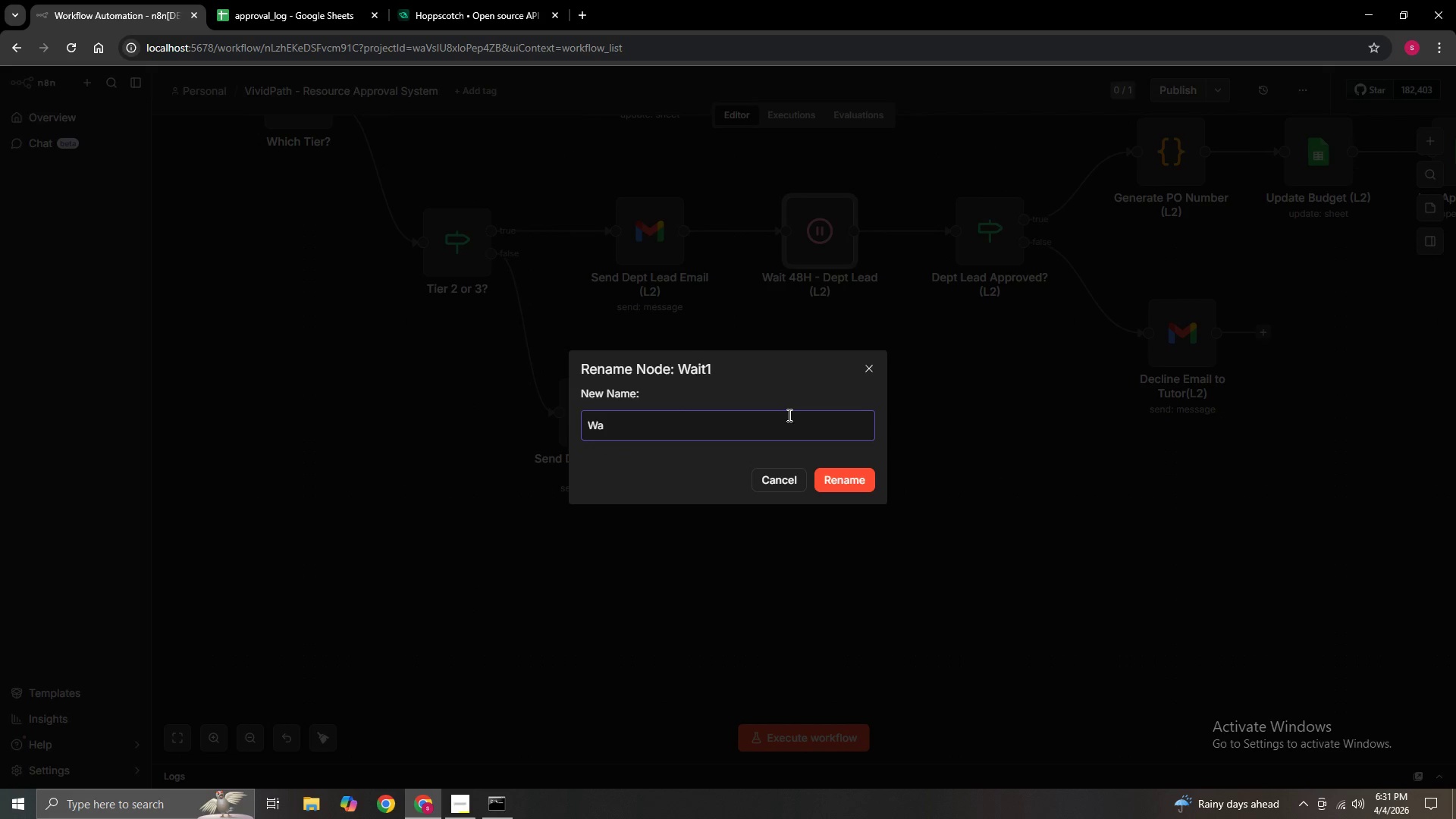 
wait(6.7)
 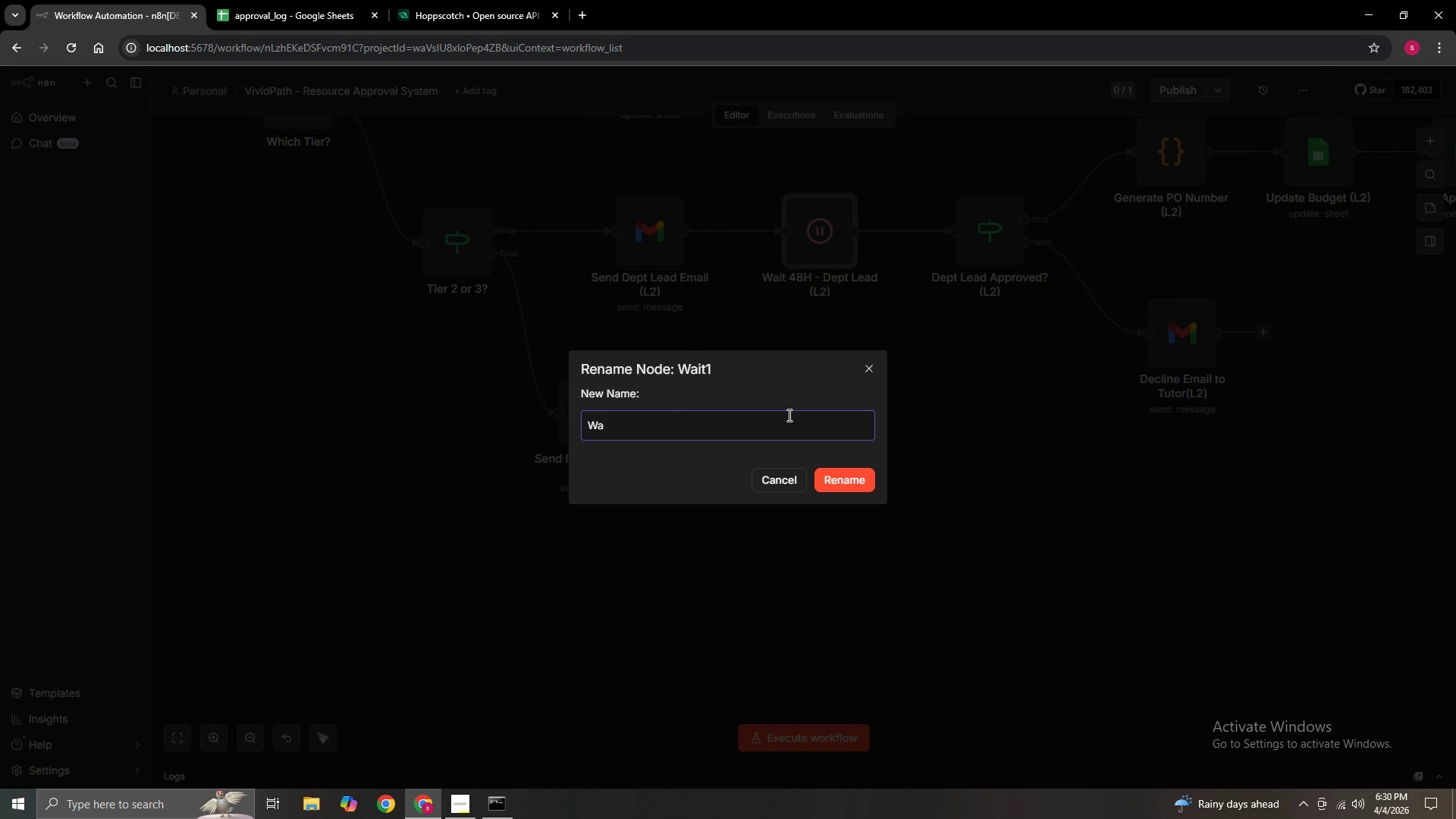 
type(it 48)
 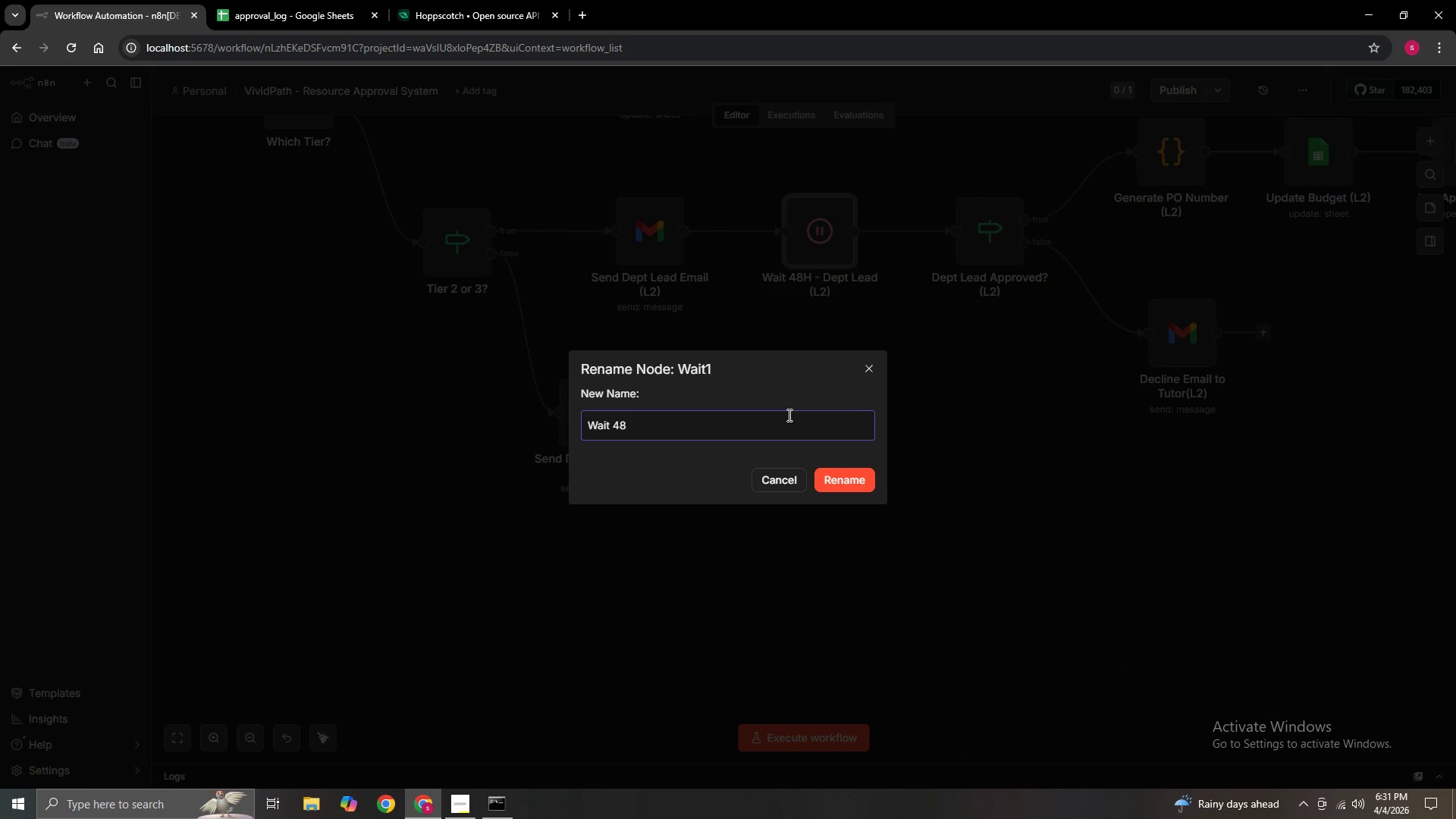 
key(Shift+H)
 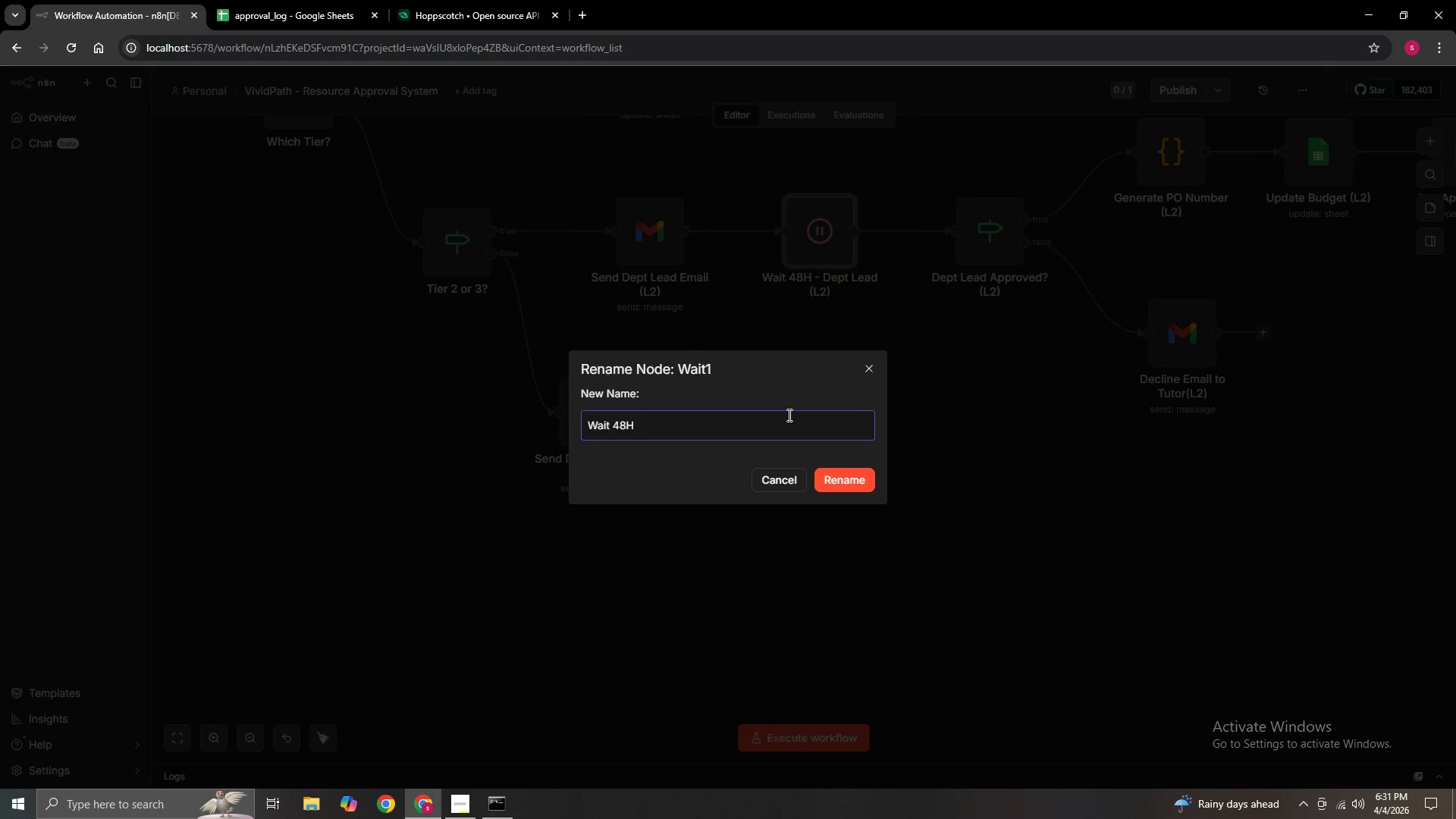 
key(Space)
 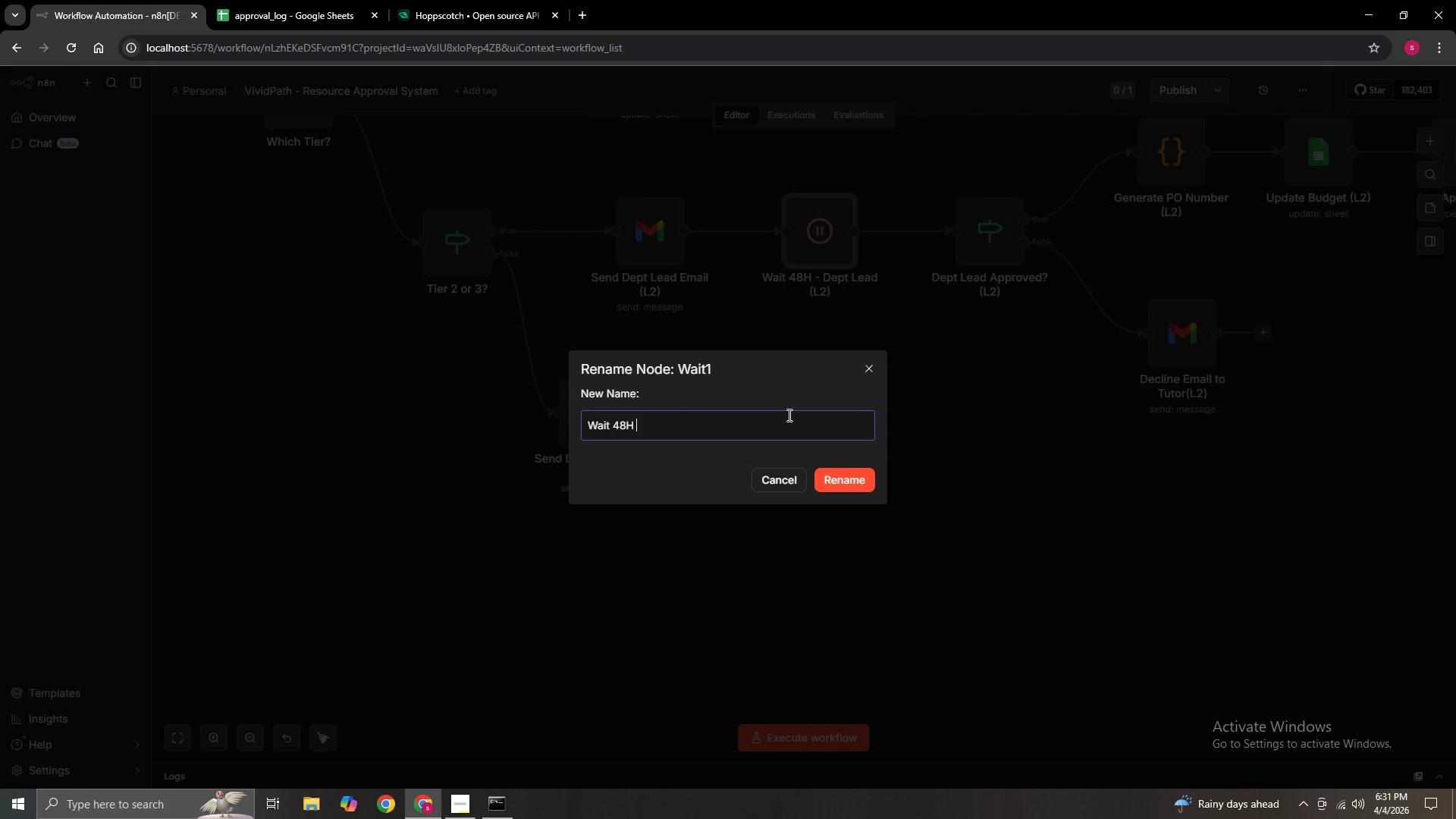 
key(Shift+Minus)
 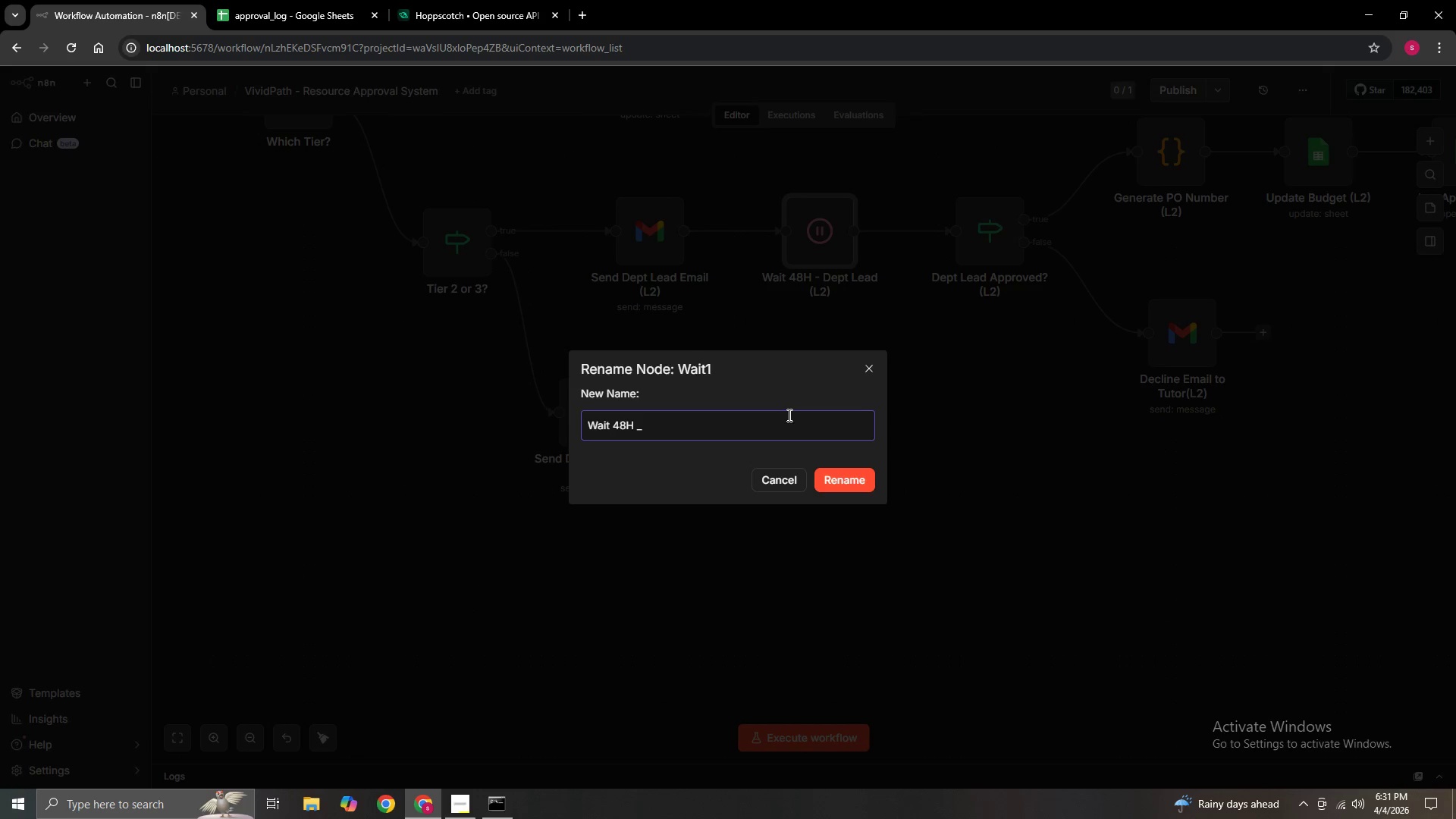 
key(Backspace)
 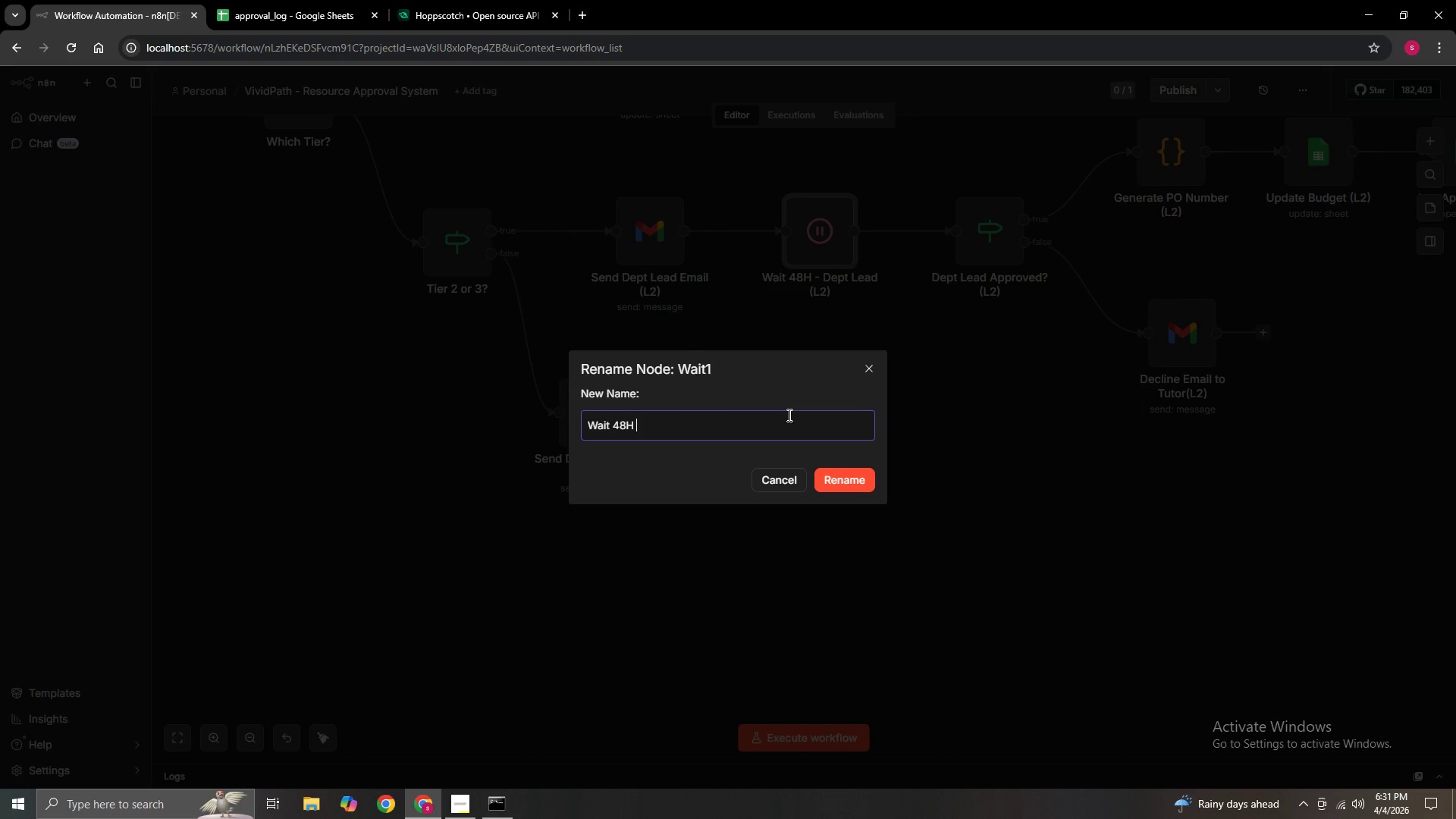 
key(Minus)
 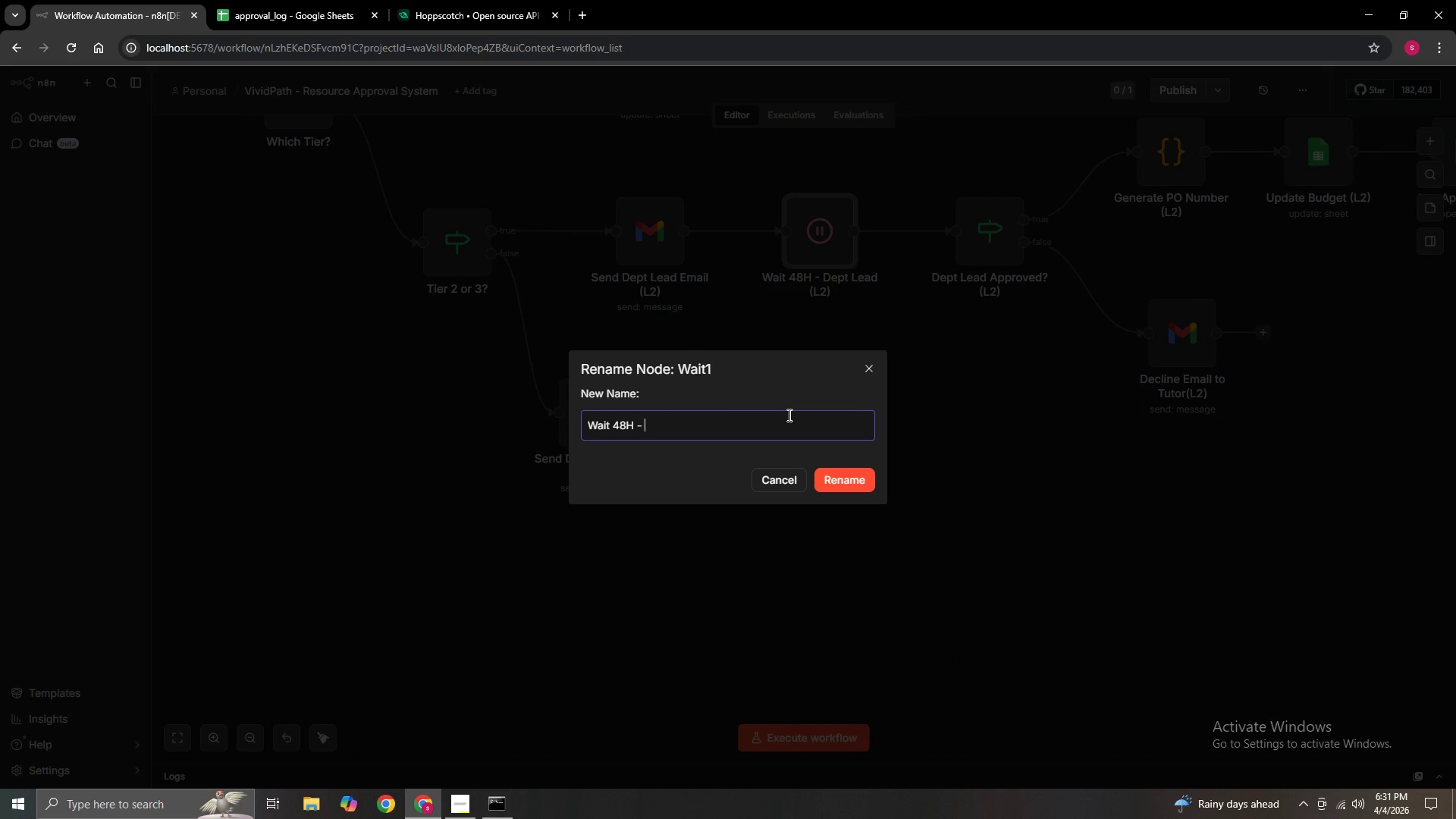 
key(Space)
 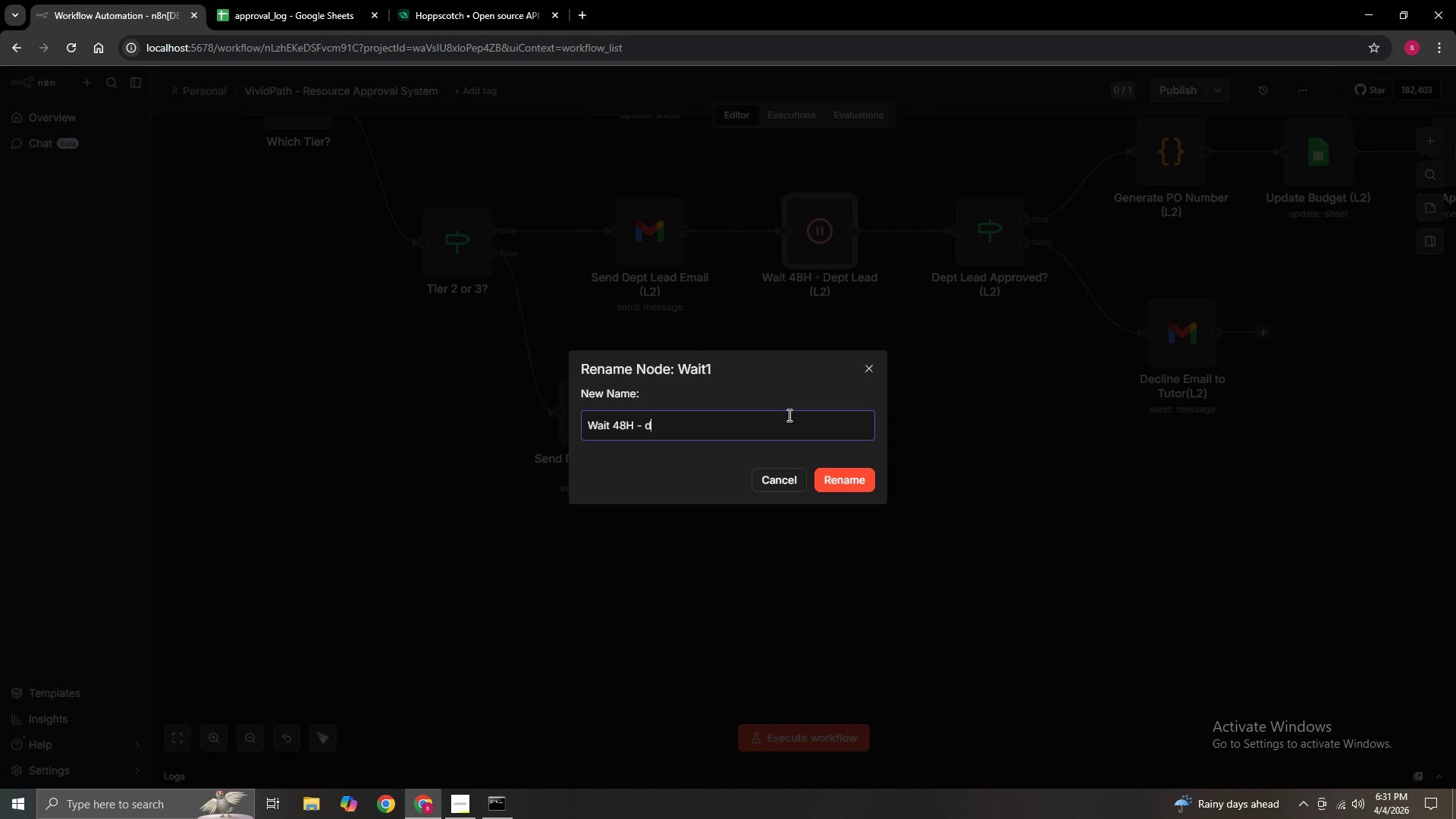 
key(D)
 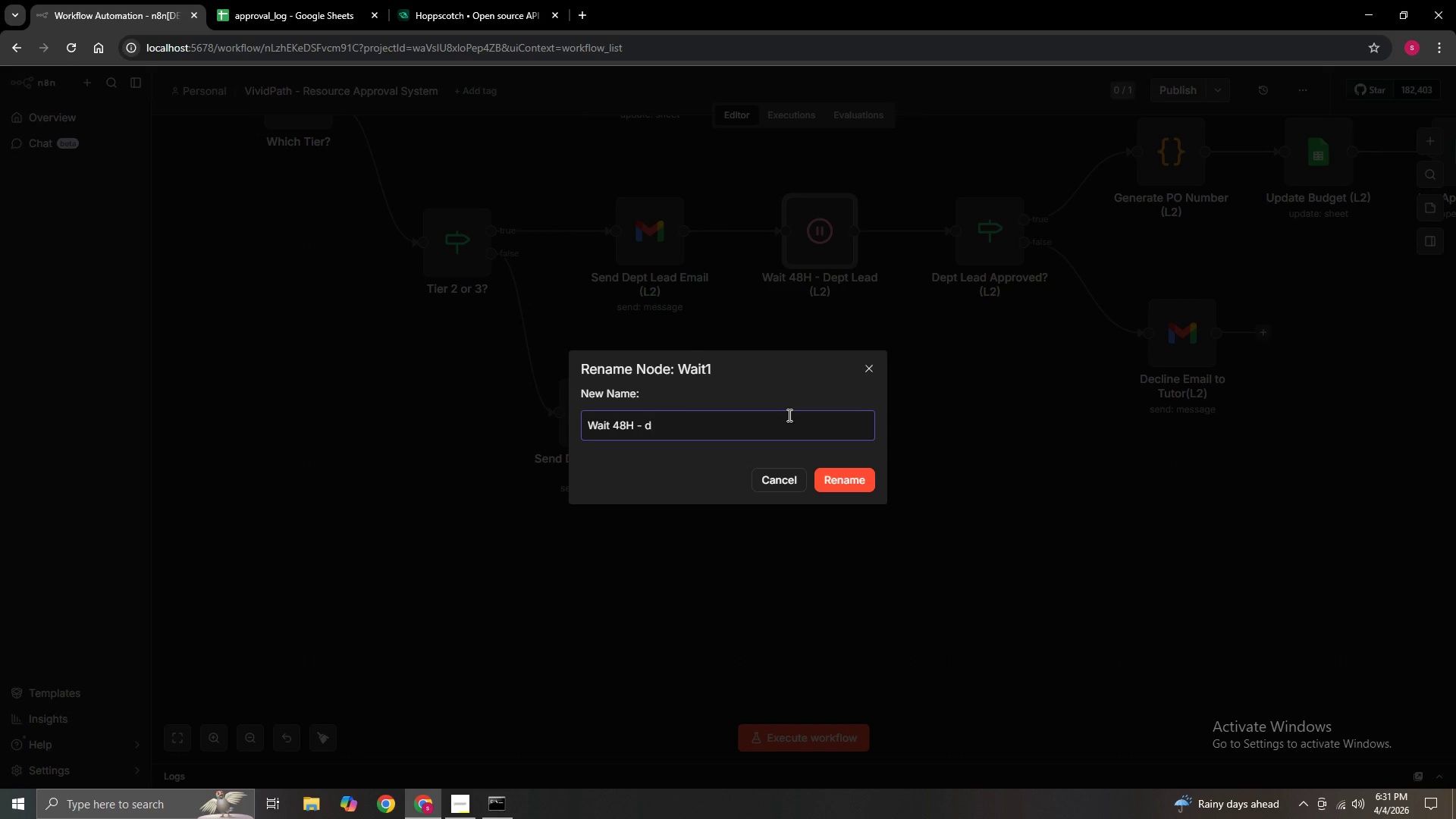 
key(Backspace)
 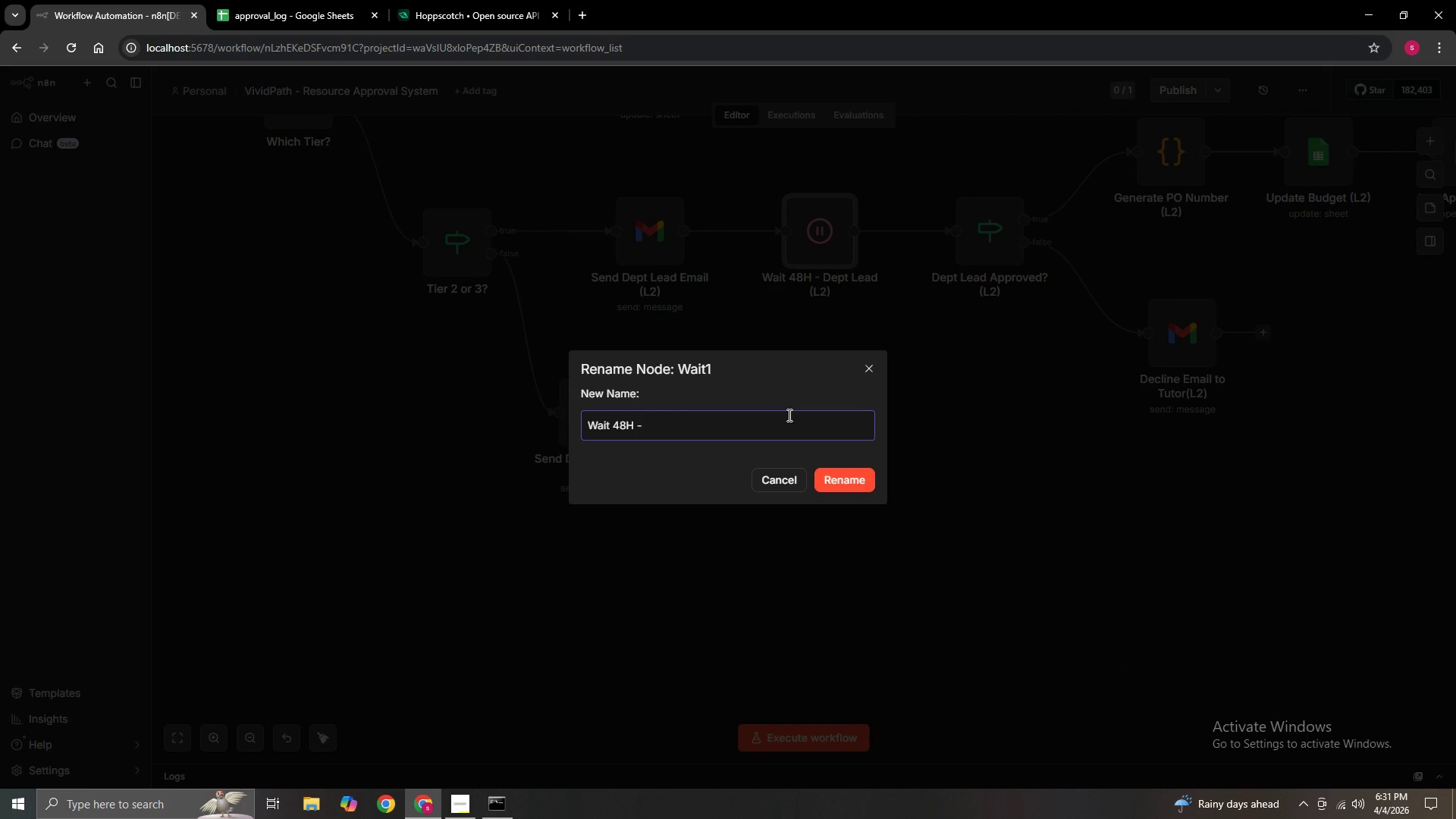 
wait(5.06)
 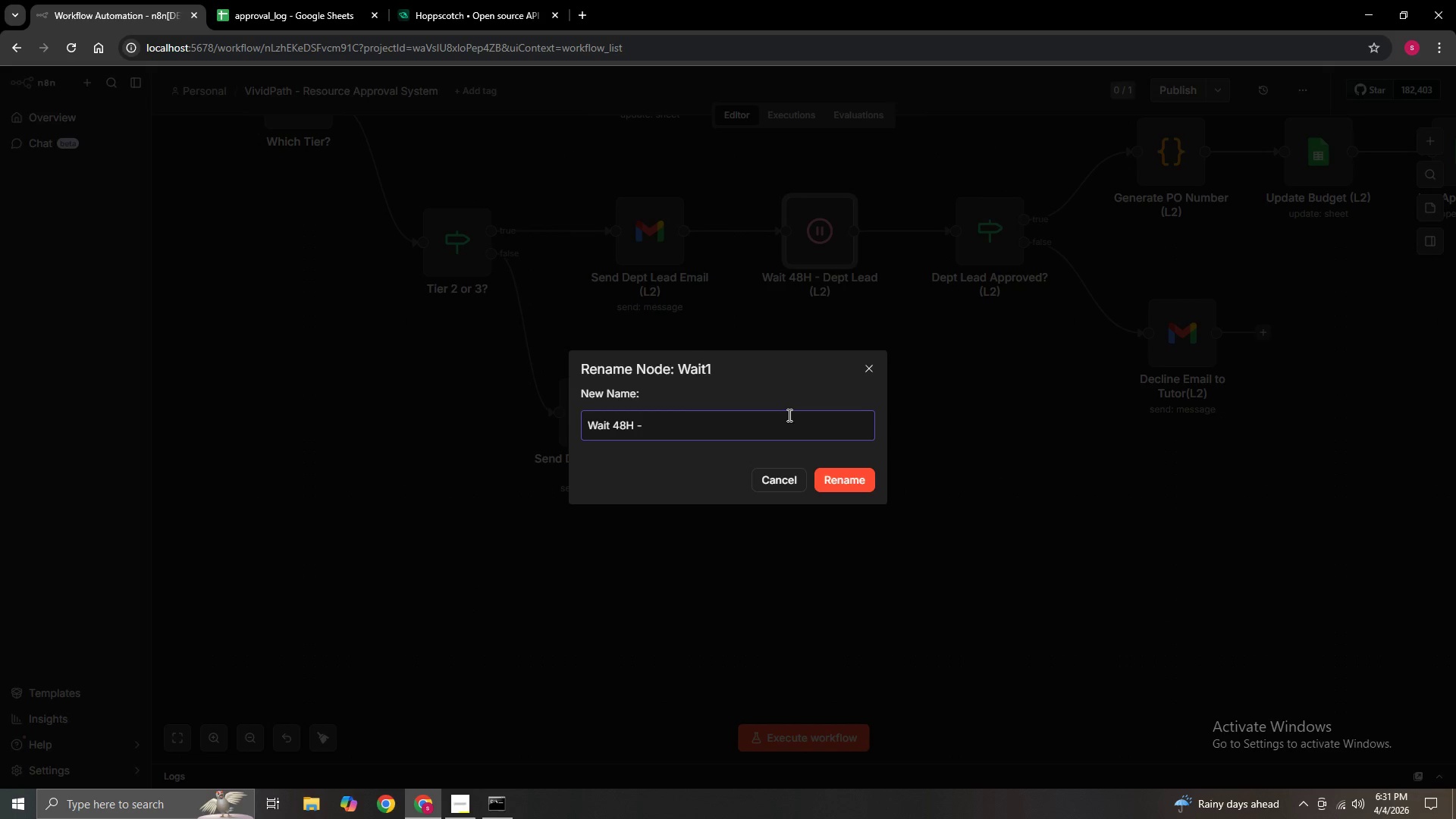 
type(Dept Lead ))
key(Backspace)
type((L3))
 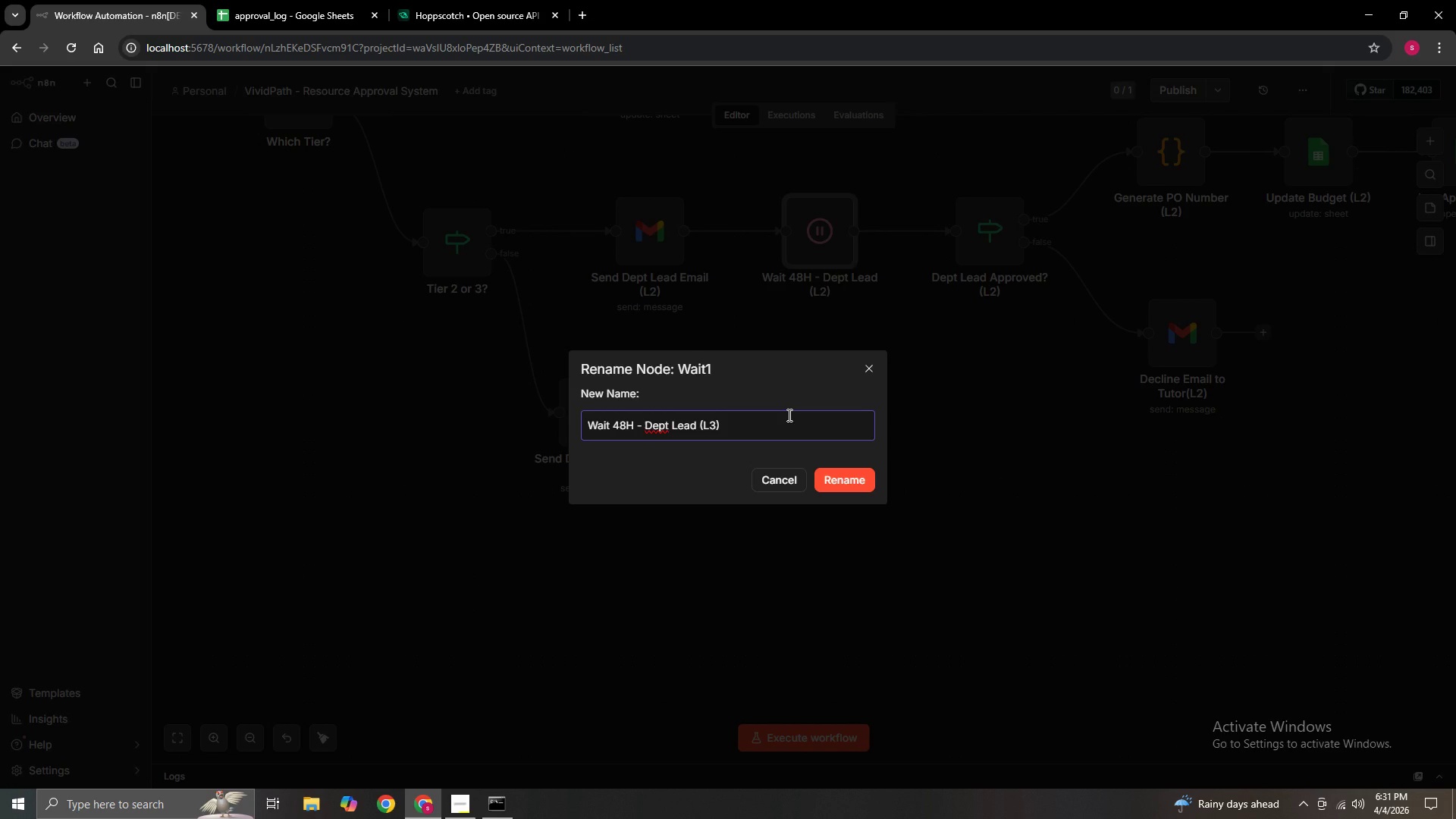 
left_click([854, 478])
 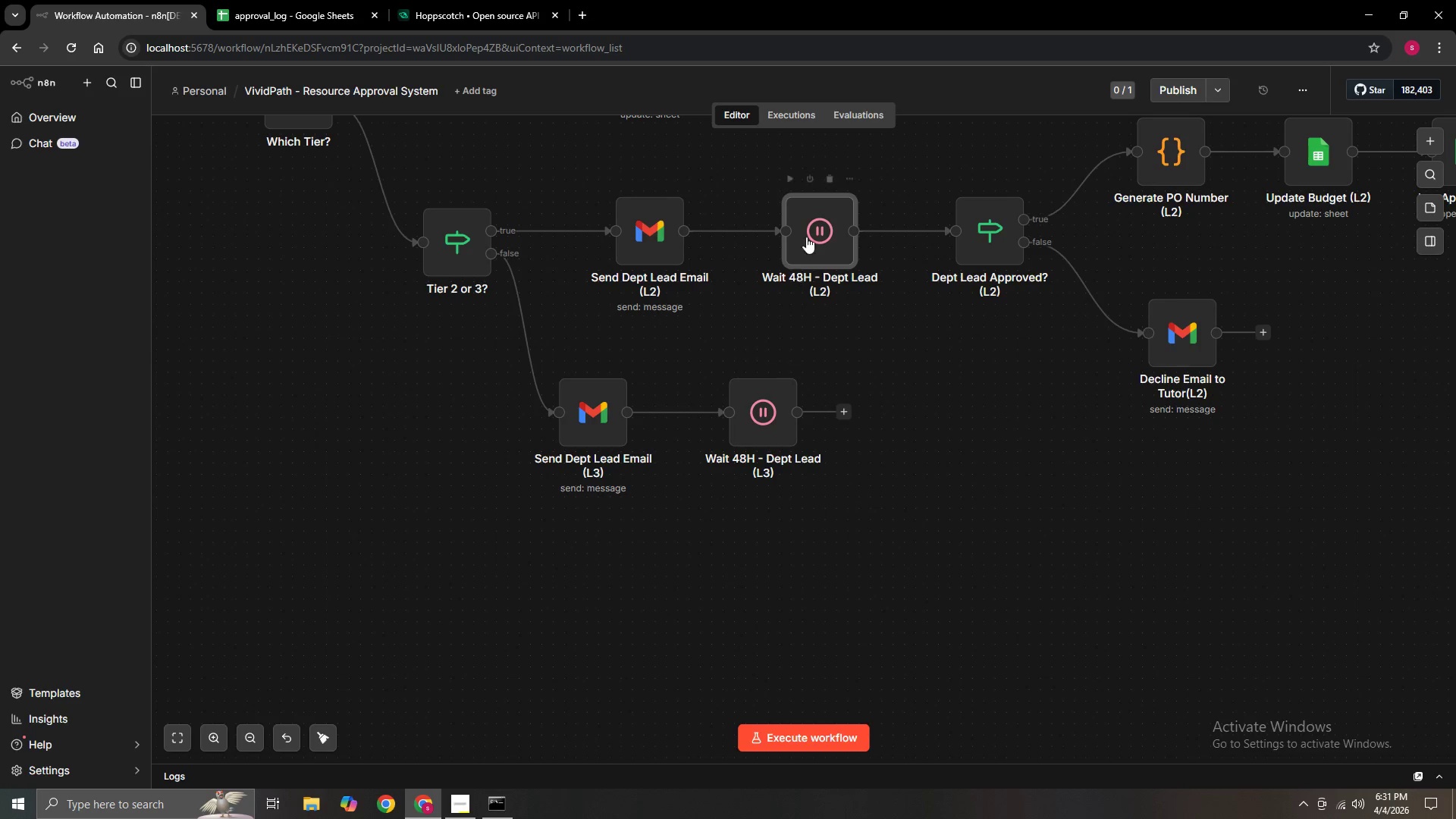 
double_click([808, 232])
 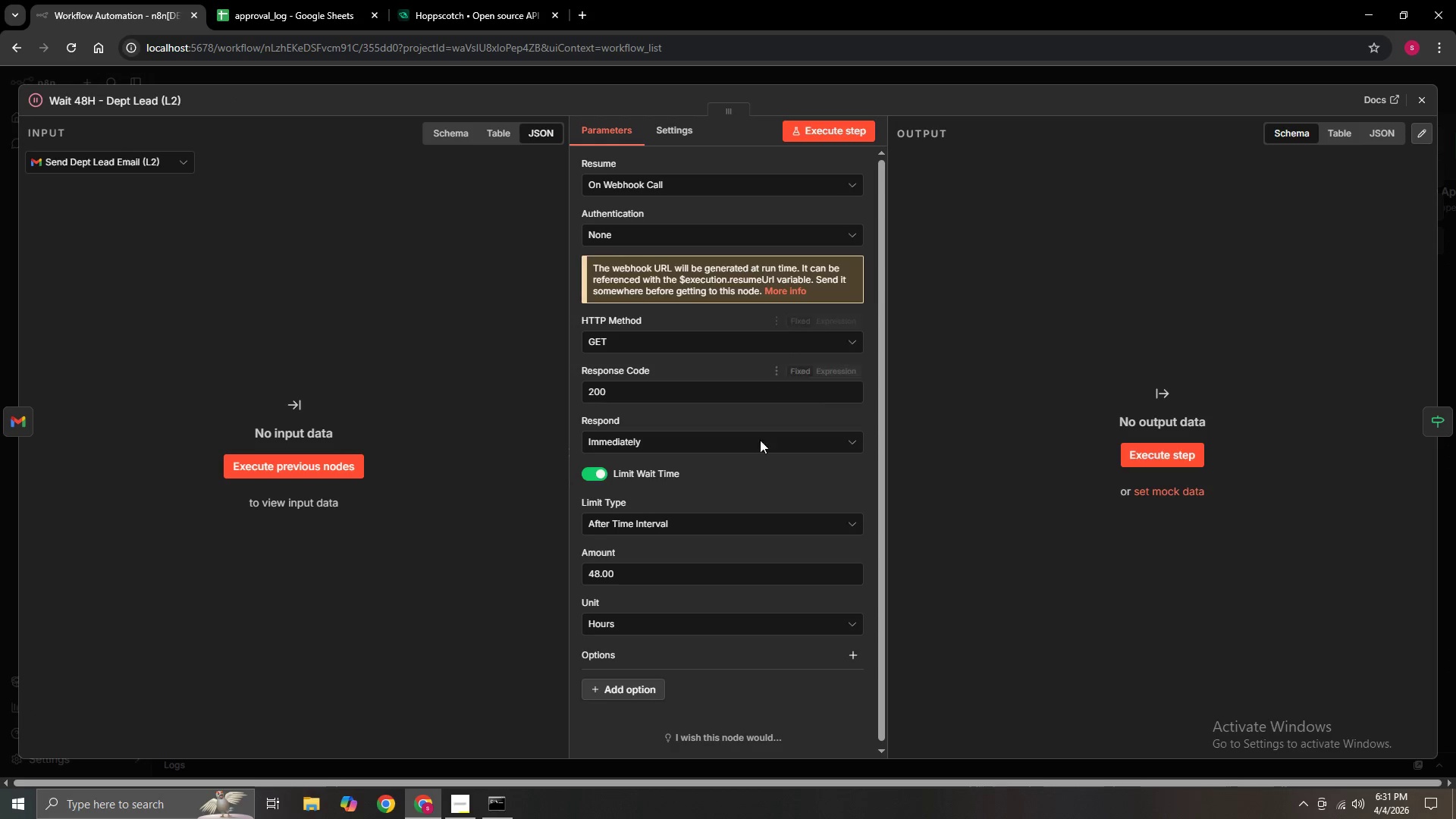 
scroll: coordinate [733, 606], scroll_direction: down, amount: 4.0
 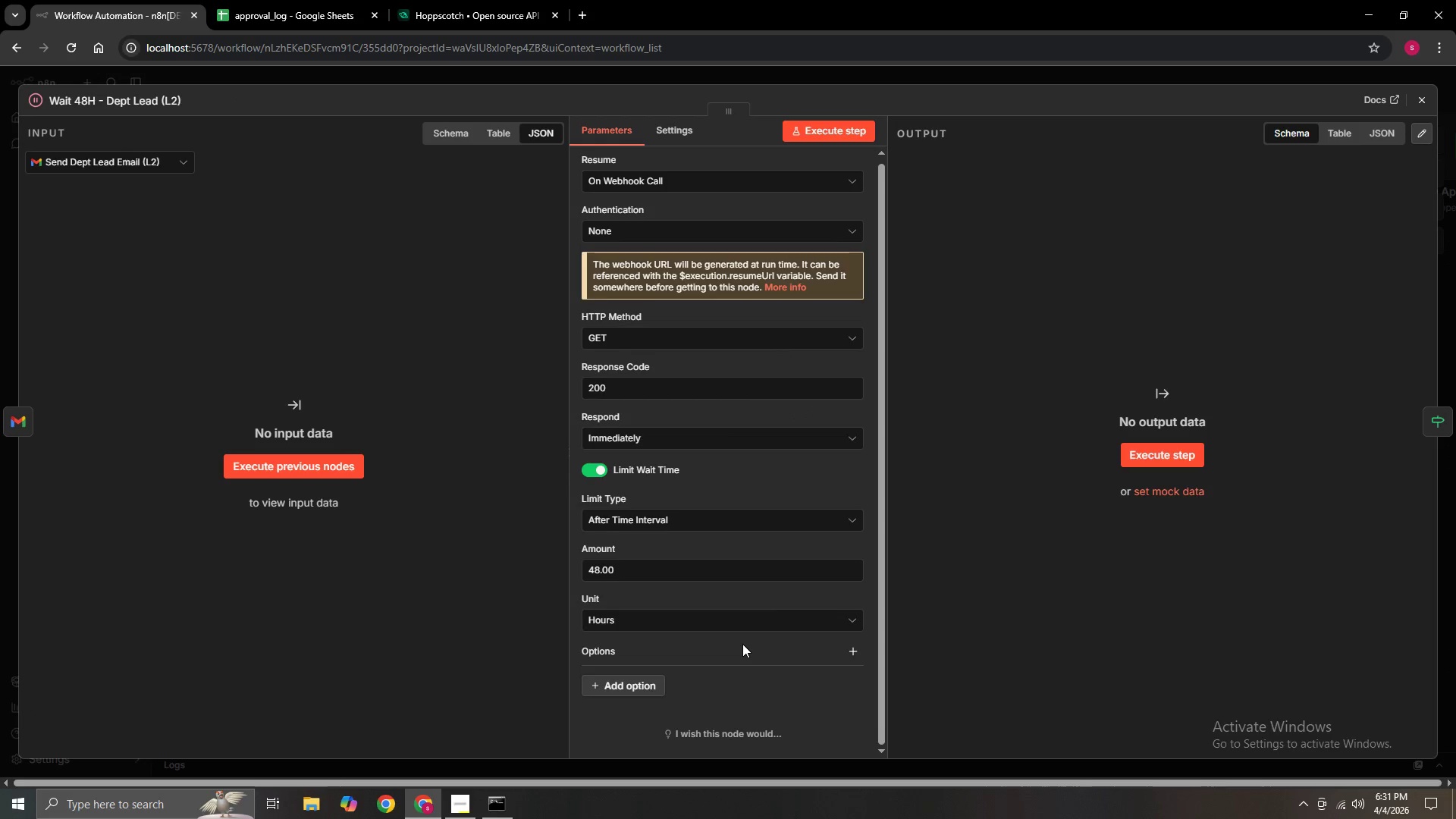 
scroll: coordinate [742, 644], scroll_direction: none, amount: 0.0
 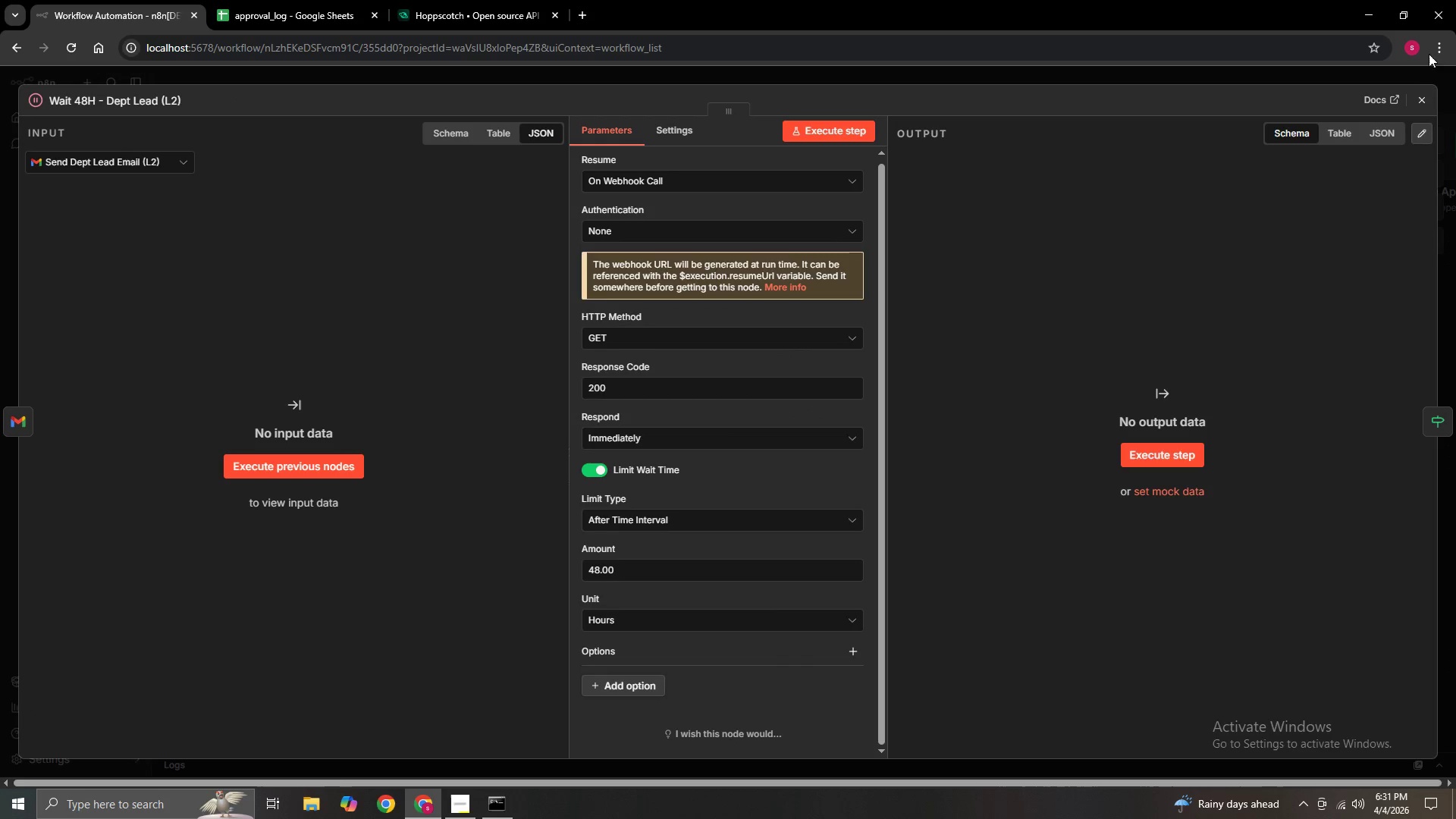 
left_click([1425, 105])
 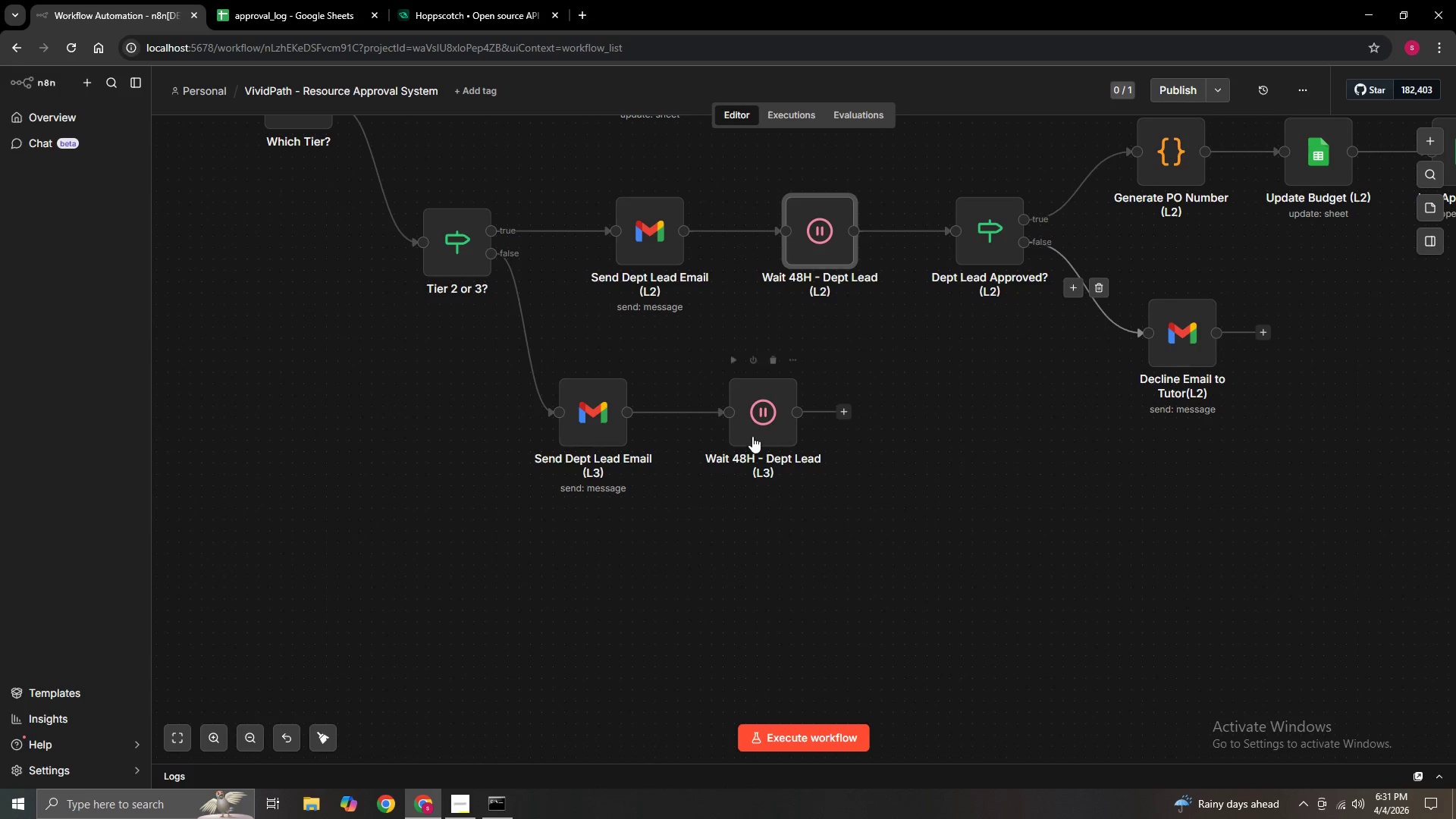 
double_click([752, 436])
 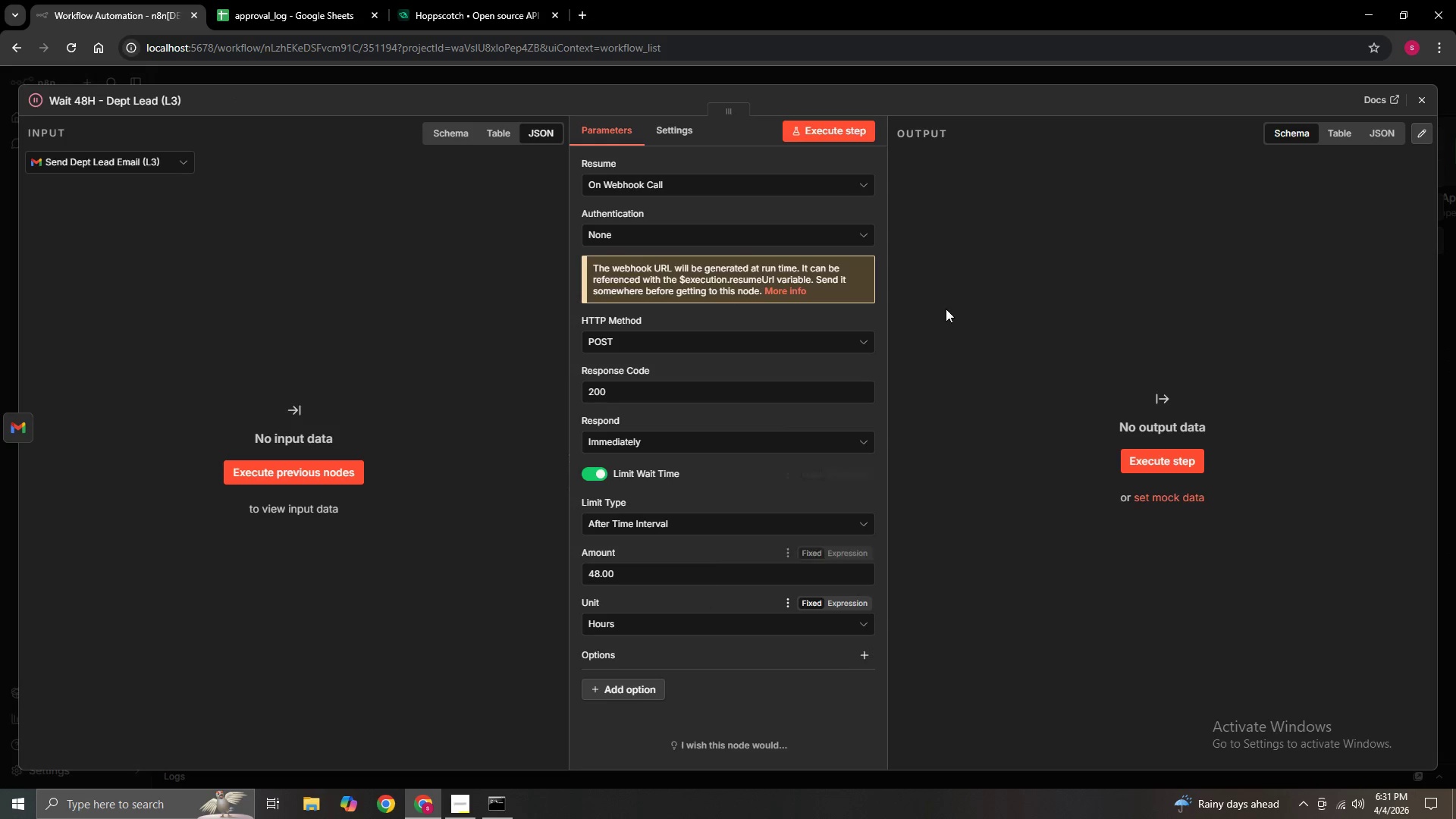 
left_click([1432, 98])
 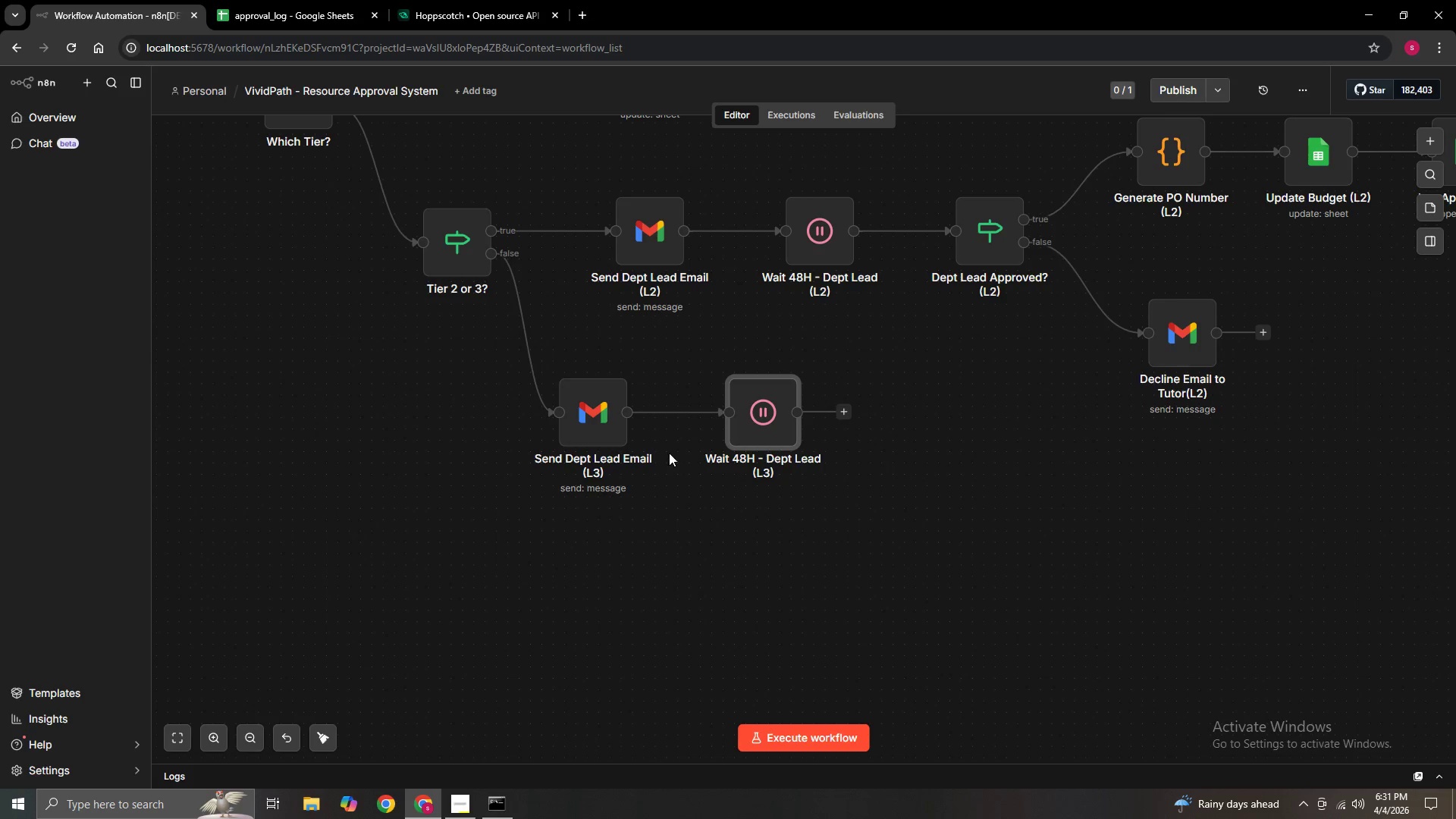 
hold_key(key=ControlLeft, duration=1.51)
left_click([580, 422])
 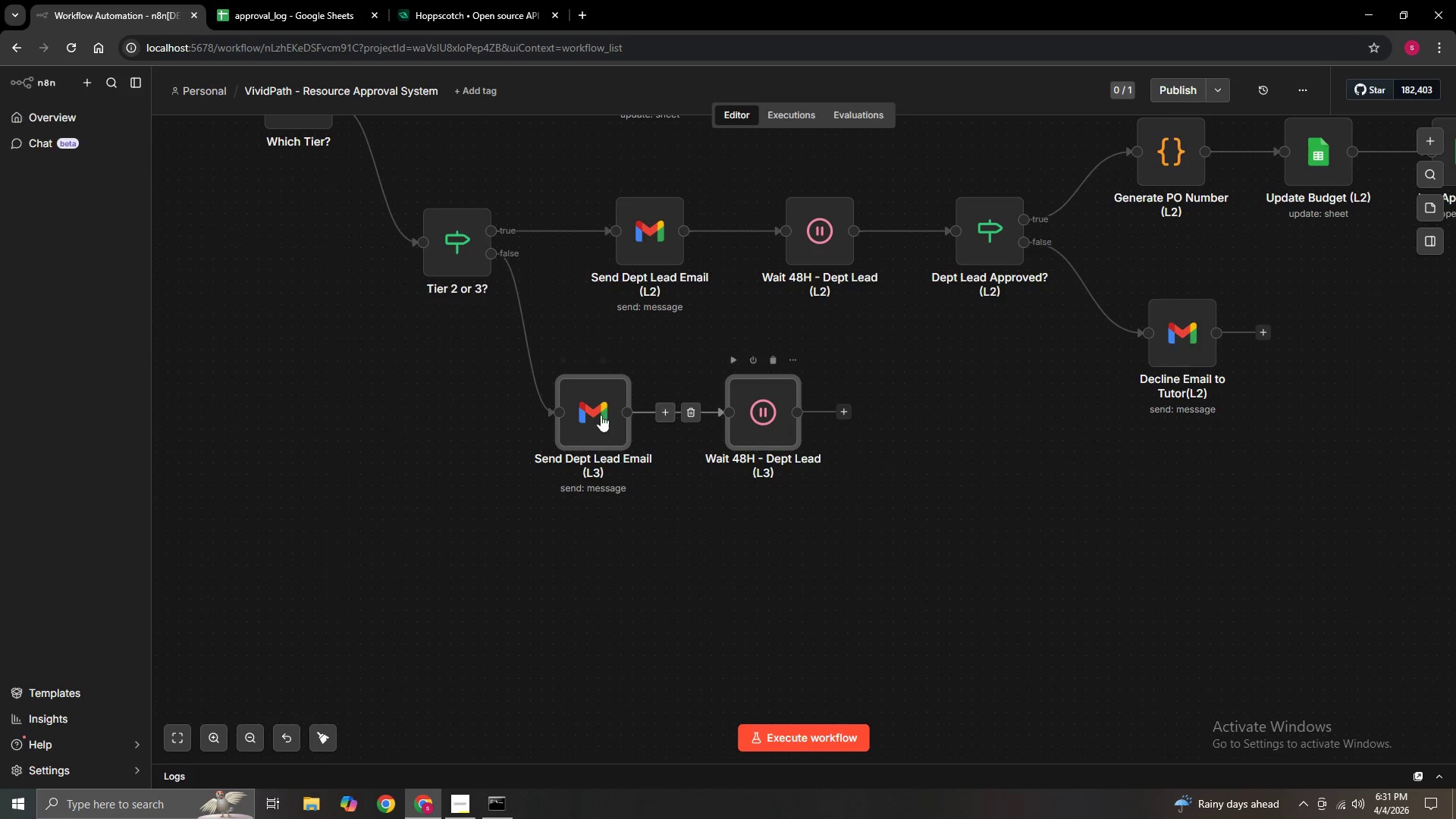 
left_click_drag(start_coordinate=[593, 416], to_coordinate=[527, 491])
 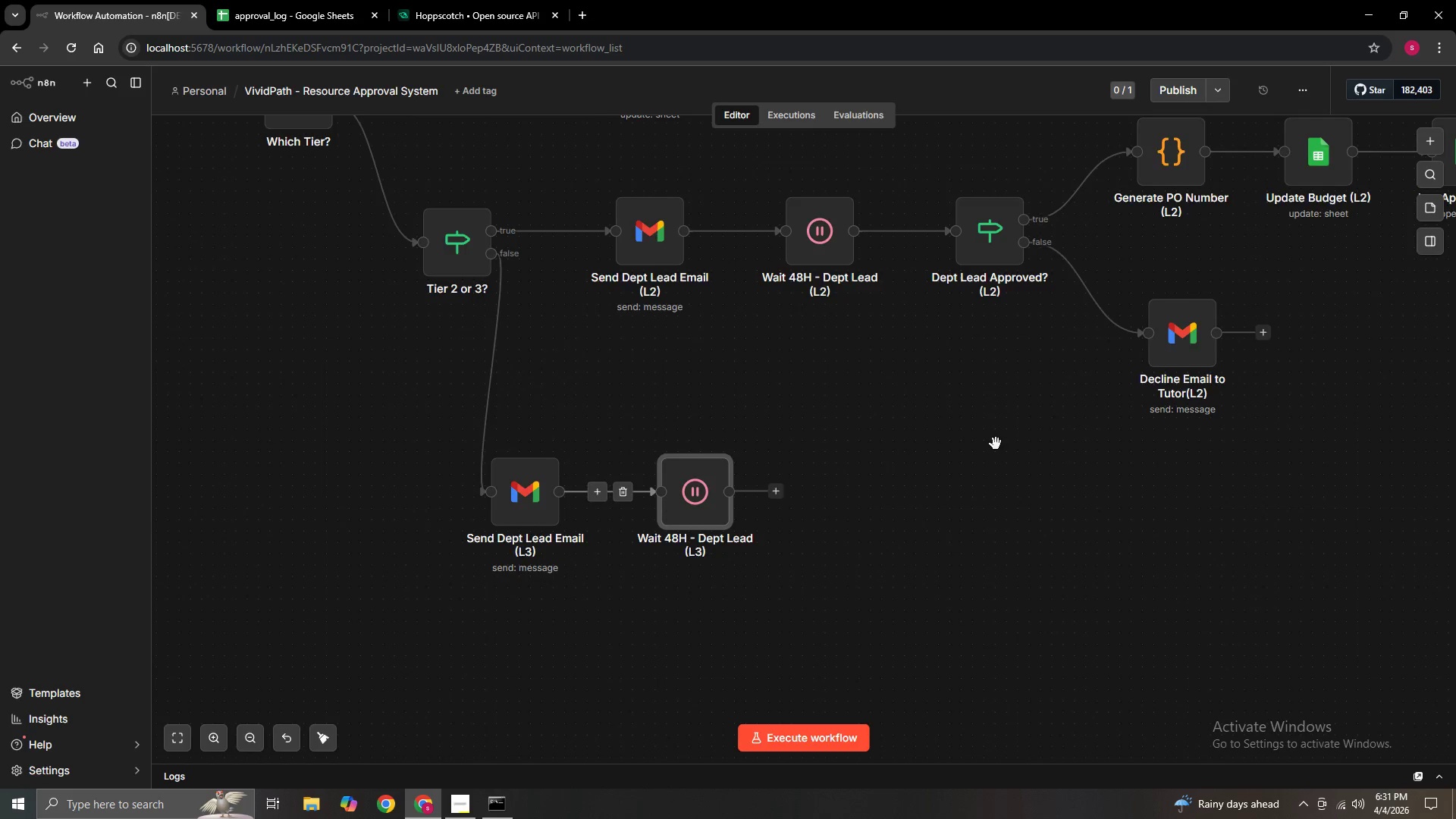 
hold_key(key=ControlLeft, duration=1.33)
 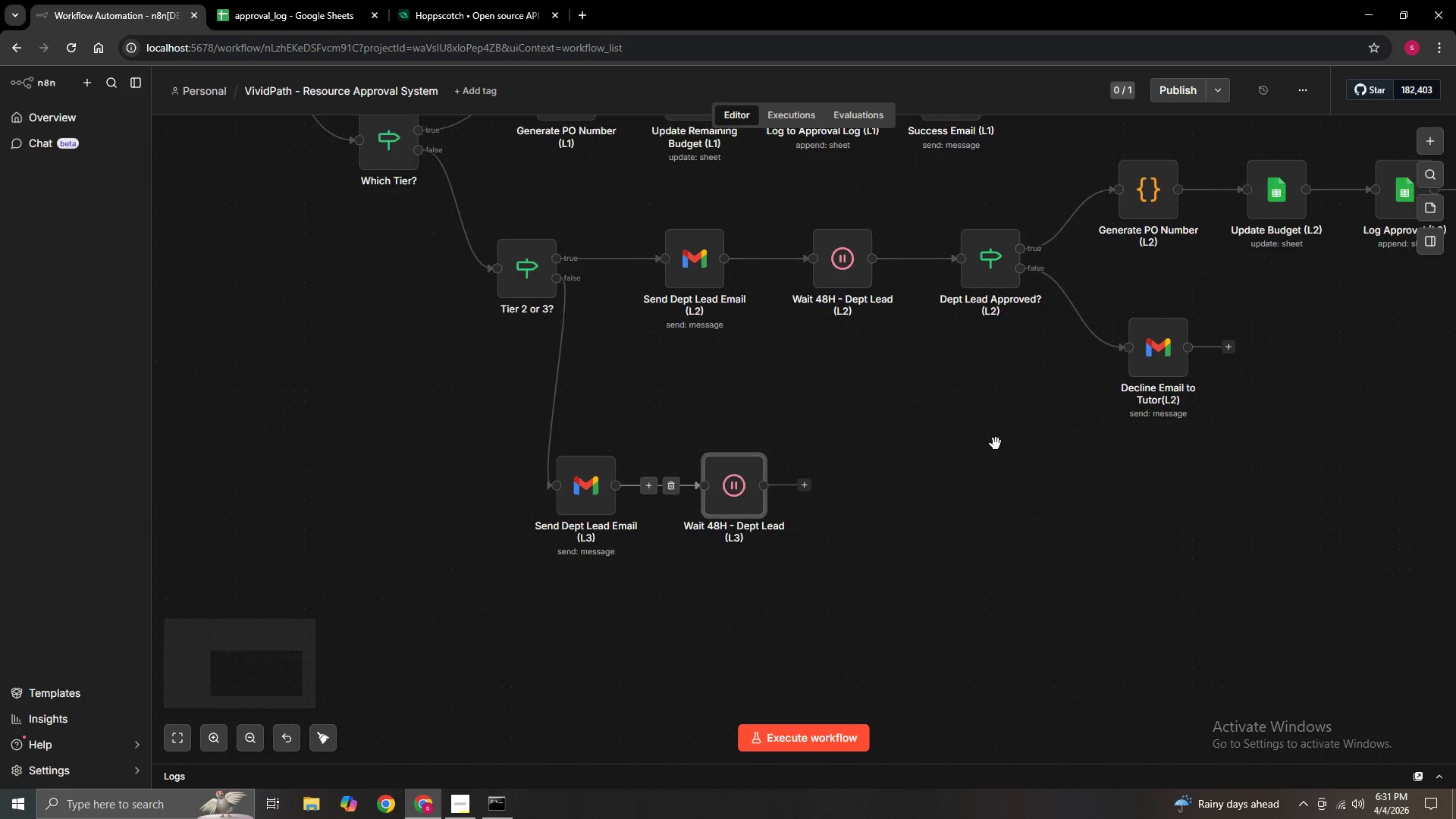 
hold_key(key=ControlLeft, duration=1.39)
 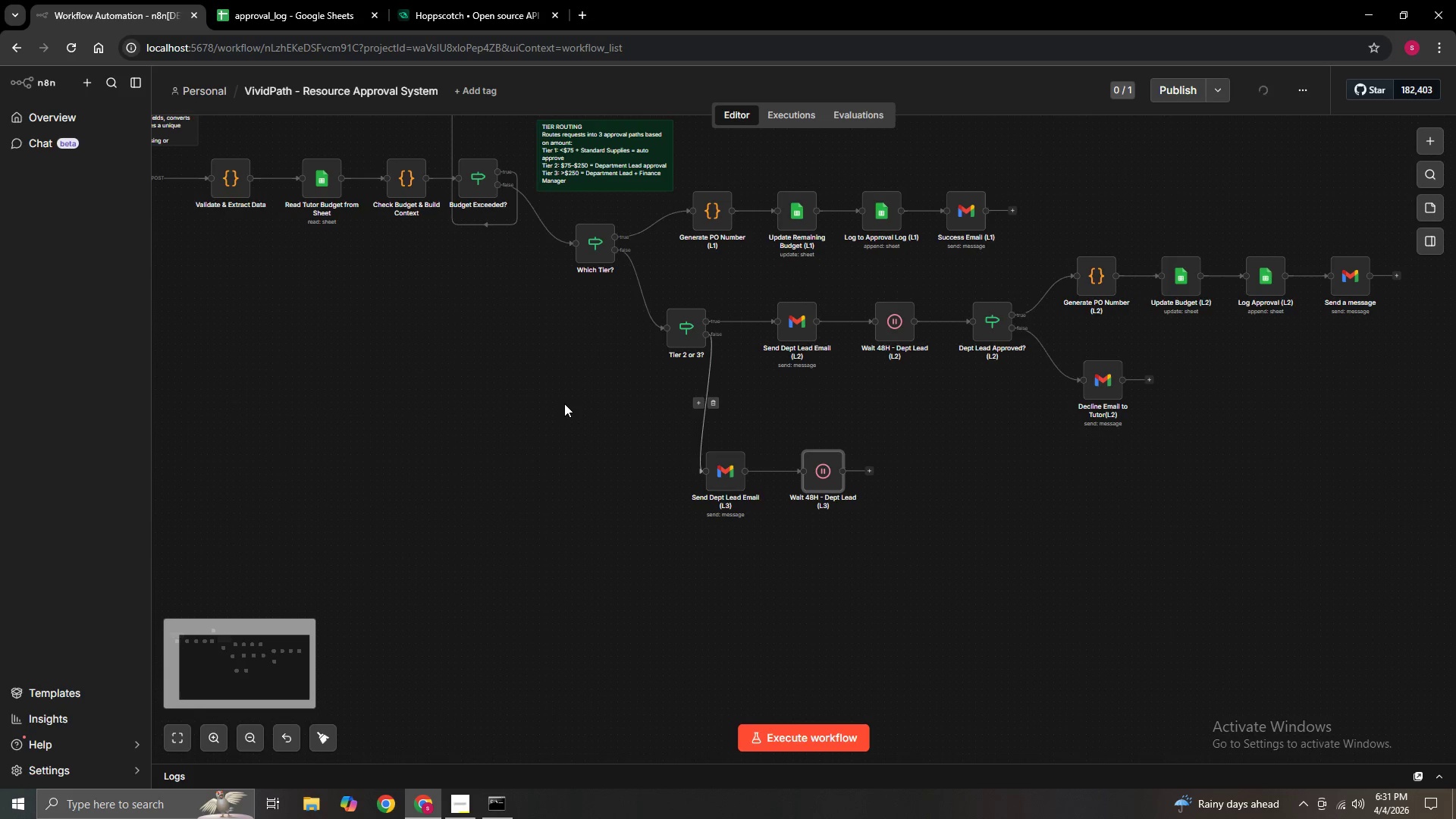 
hold_key(key=ControlLeft, duration=1.25)
 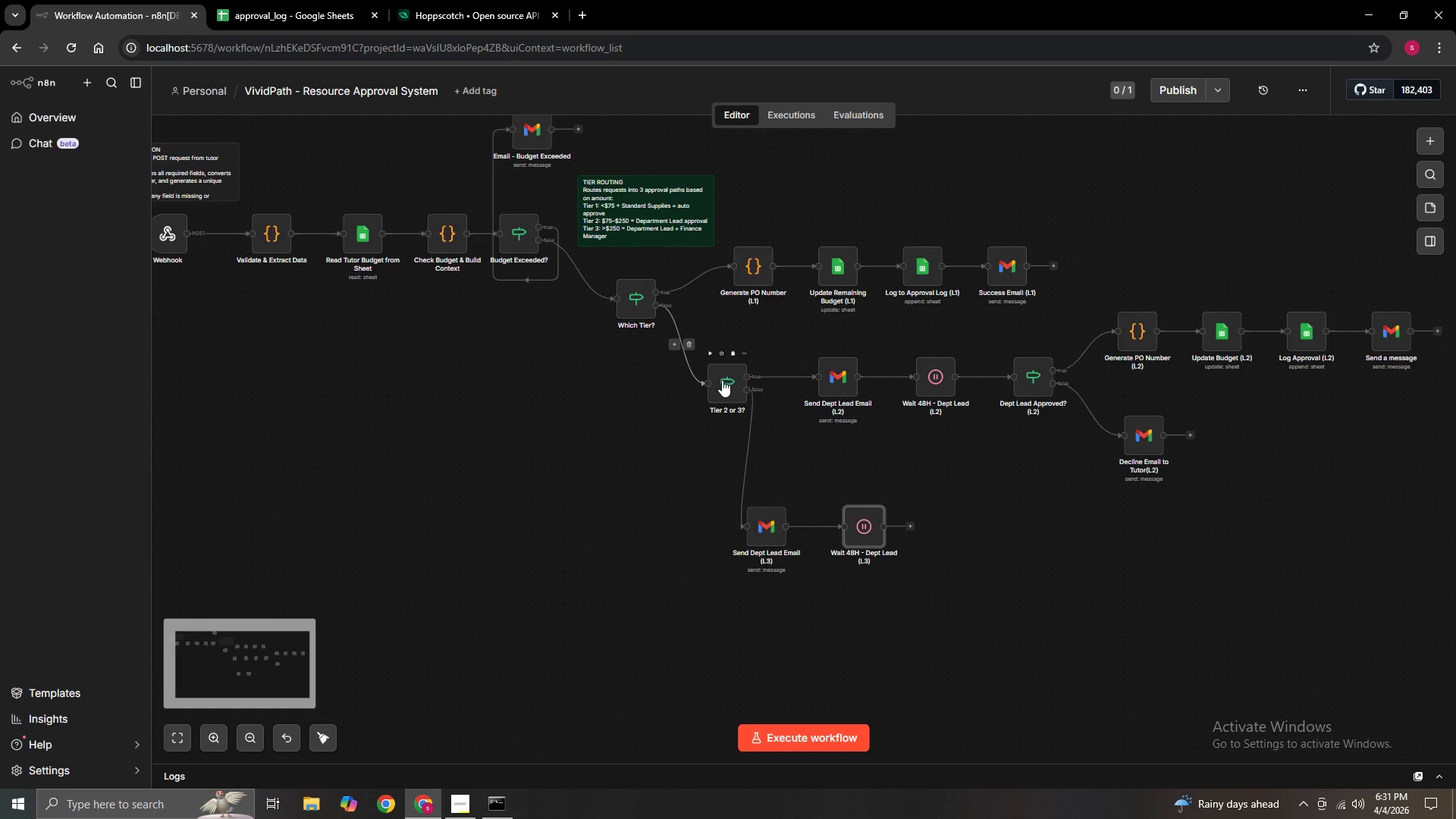 
scroll: coordinate [996, 444], scroll_direction: down, amount: 4.0
 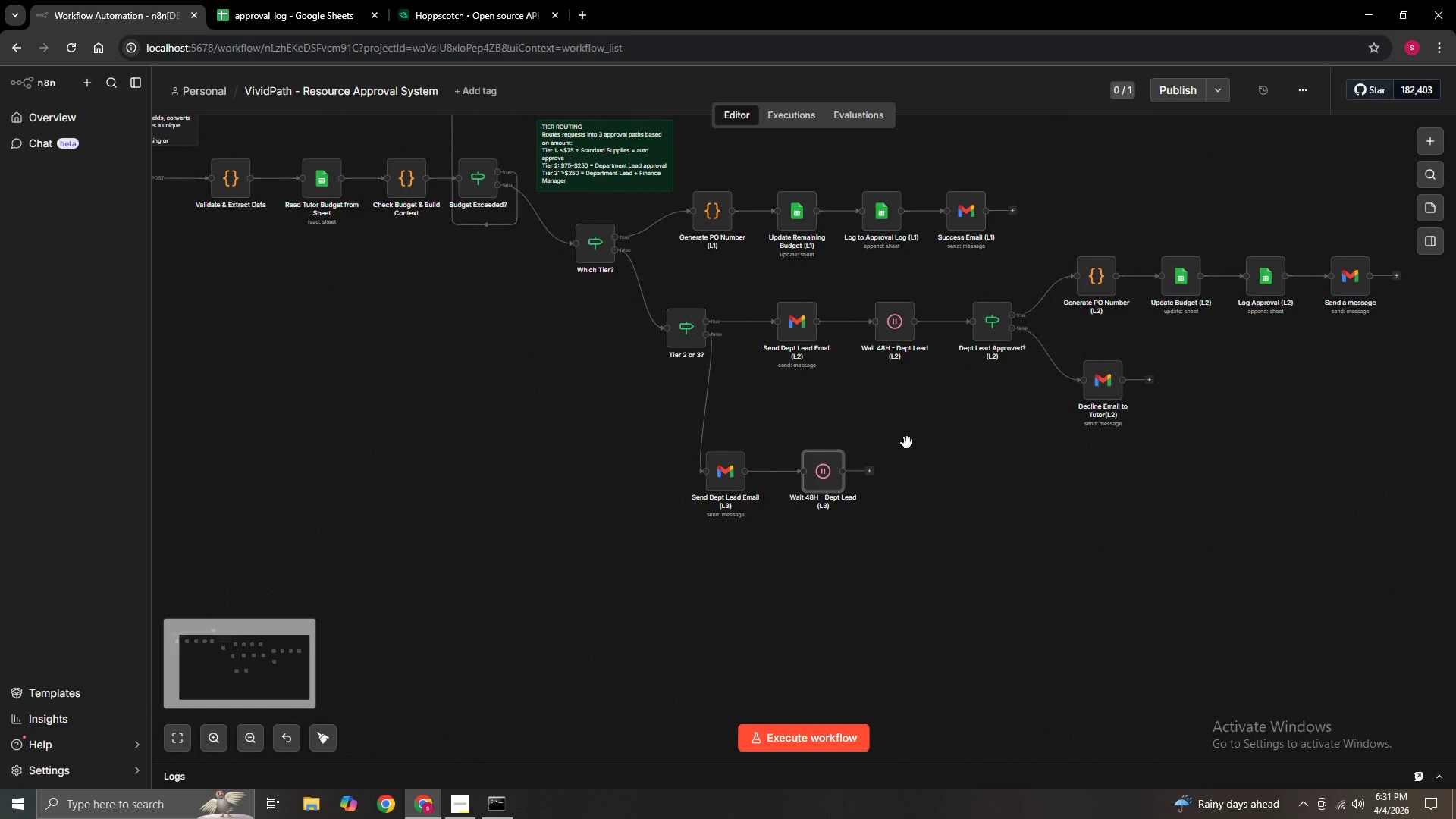 
left_click_drag(start_coordinate=[566, 403], to_coordinate=[607, 459])
 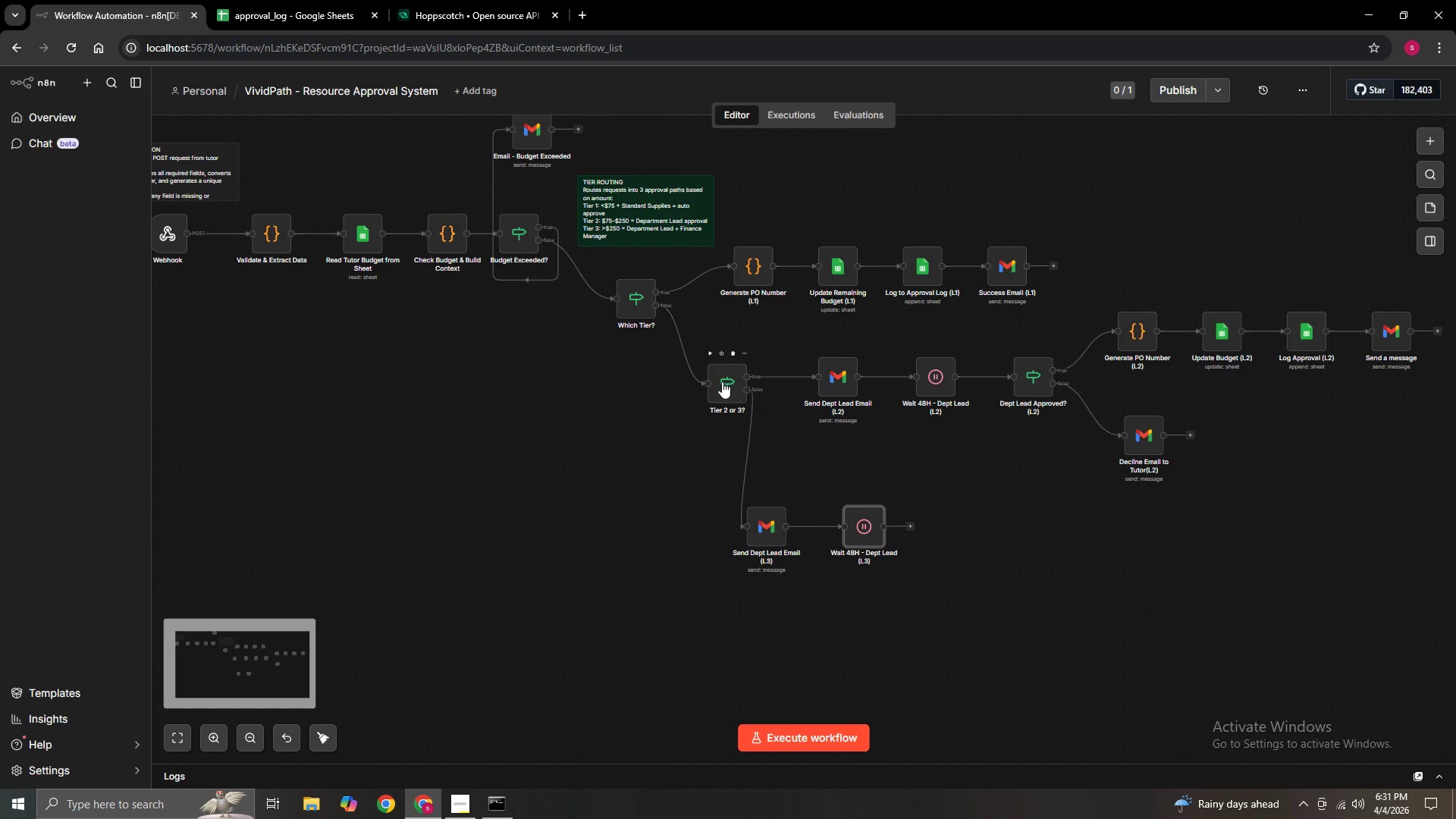 
left_click([670, 431])
 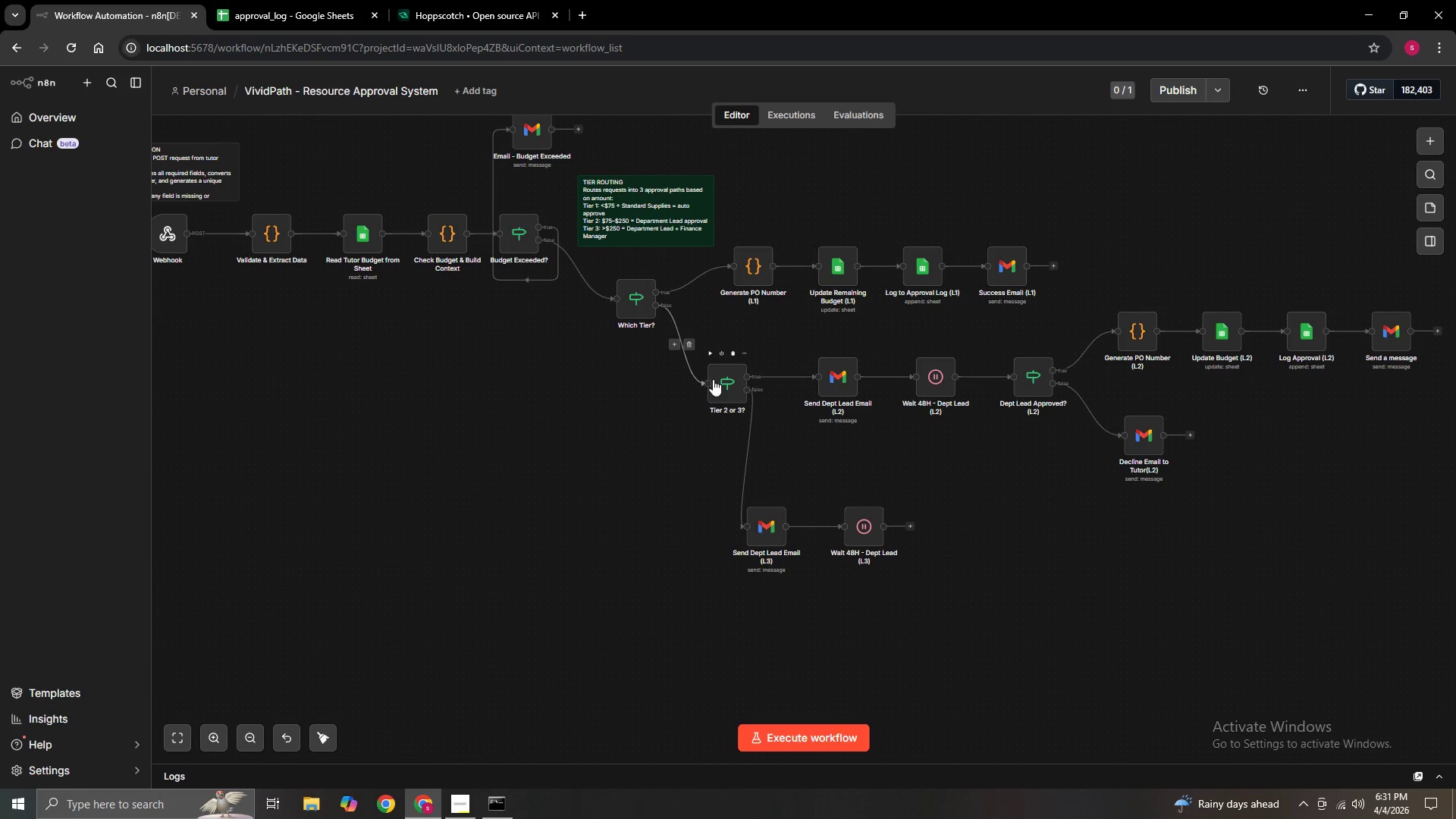 
left_click_drag(start_coordinate=[720, 380], to_coordinate=[679, 382])
 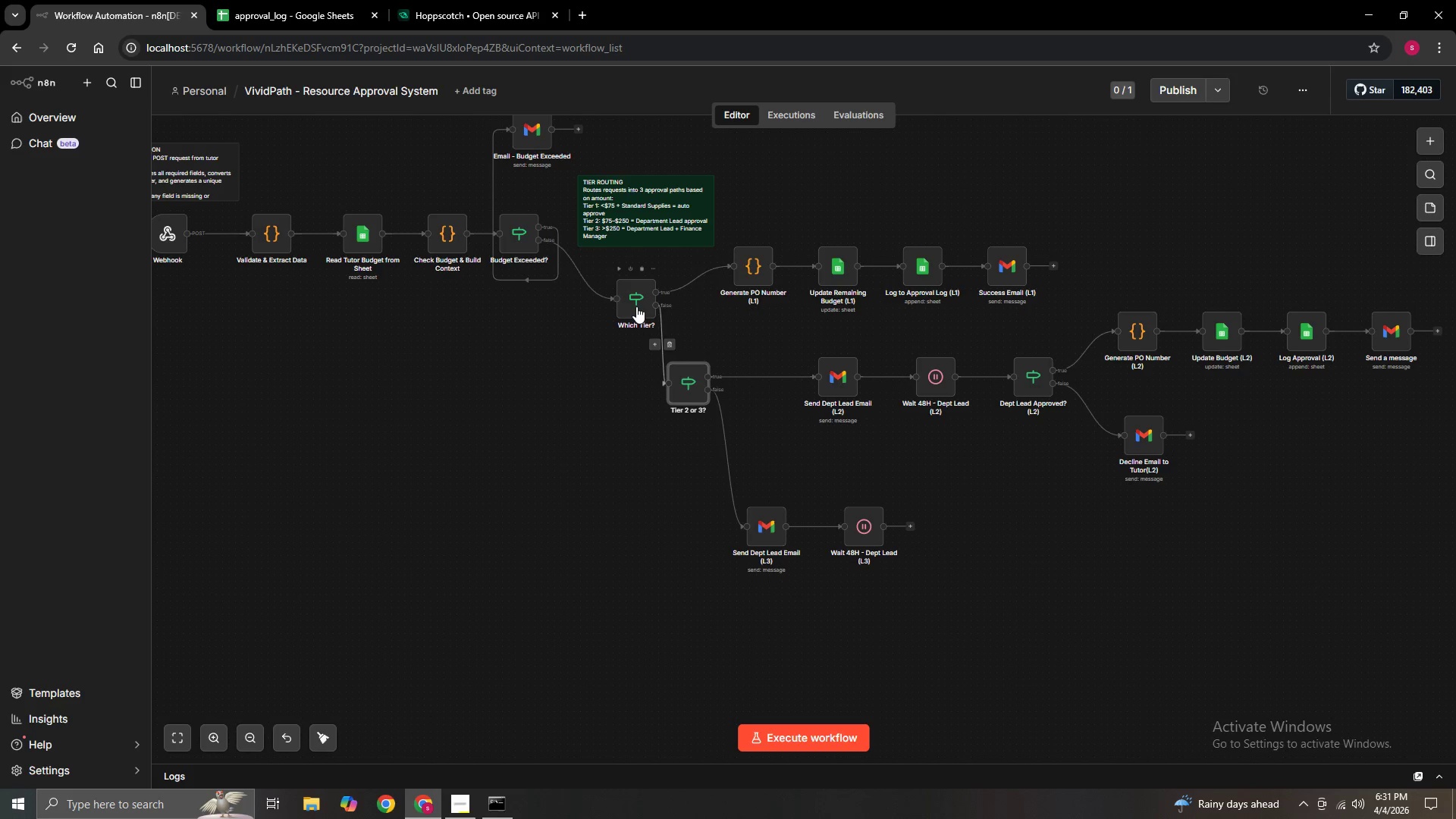 
left_click_drag(start_coordinate=[633, 300], to_coordinate=[599, 297])
 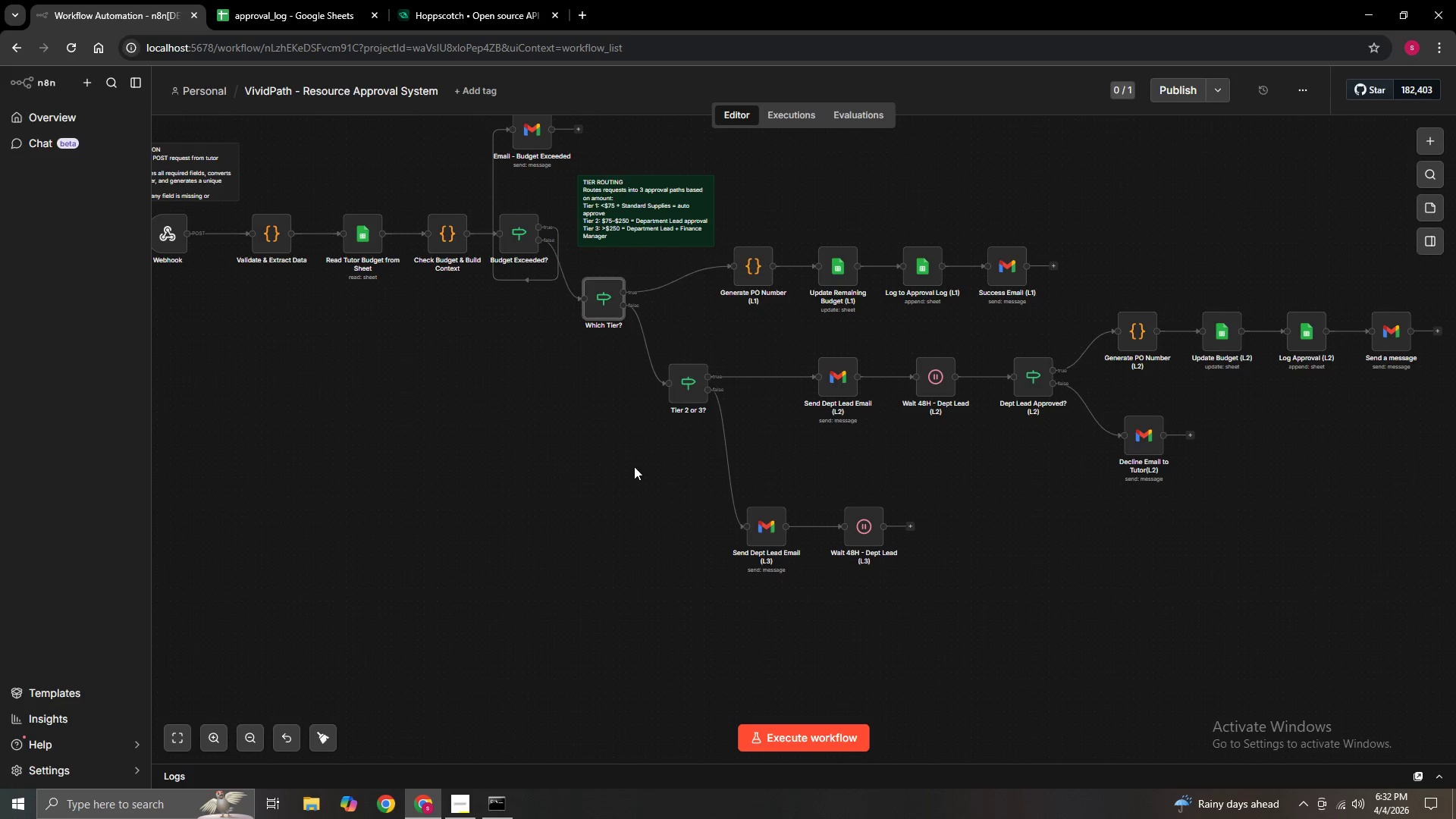 
hold_key(key=ControlLeft, duration=0.84)
left_click_drag(start_coordinate=[639, 486], to_coordinate=[553, 560])
 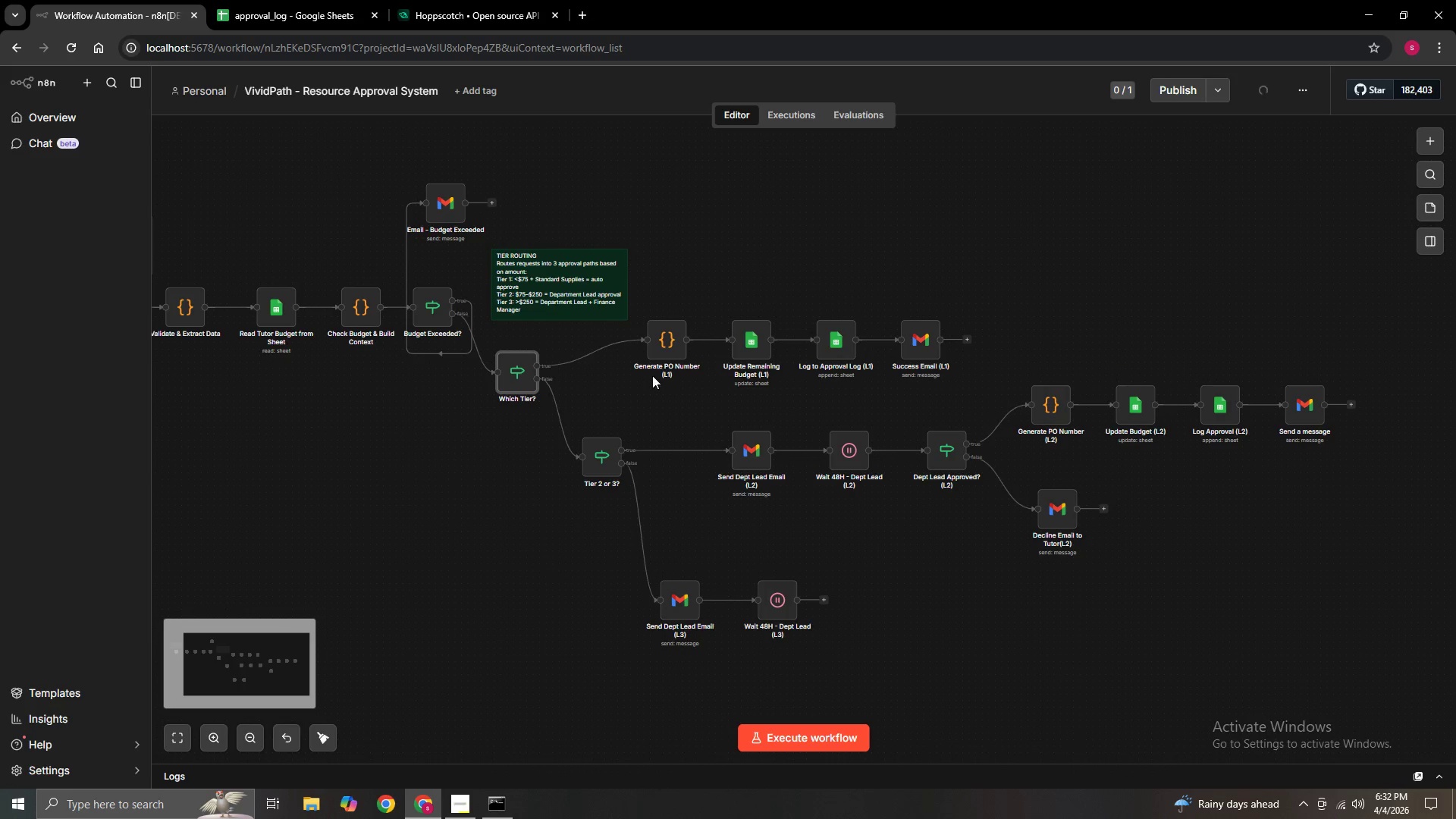 
hold_key(key=ControlLeft, duration=1.5)
left_click([658, 356])
 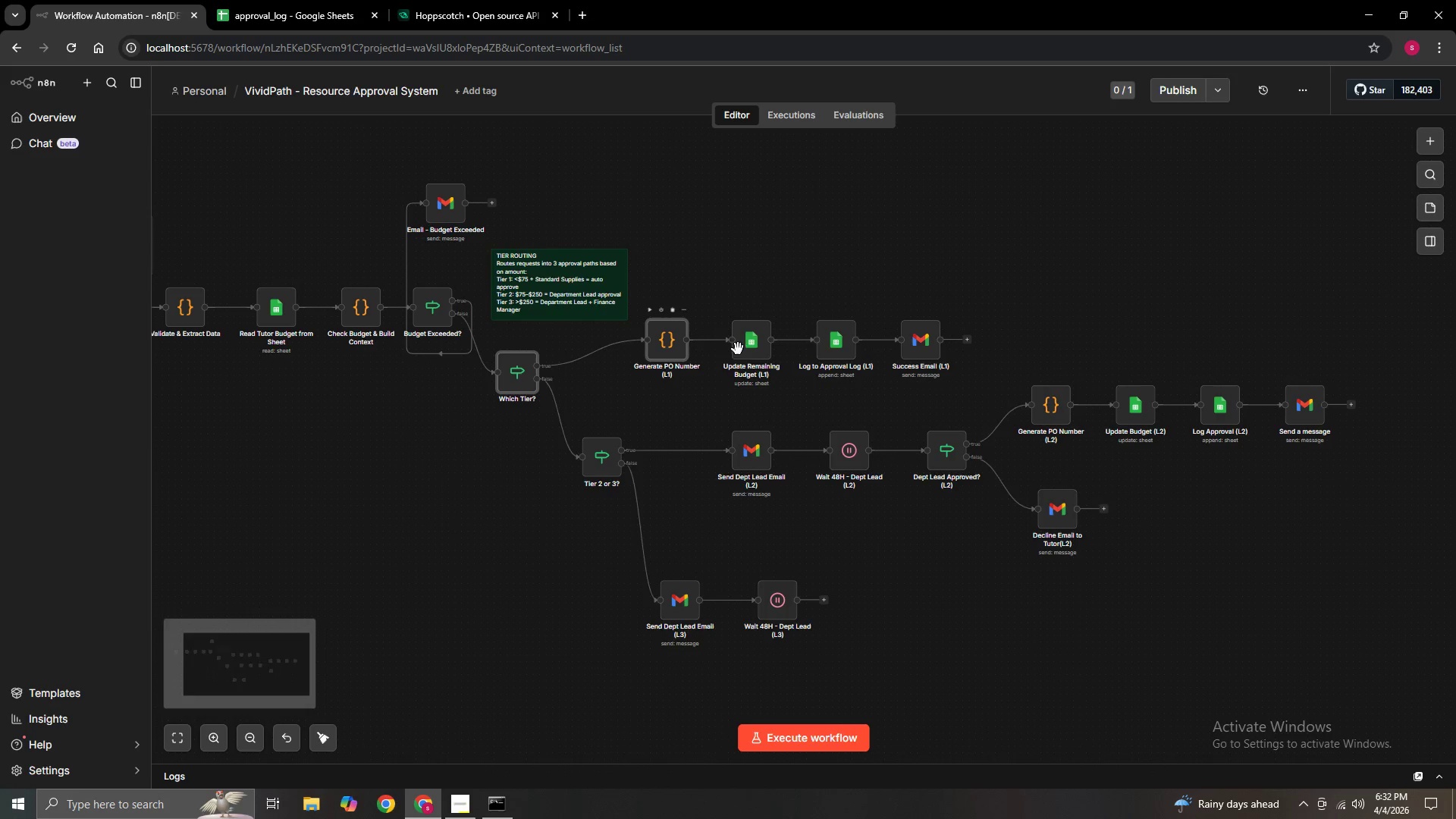 
left_click([751, 347])
 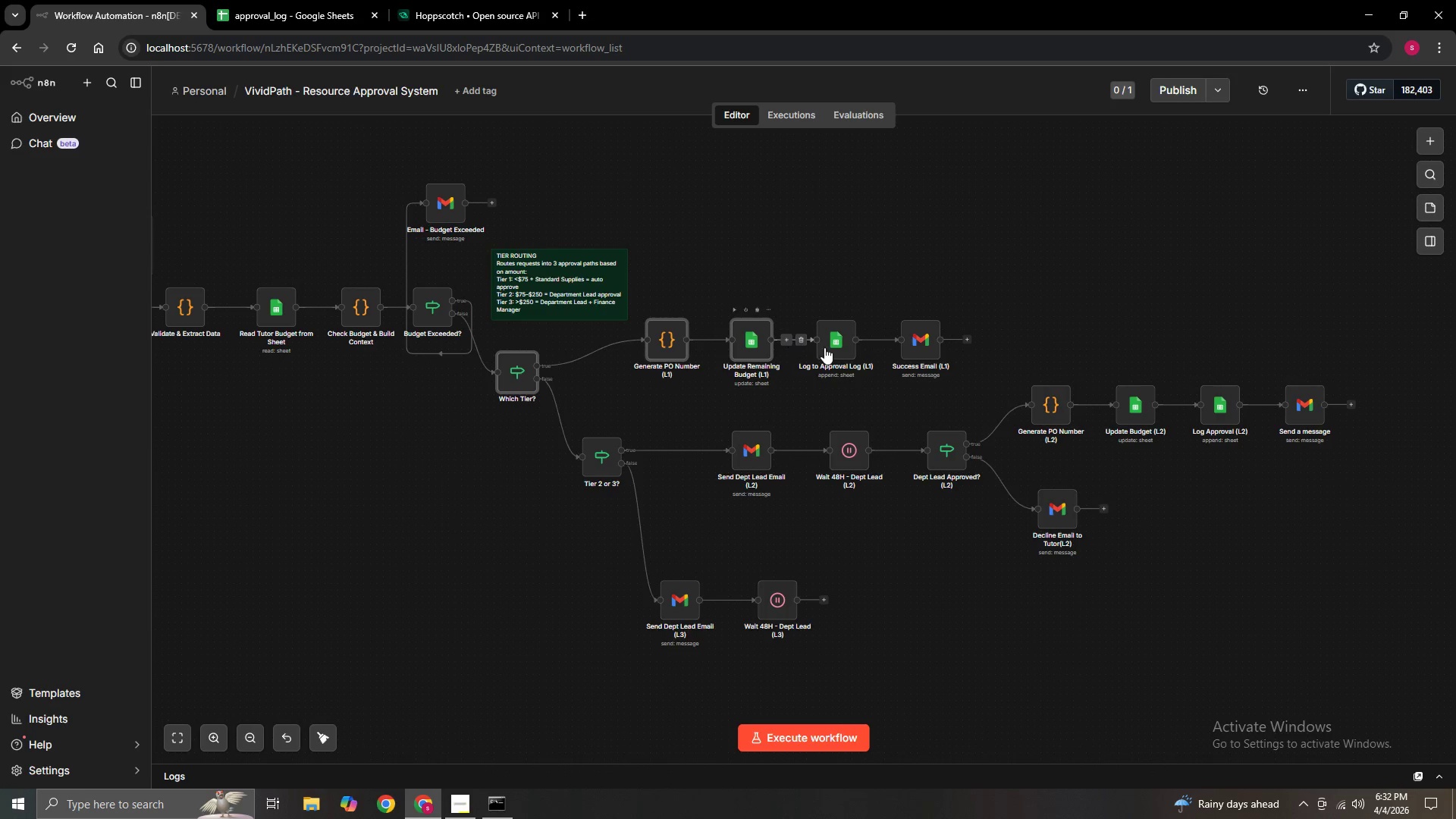 
double_click([827, 347])
 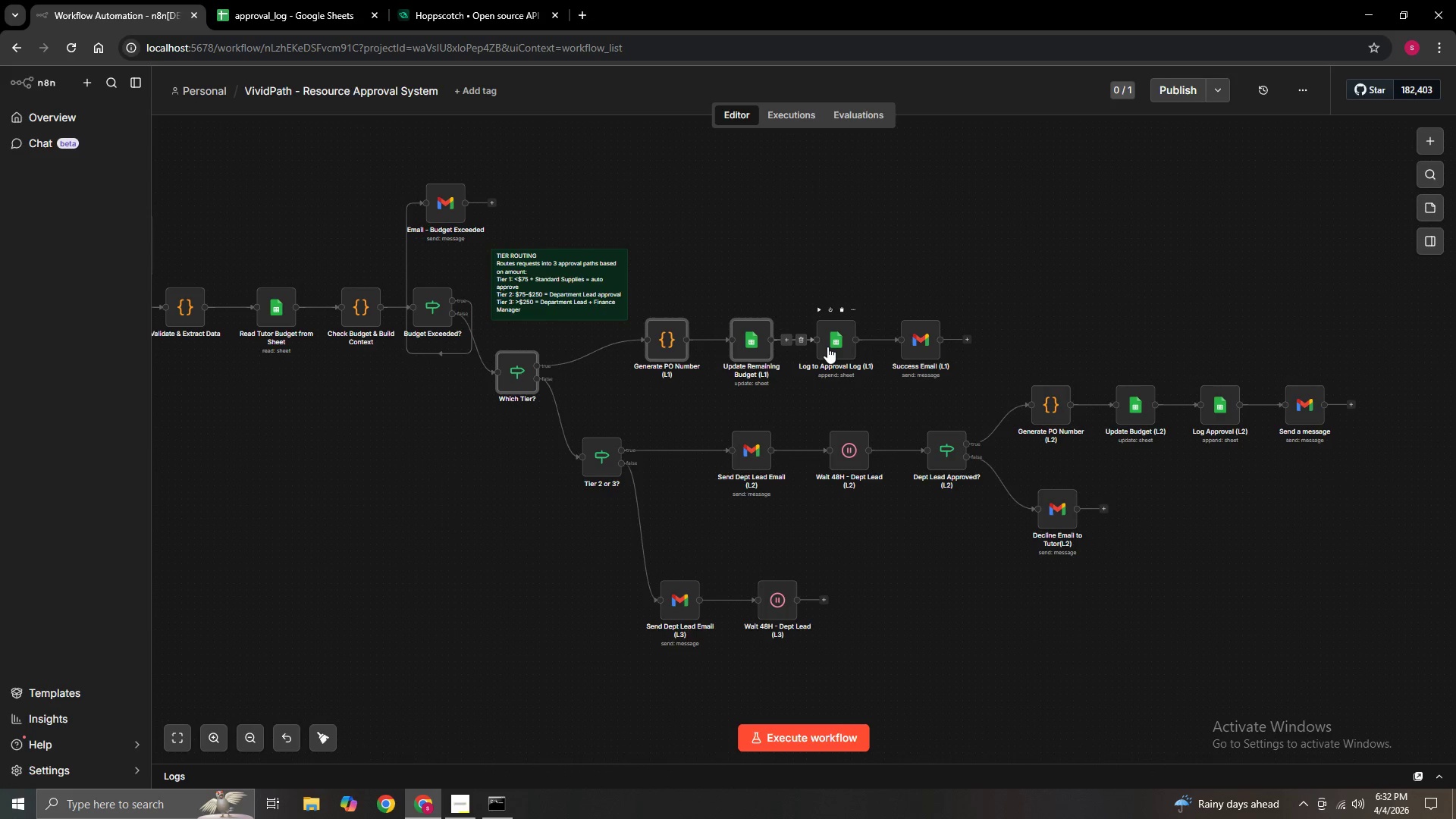 
hold_key(key=ControlLeft, duration=1.27)
left_click([932, 347])
 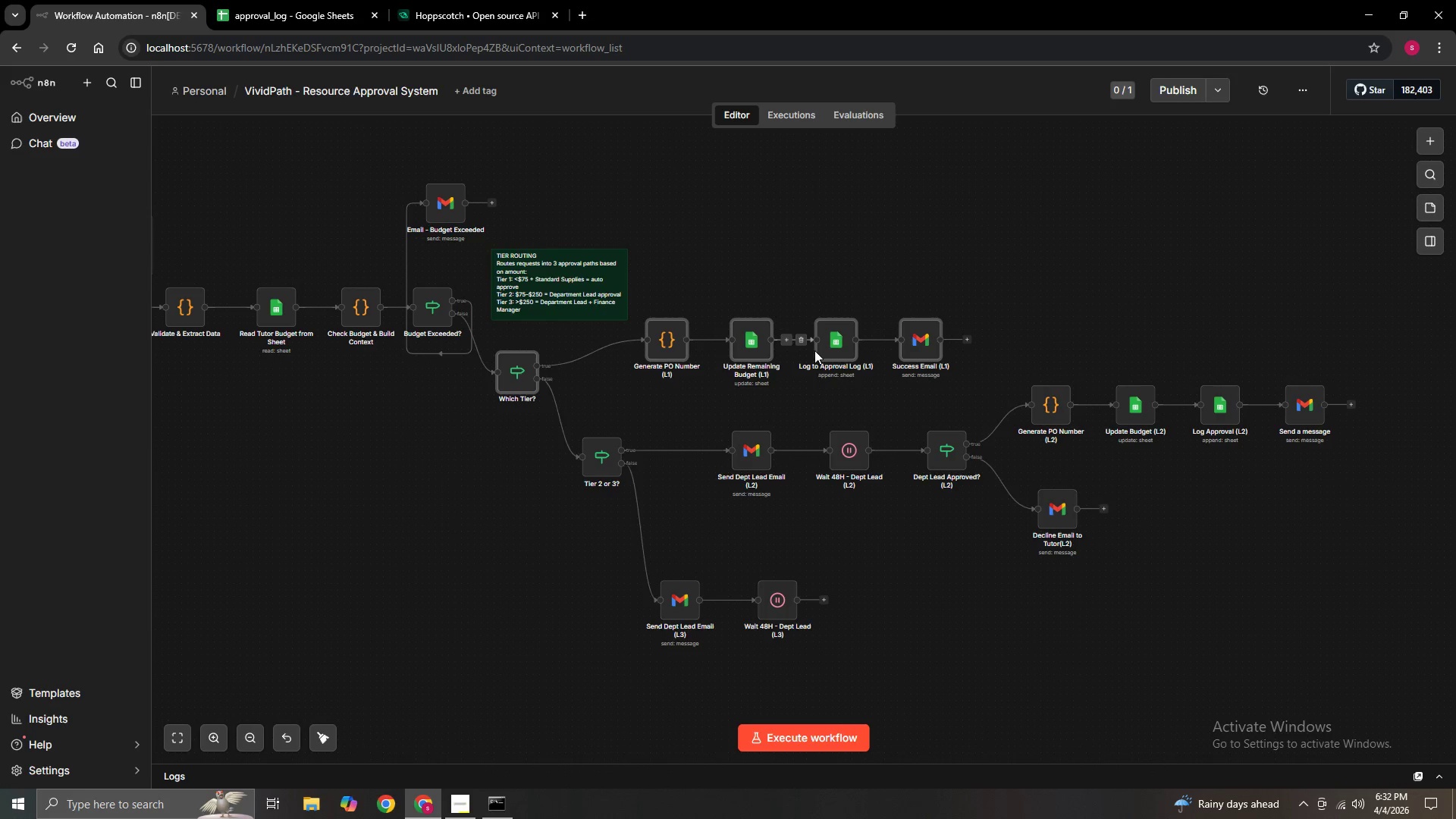 
left_click_drag(start_coordinate=[830, 347], to_coordinate=[849, 326])
 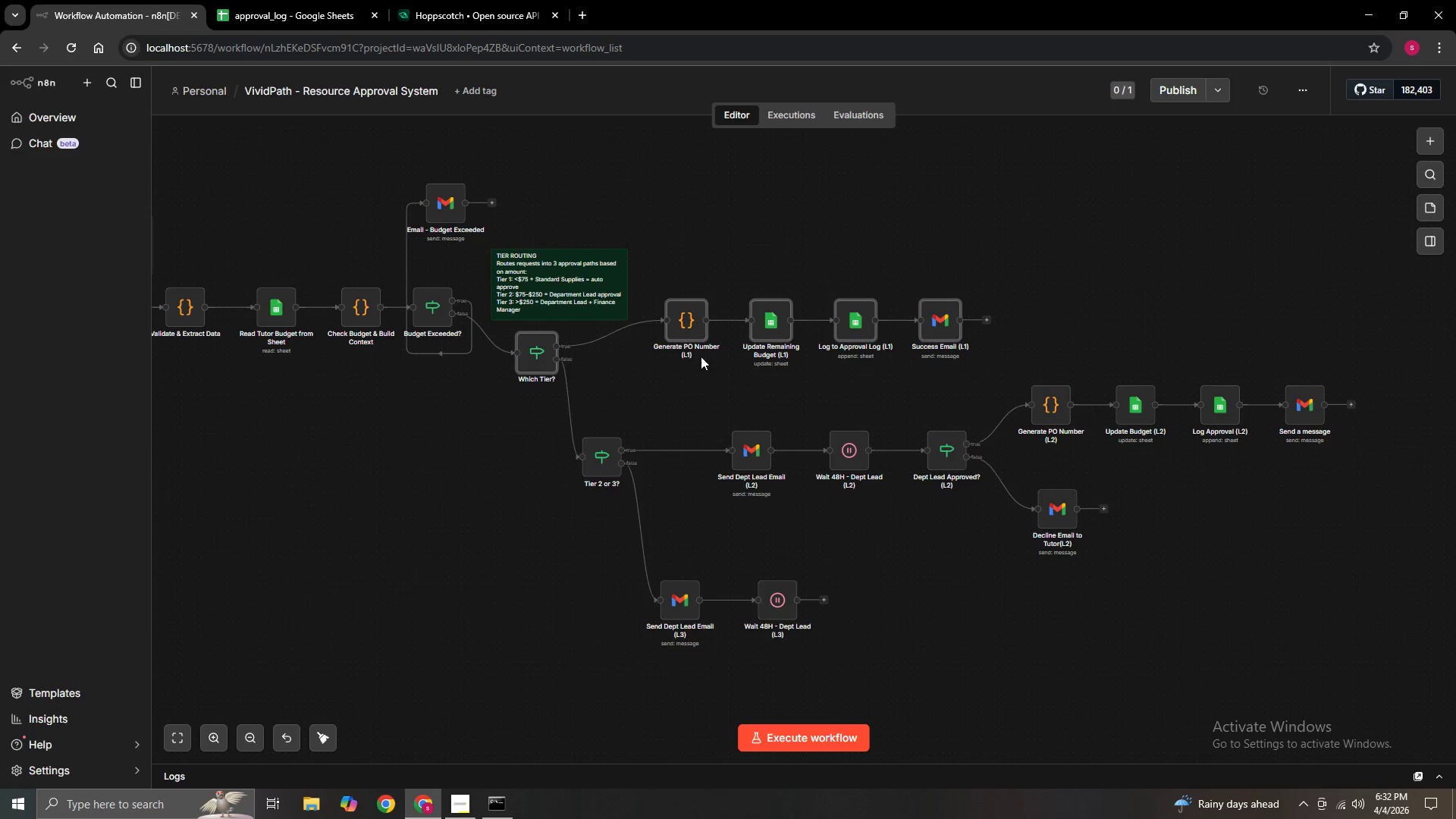 
hold_key(key=ControlLeft, duration=1.5)
left_click([547, 351])
 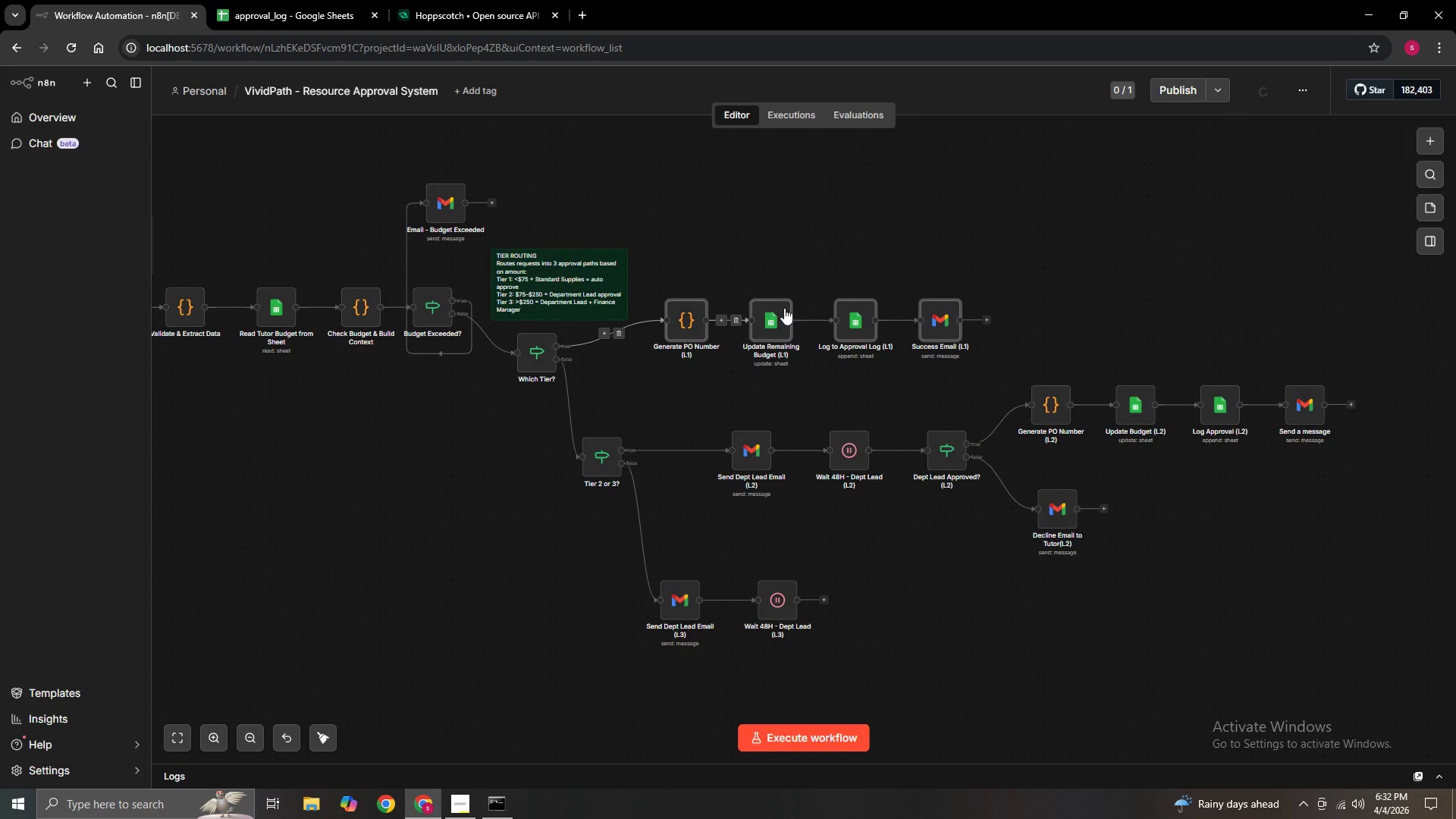 
hold_key(key=ControlLeft, duration=0.47)
 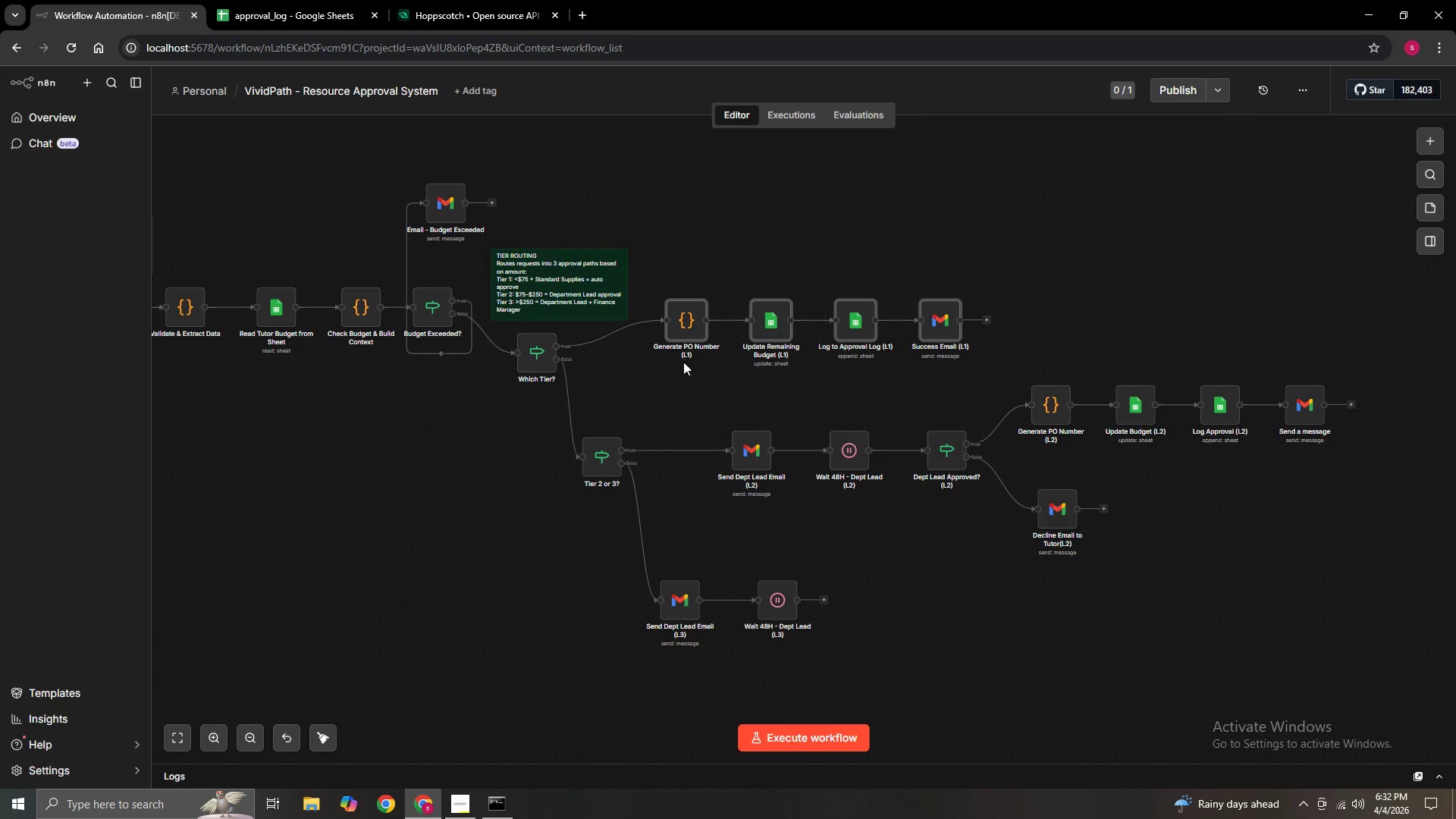 
left_click([670, 384])
 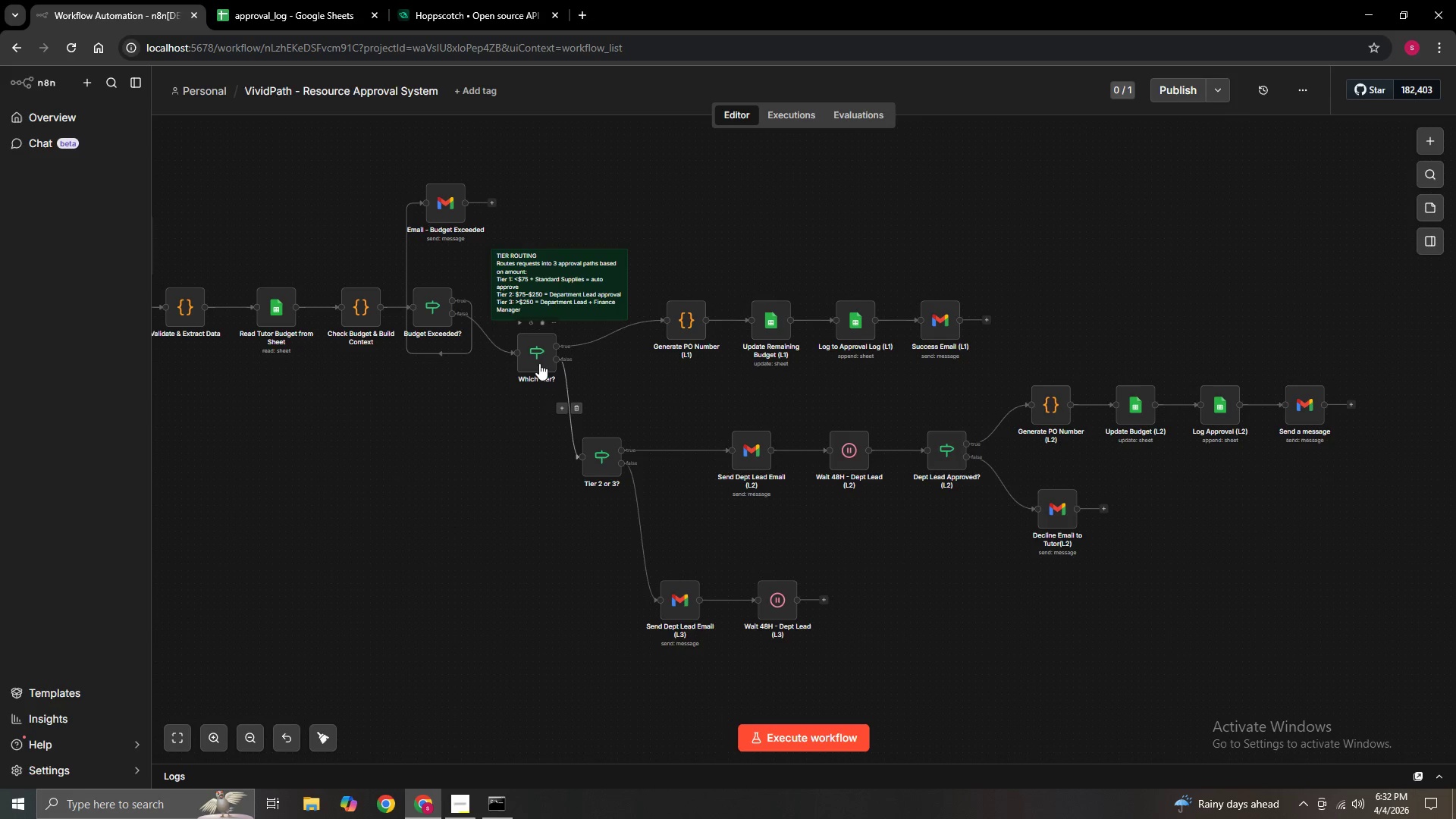 
left_click([538, 356])
 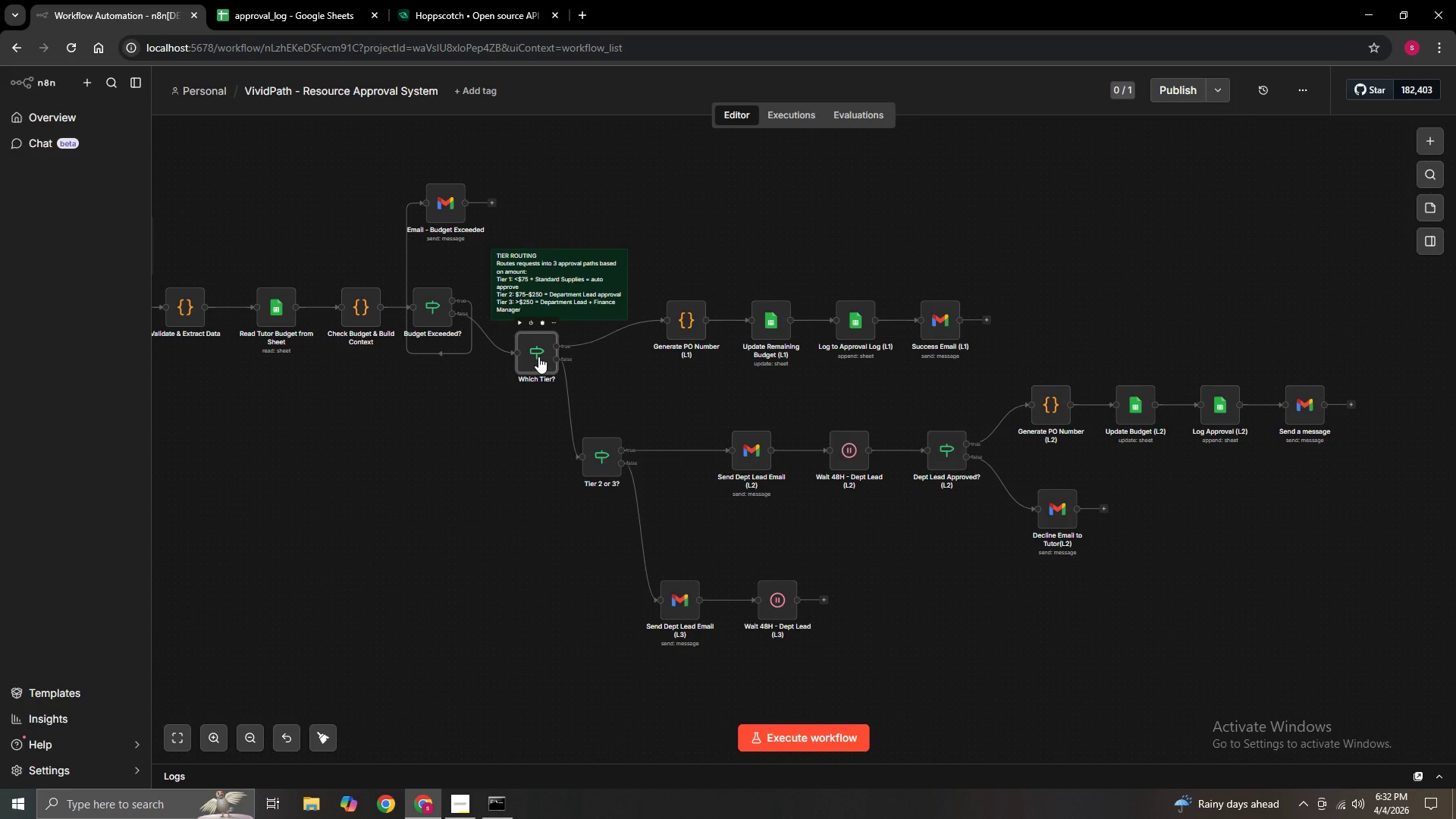 
left_click_drag(start_coordinate=[538, 356], to_coordinate=[502, 393])
 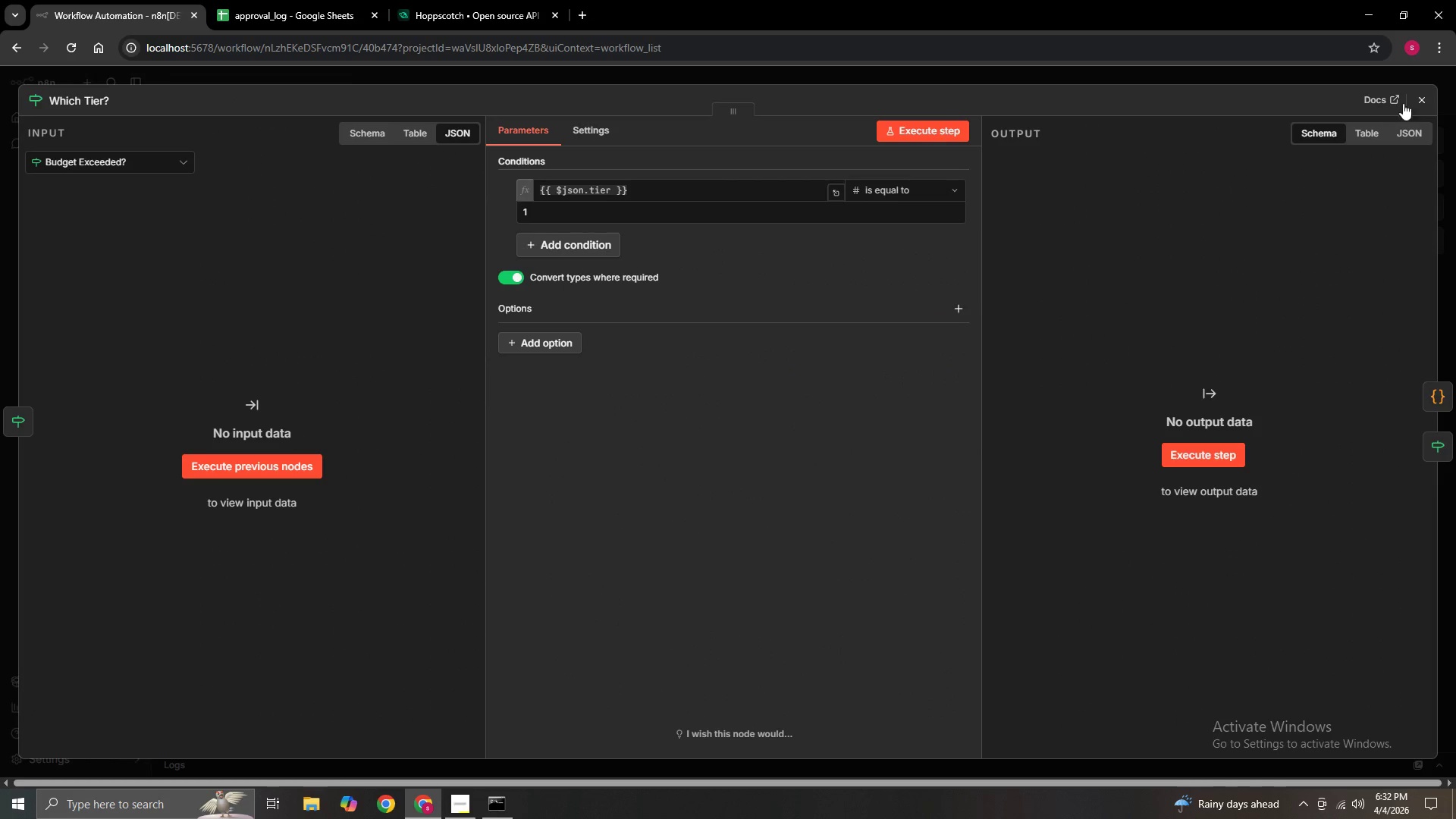 
left_click([1417, 90])
 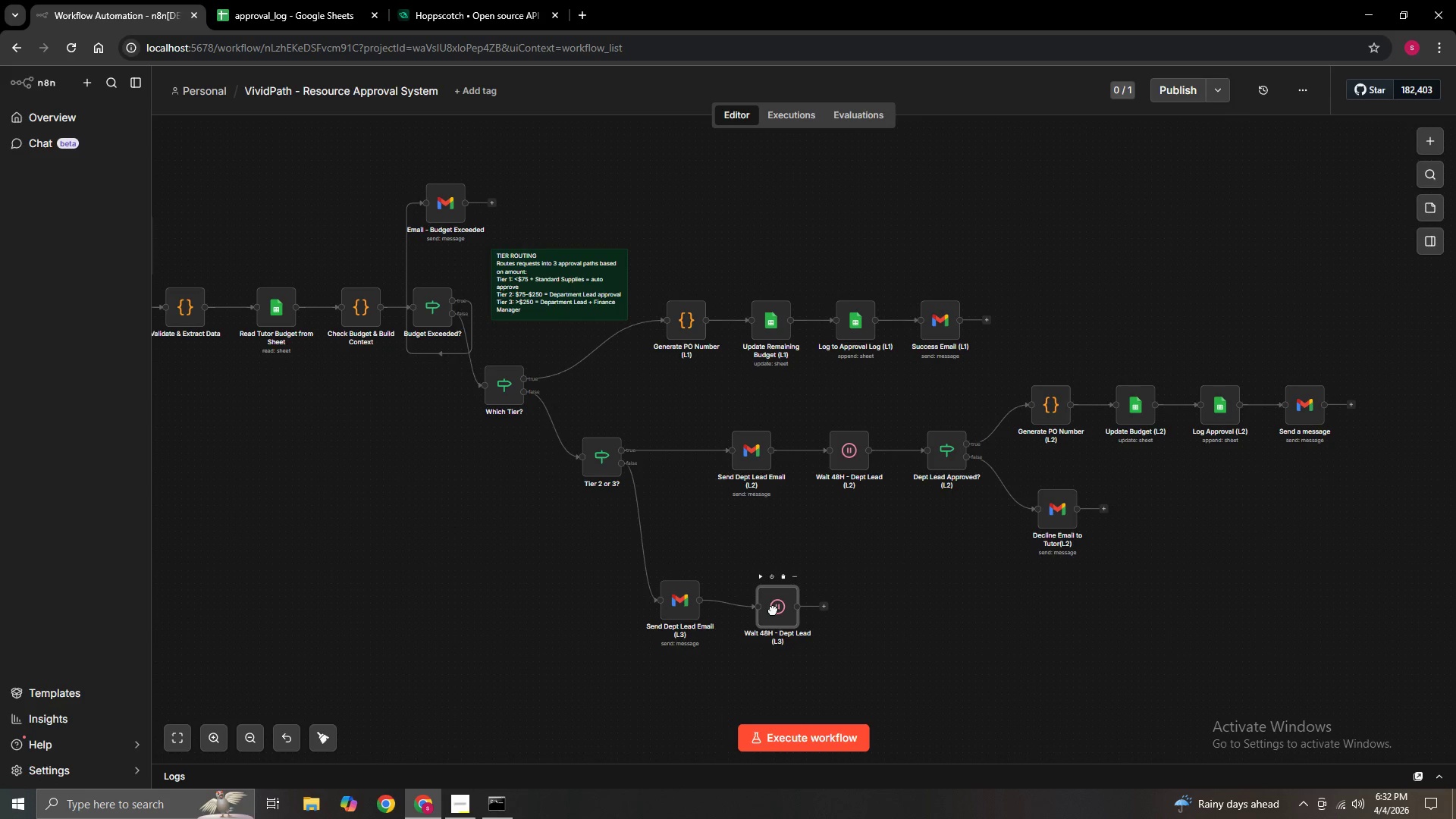 
wait(7.12)
 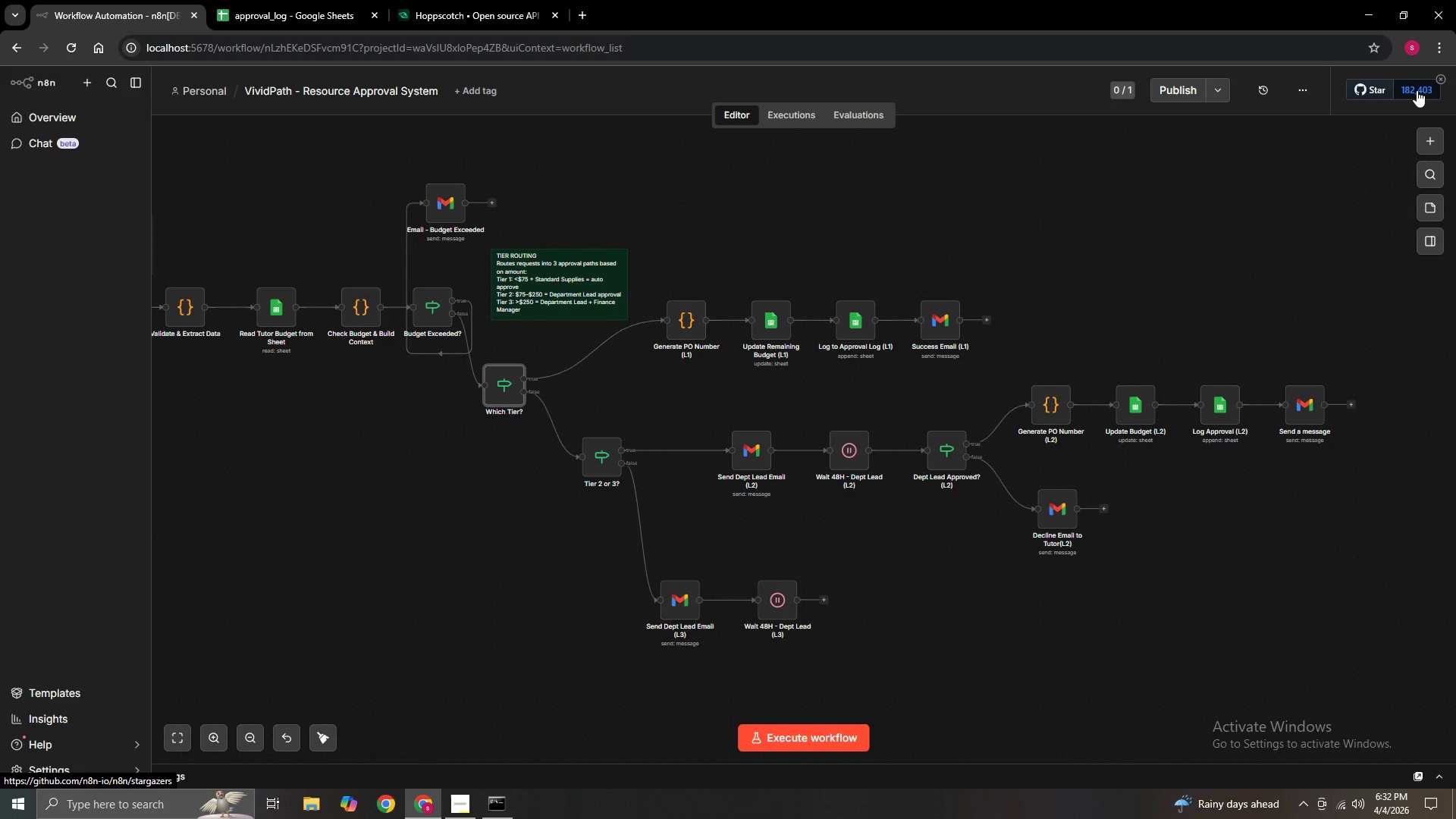 
scroll: coordinate [893, 653], scroll_direction: up, amount: 1.0
 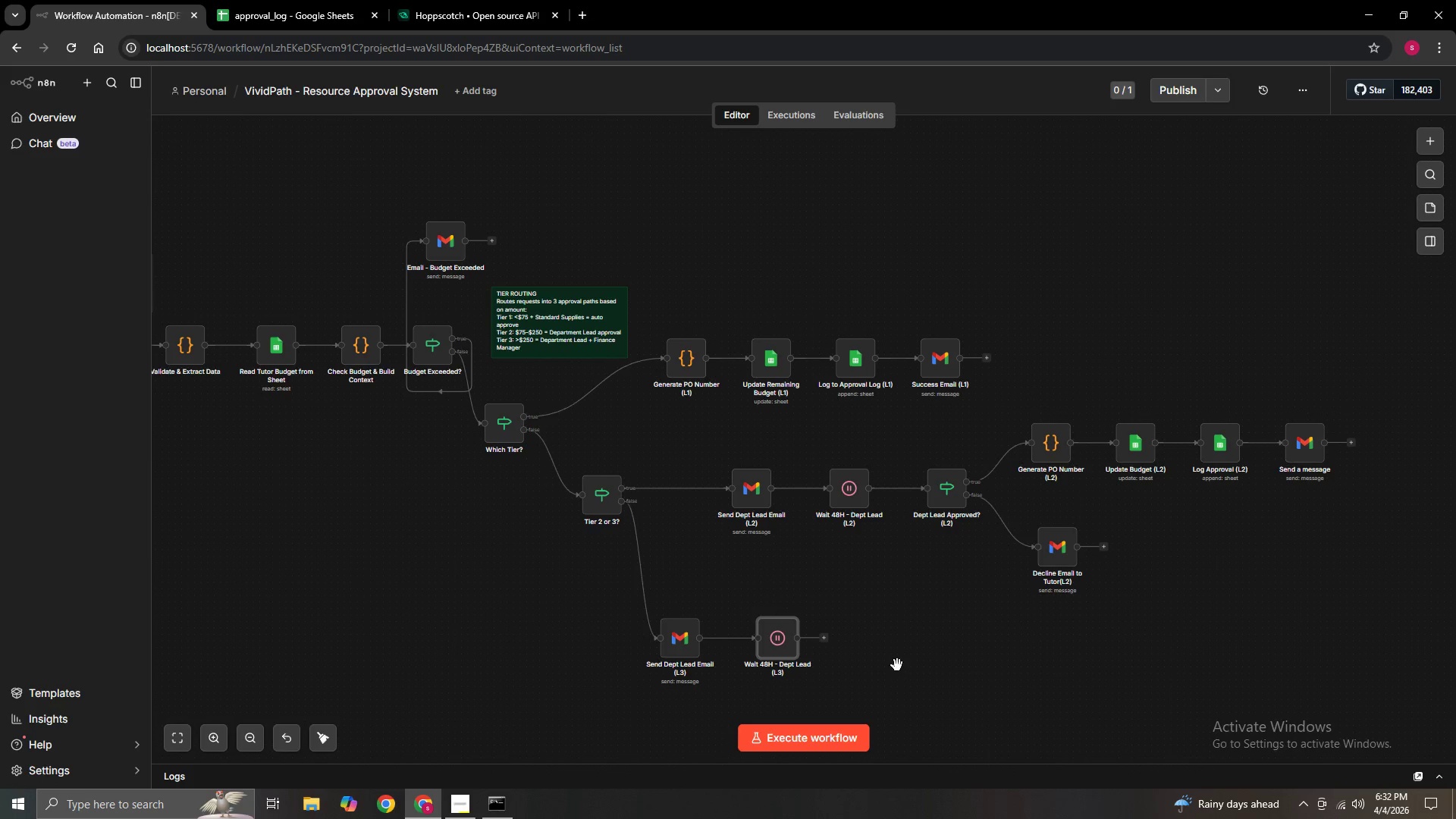 
hold_key(key=ControlLeft, duration=1.5)
left_click_drag(start_coordinate=[899, 665], to_coordinate=[890, 560])
 